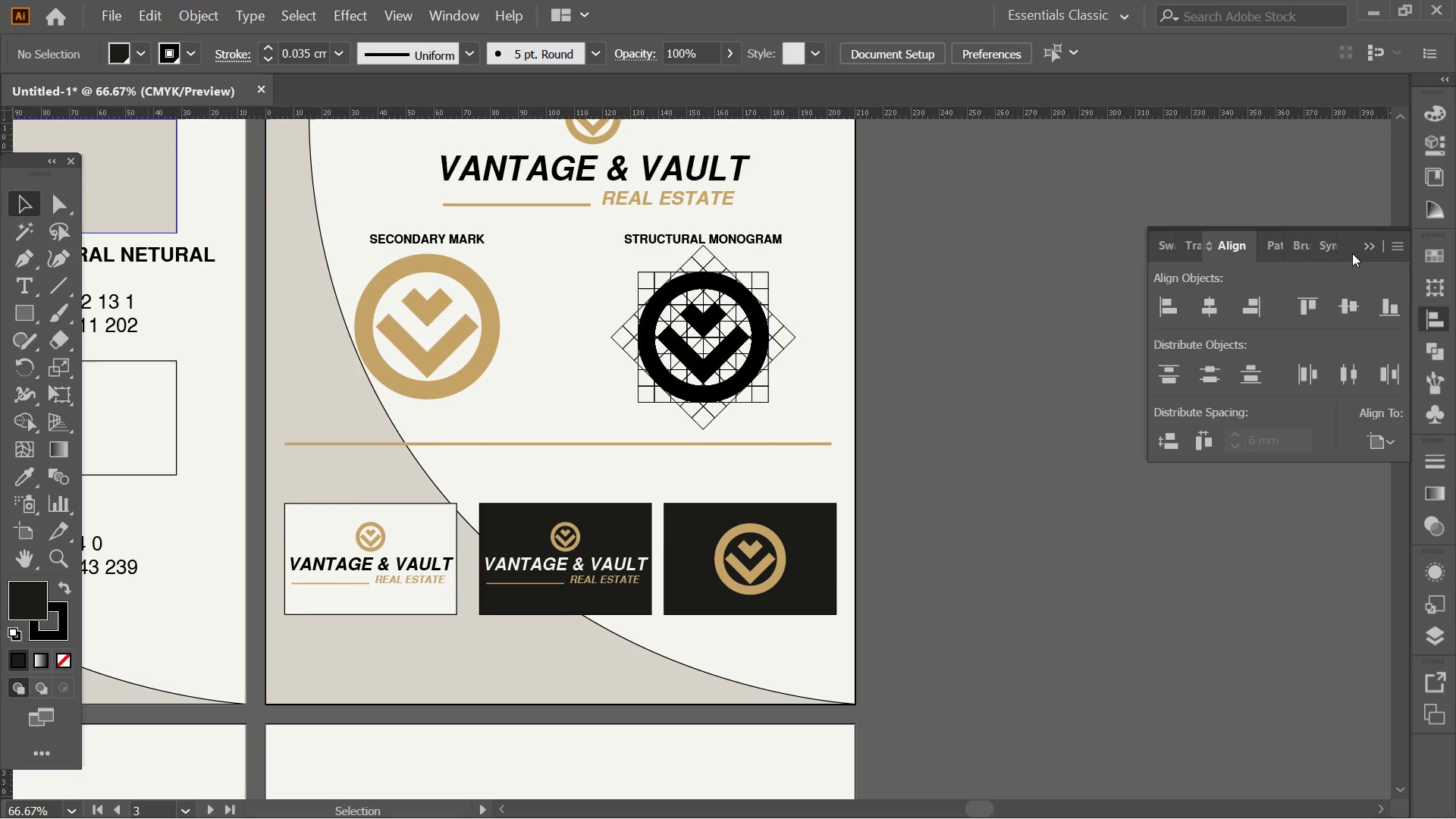 
left_click([1356, 240])
 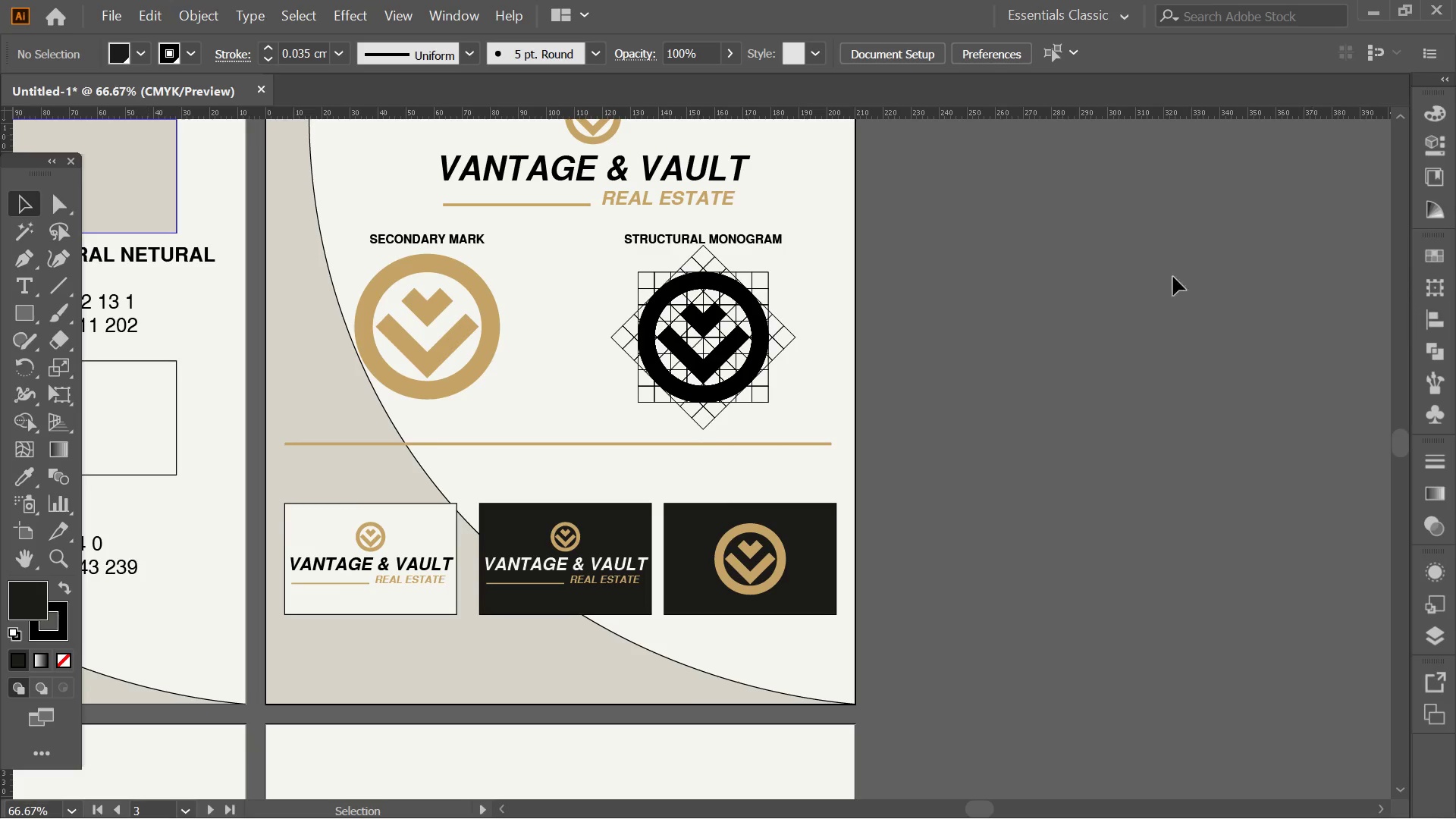 
double_click([1088, 295])
 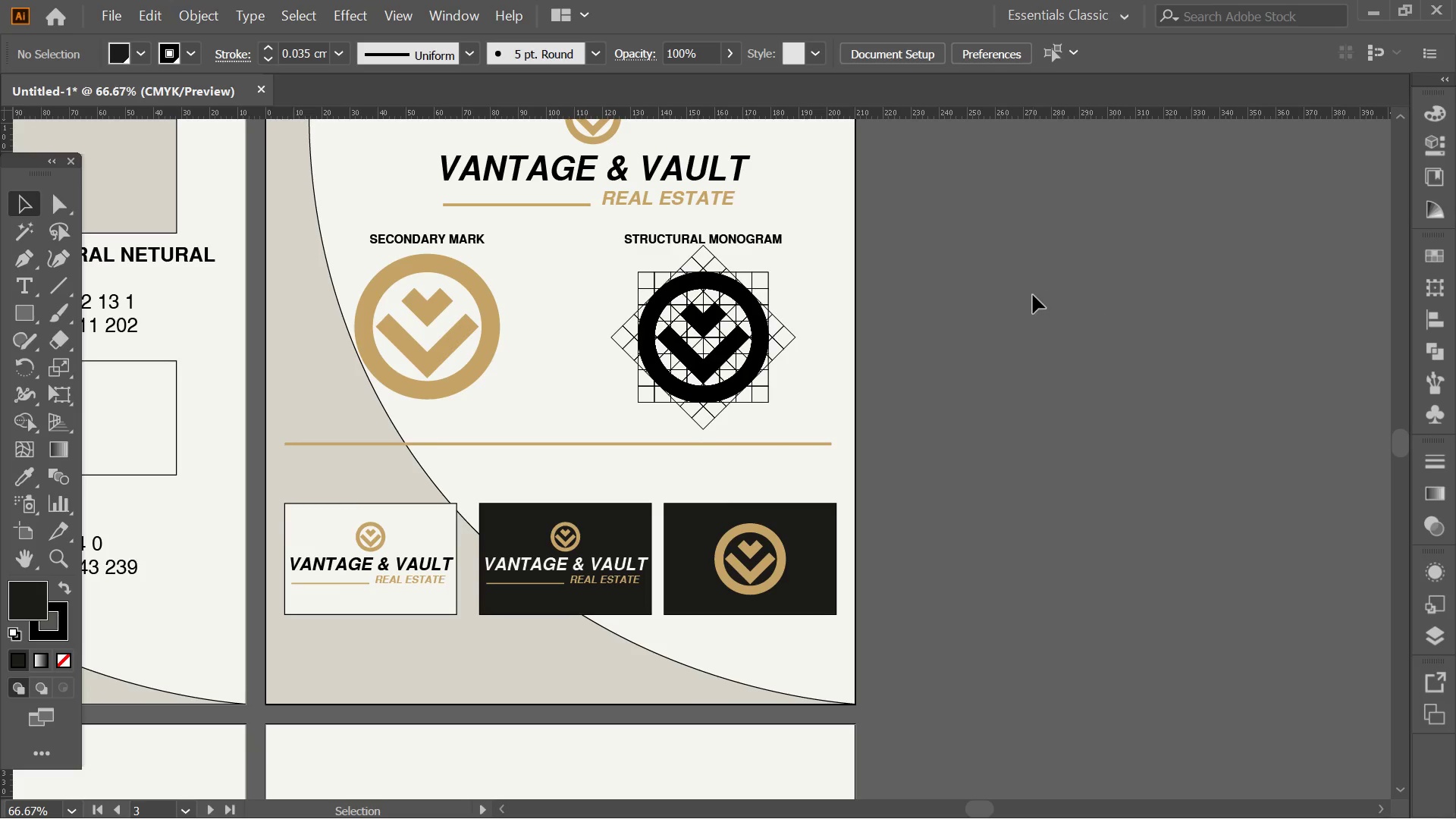 
key(Alt+AltLeft)
 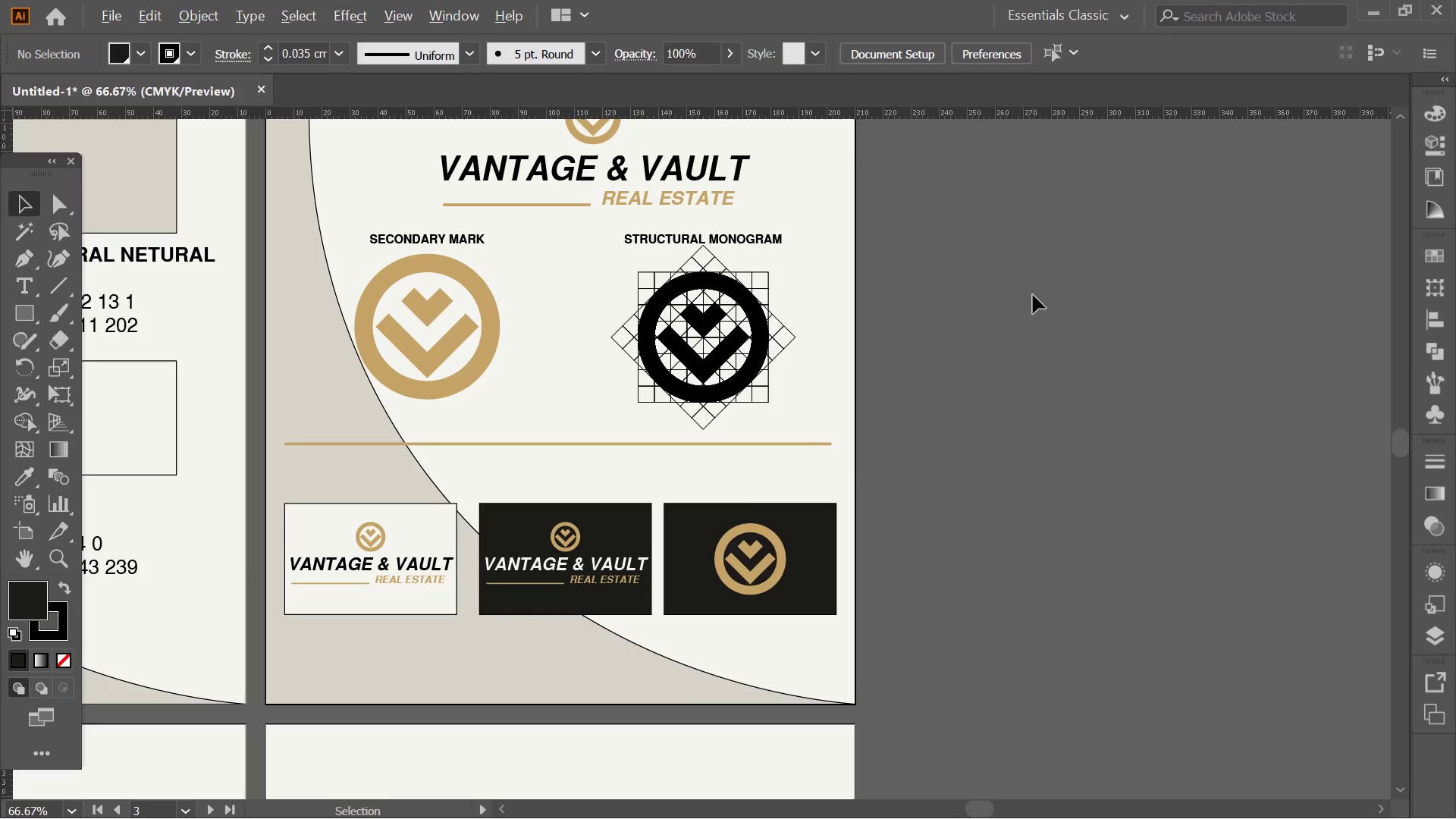 
hold_key(key=Space, duration=0.44)
 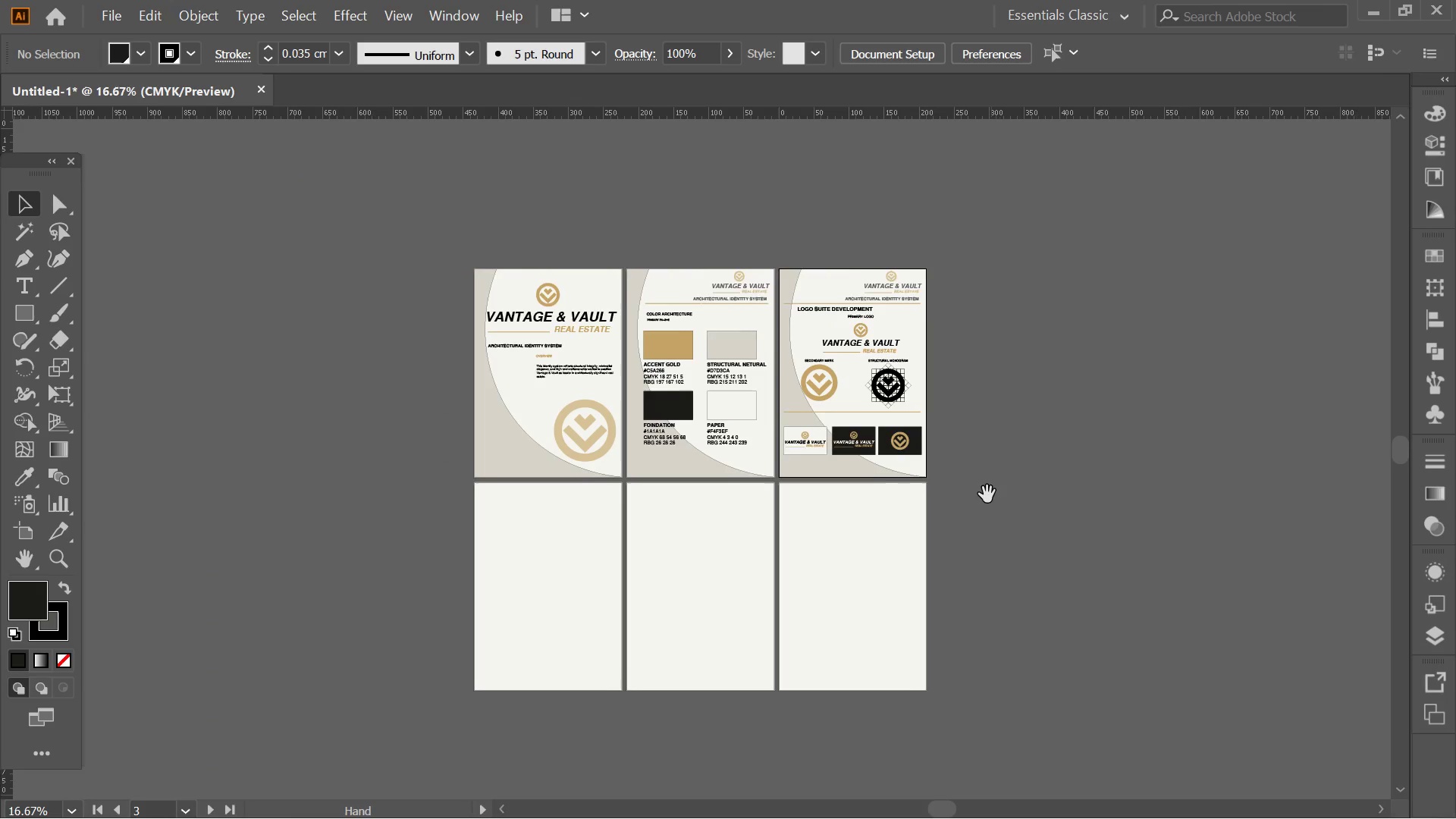 
left_click_drag(start_coordinate=[1082, 371], to_coordinate=[999, 415])
 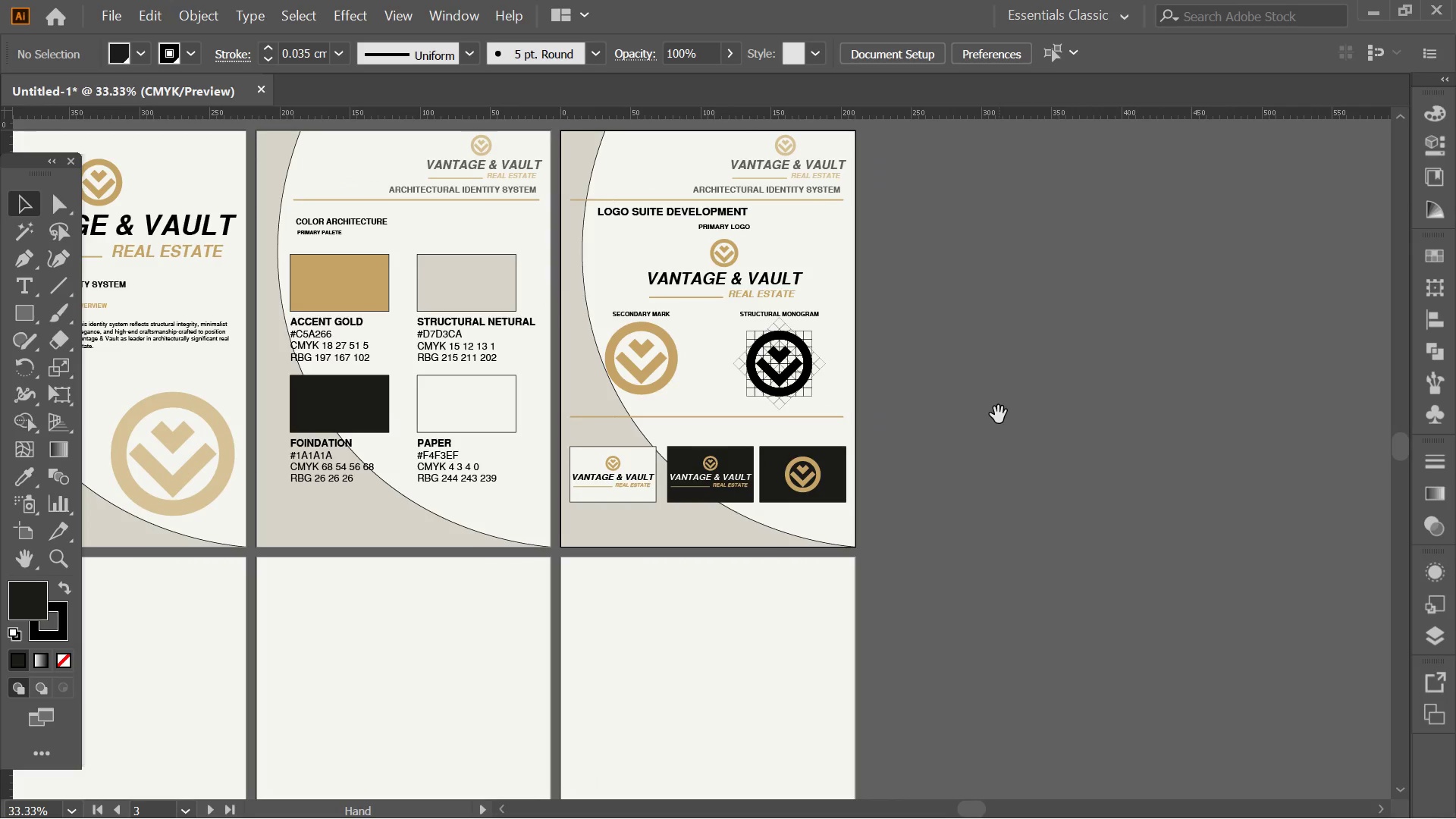 
scroll: coordinate [1033, 295], scroll_direction: down, amount: 2.0
 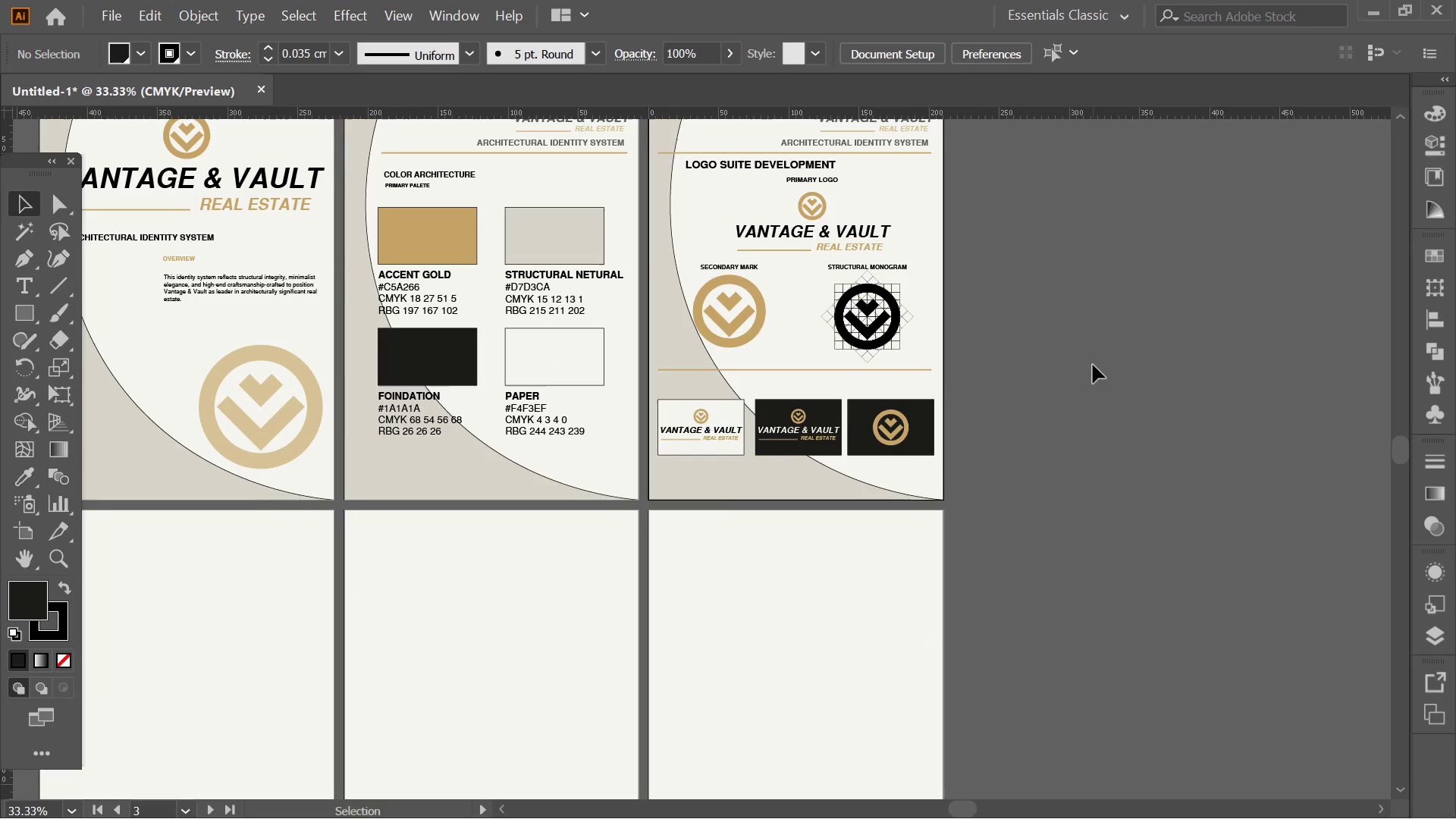 
key(Alt+AltLeft)
 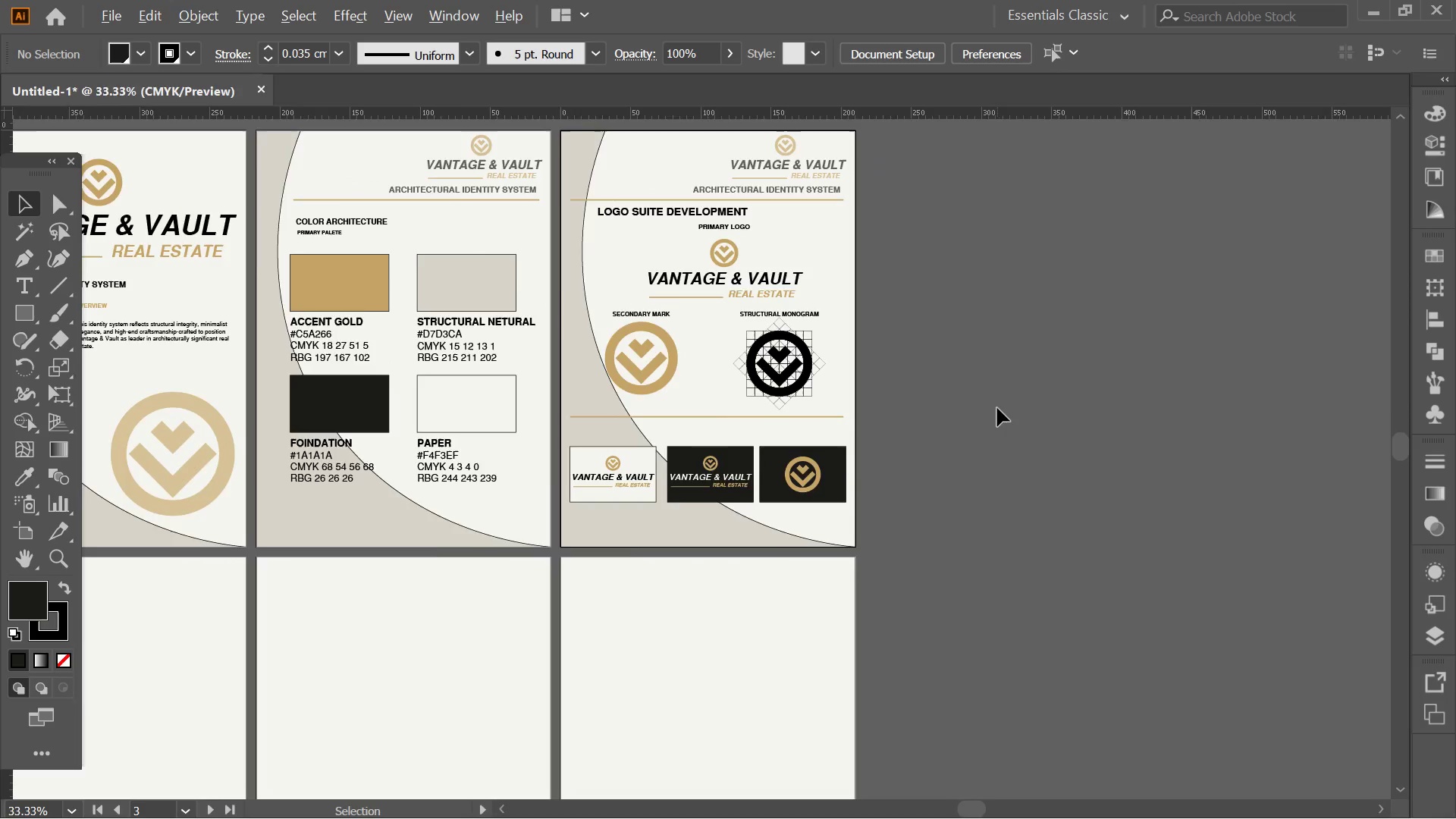 
hold_key(key=Space, duration=0.55)
 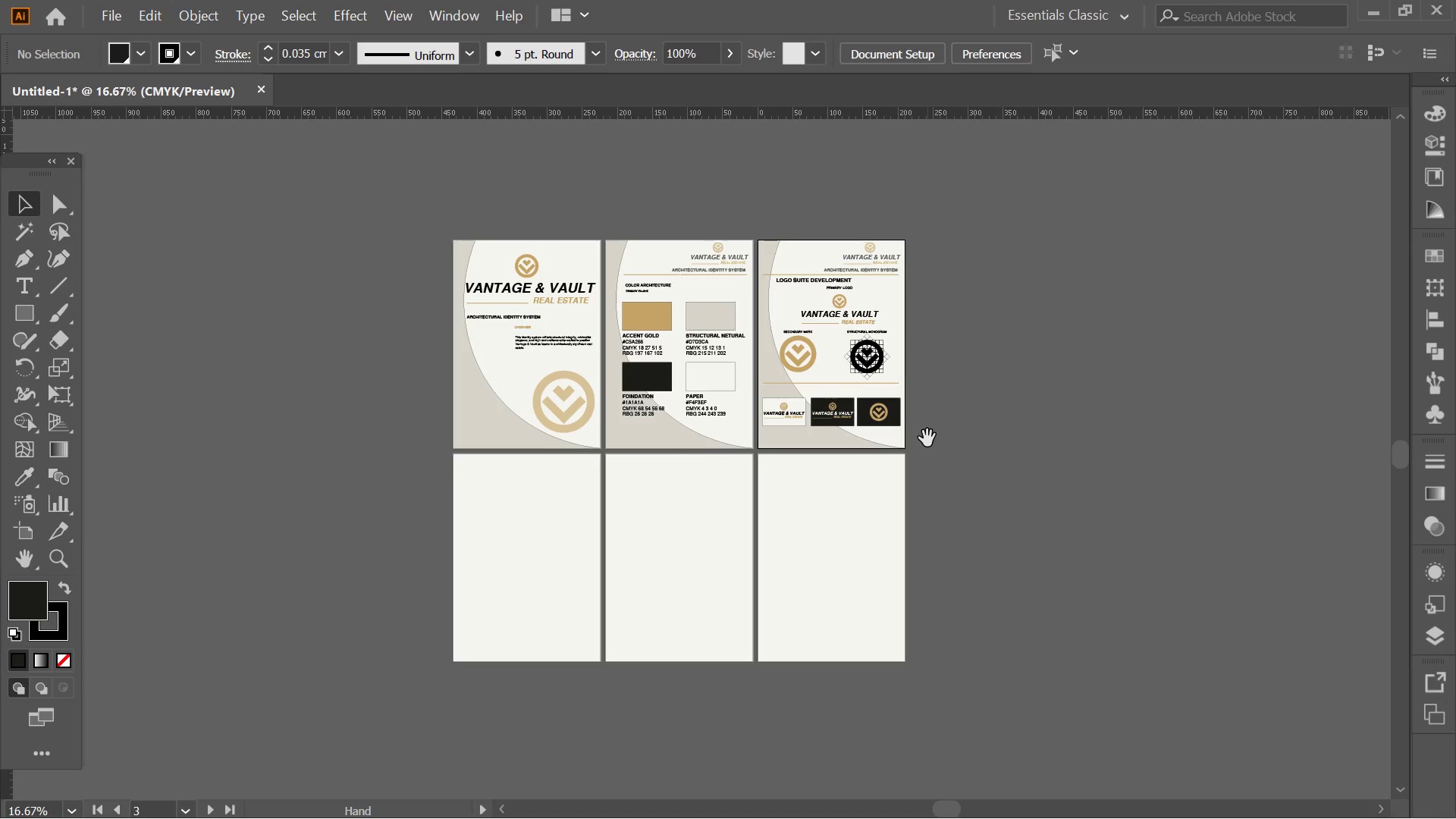 
left_click_drag(start_coordinate=[947, 465], to_coordinate=[927, 438])
 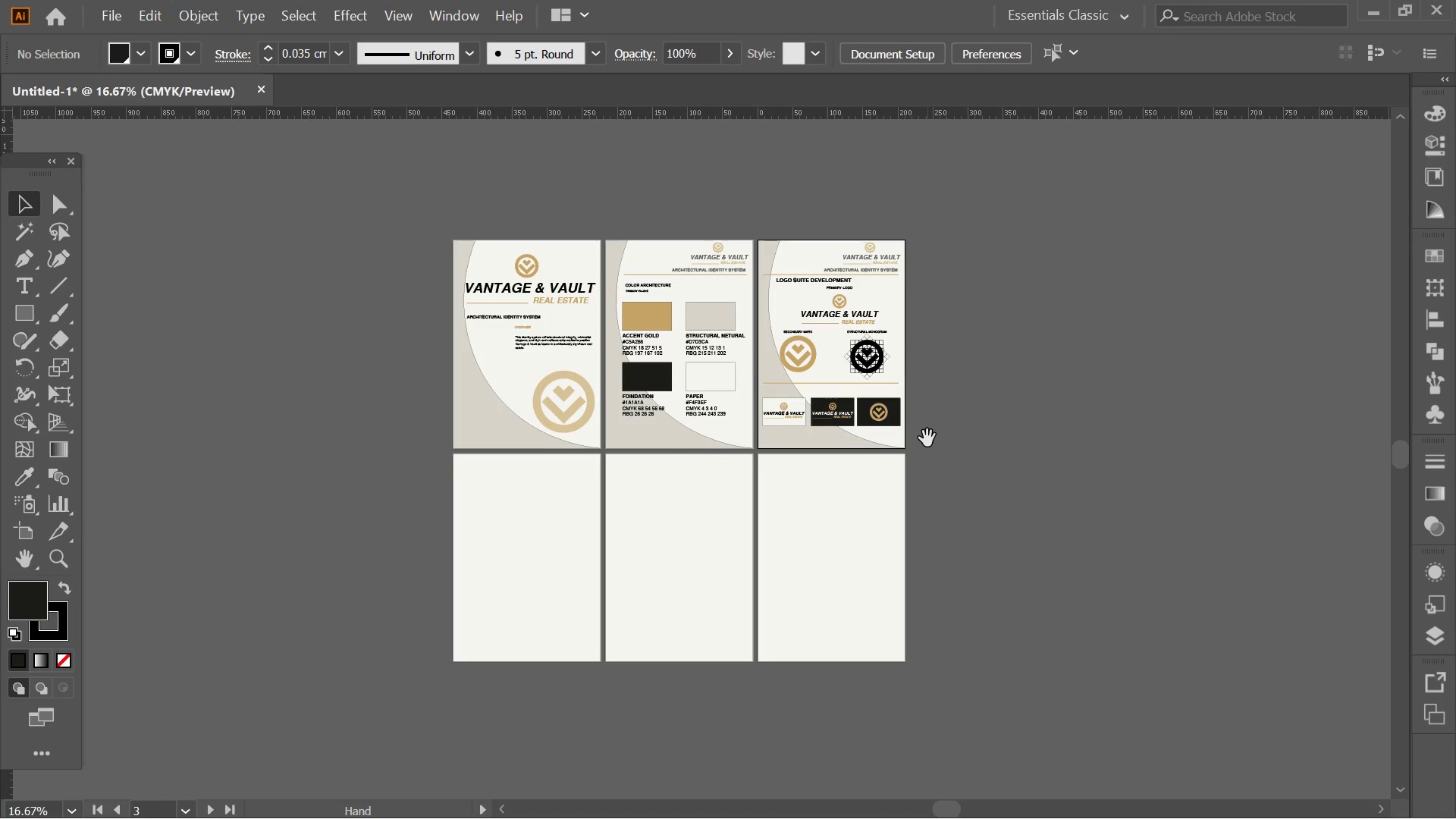 
scroll: coordinate [997, 408], scroll_direction: down, amount: 2.0
 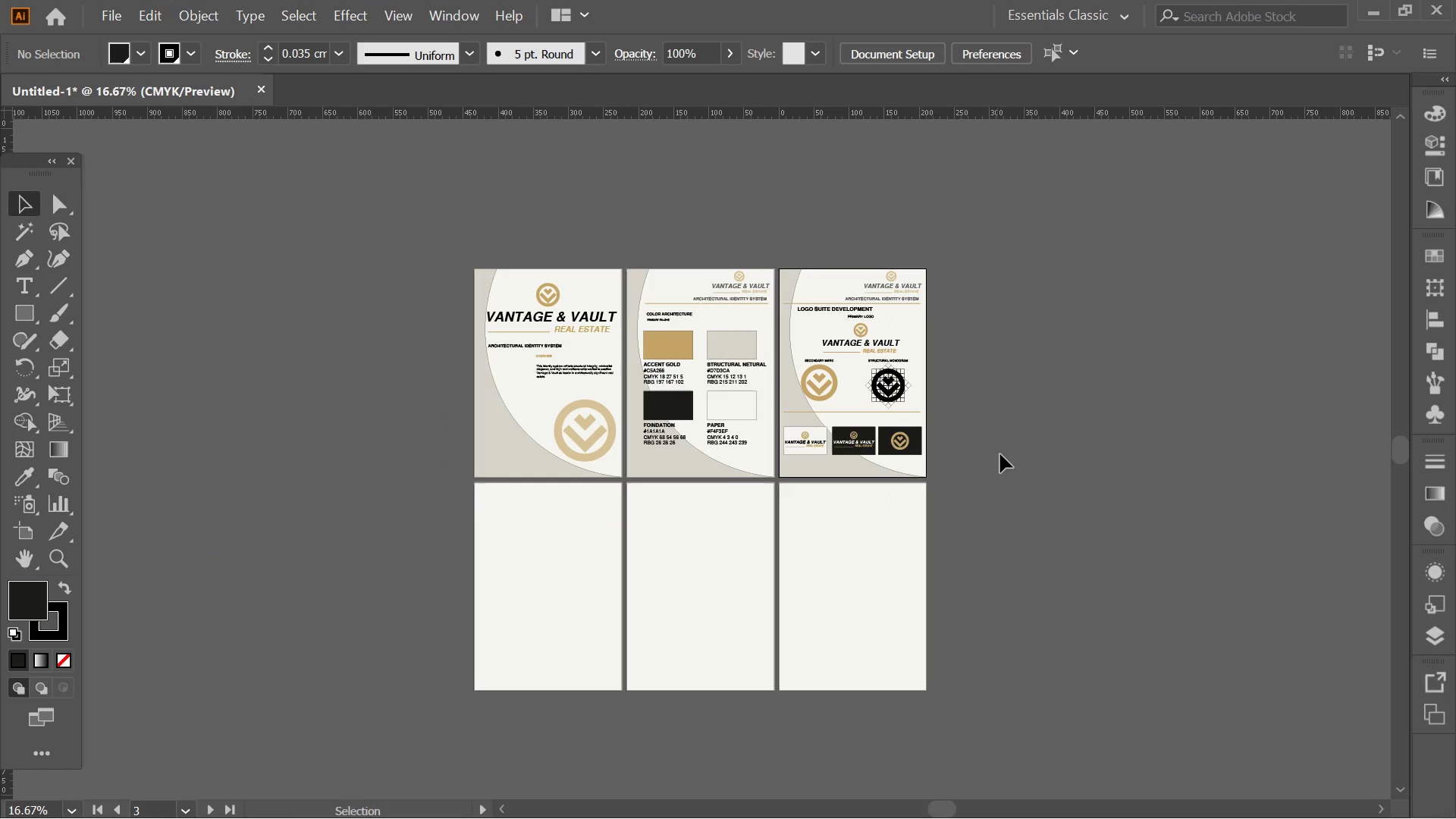 
hold_key(key=AltLeft, duration=0.41)
 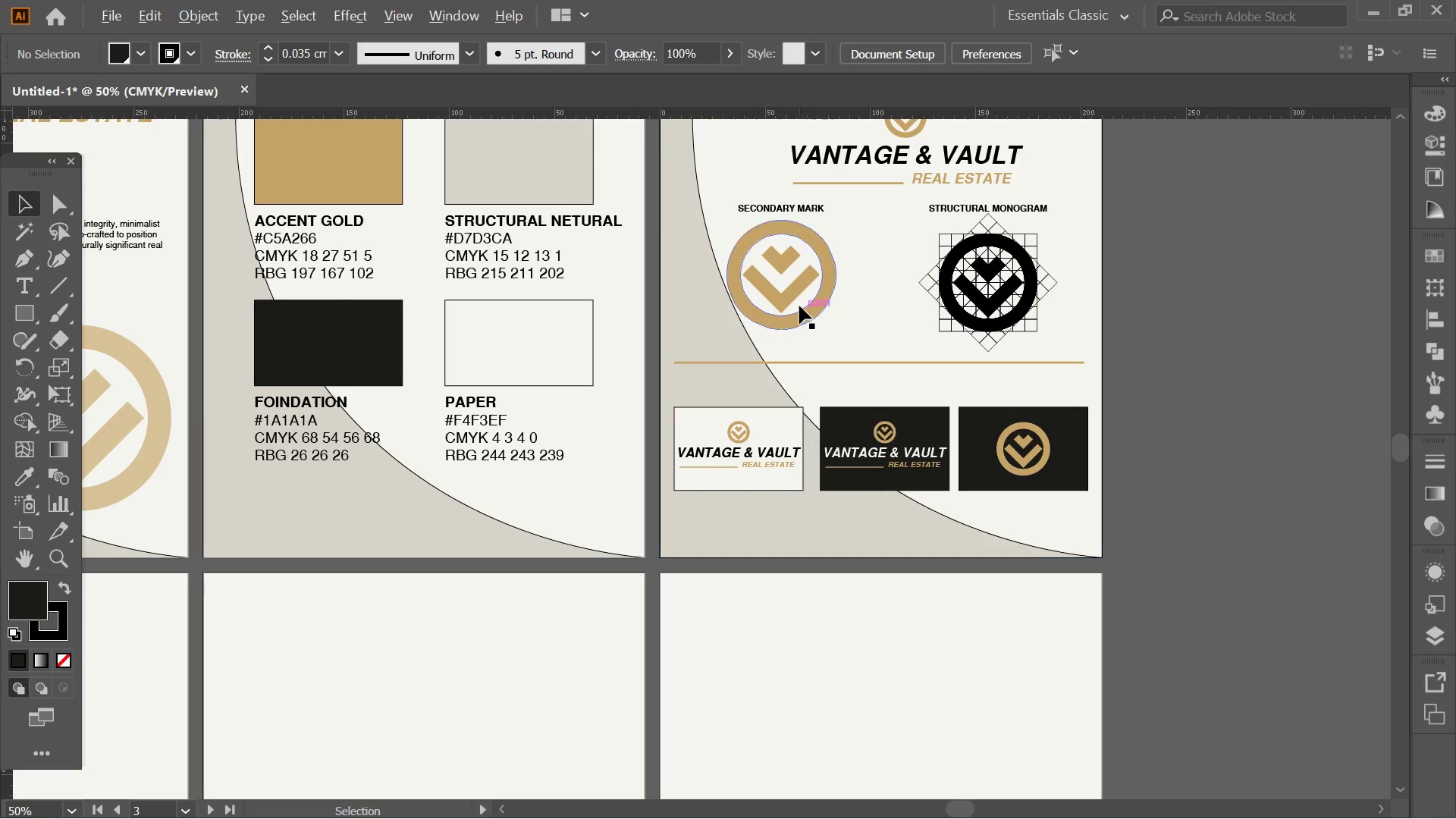 
key(Alt+AltLeft)
 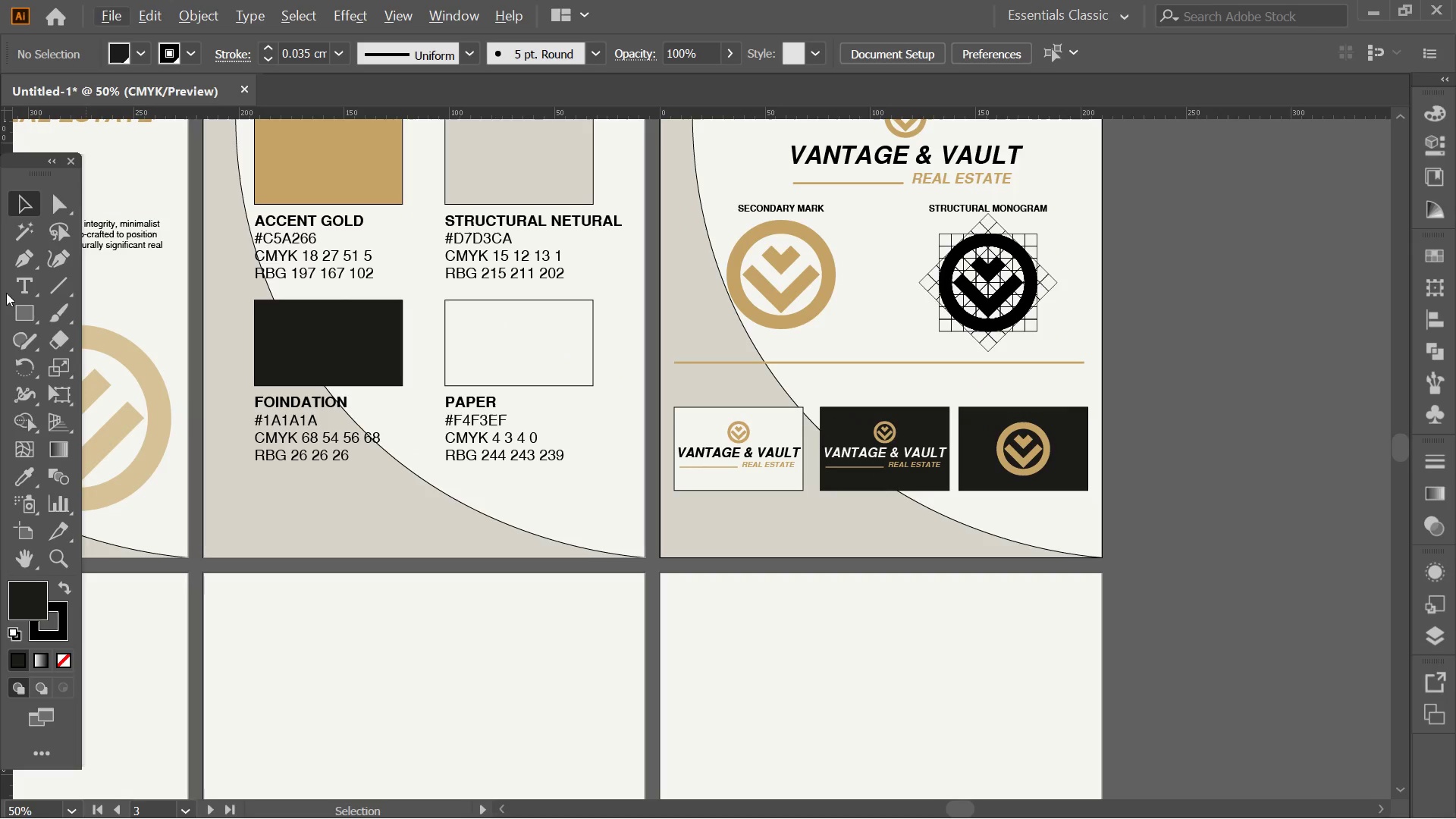 
scroll: coordinate [807, 394], scroll_direction: up, amount: 3.0
 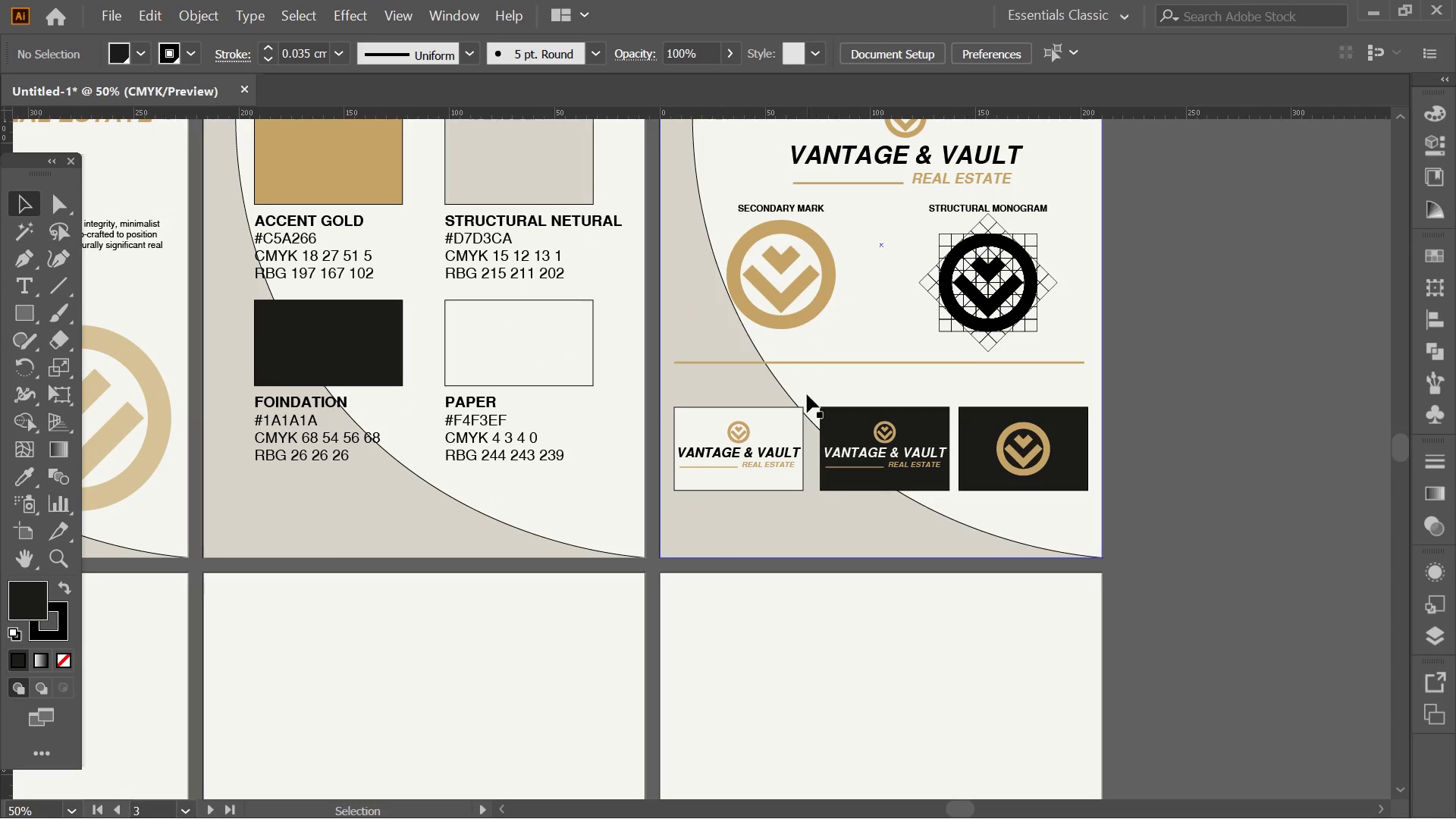 
double_click([33, 286])
 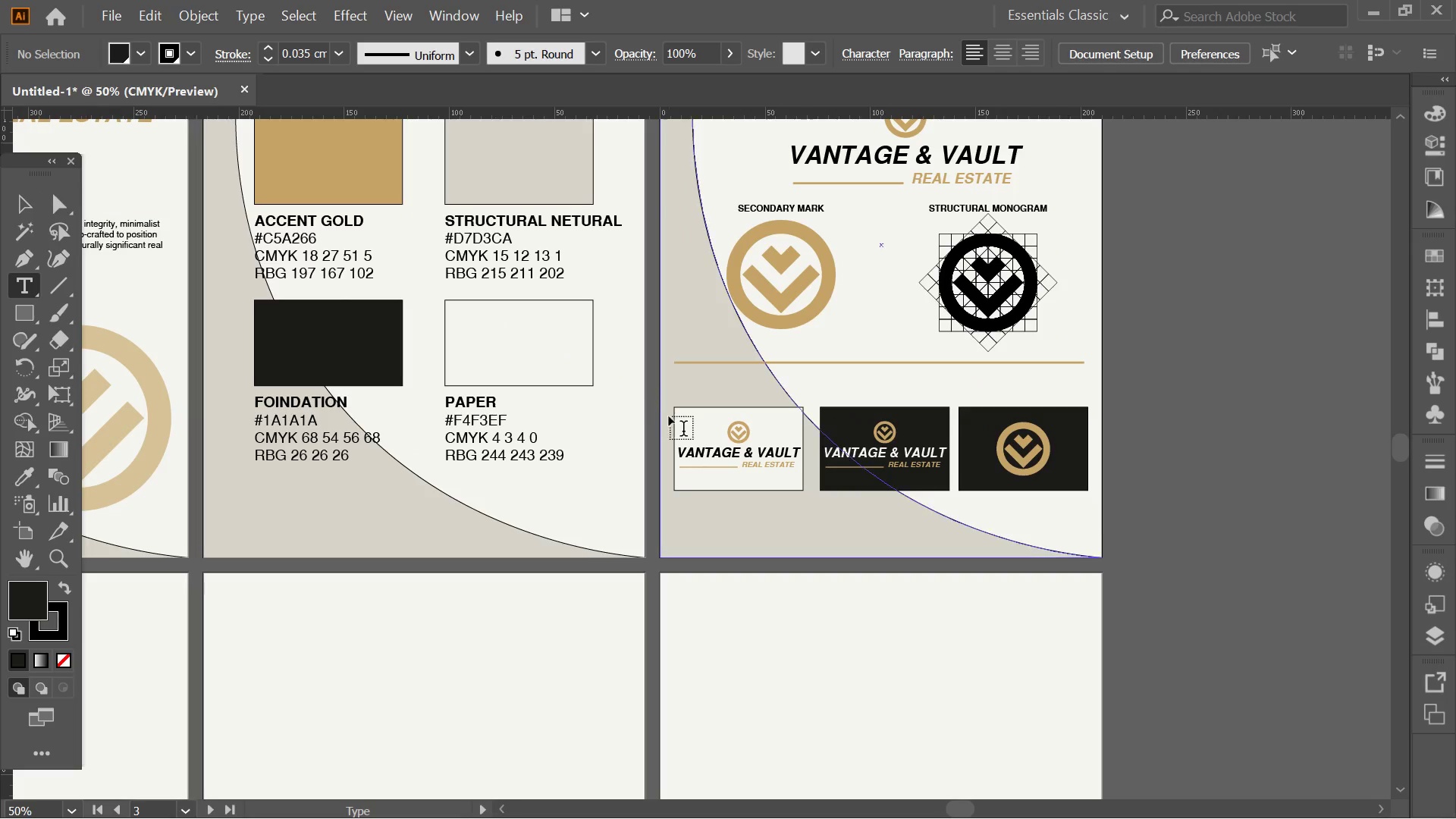 
key(Alt+AltLeft)
 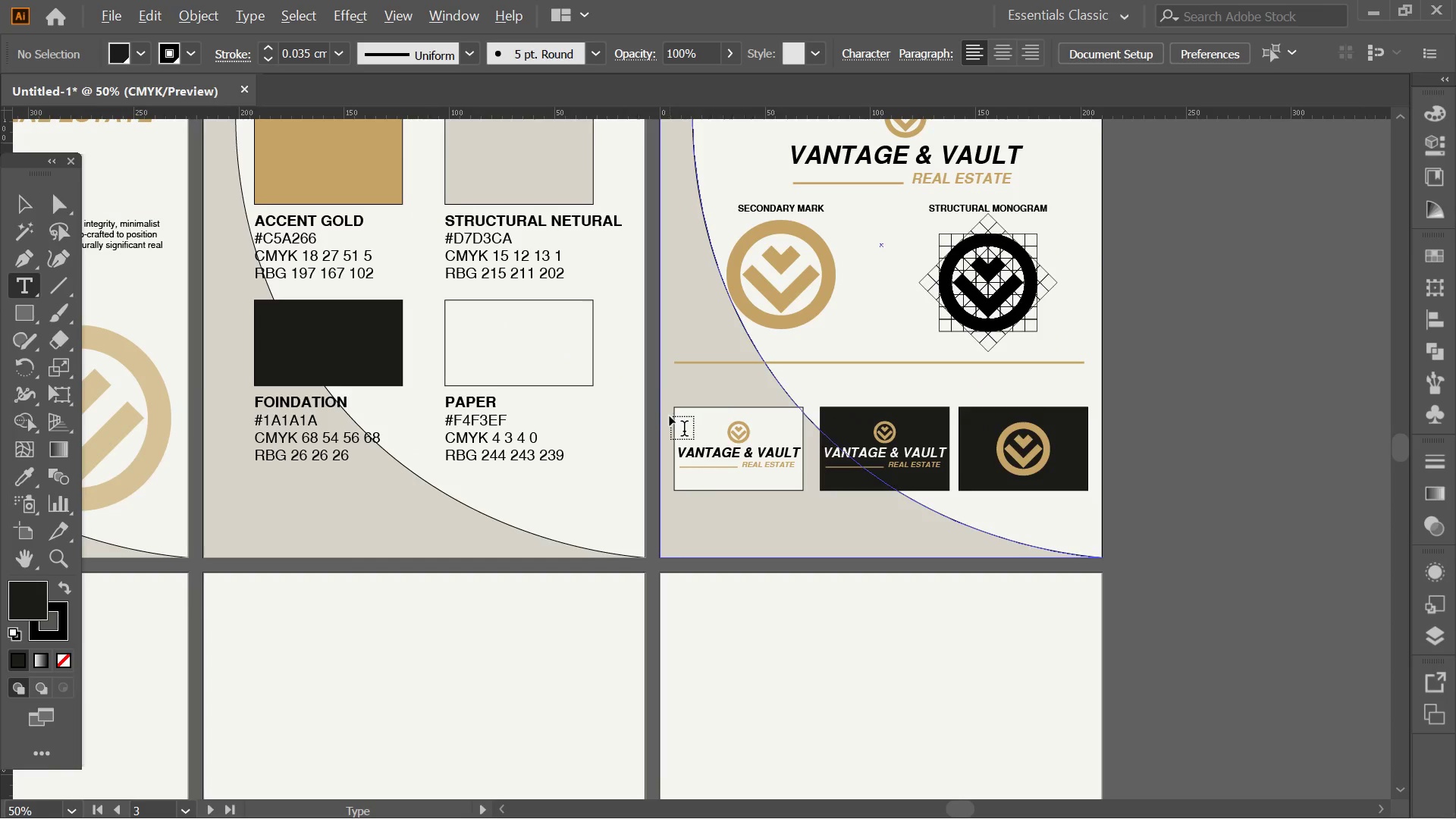 
scroll: coordinate [670, 416], scroll_direction: up, amount: 2.0
 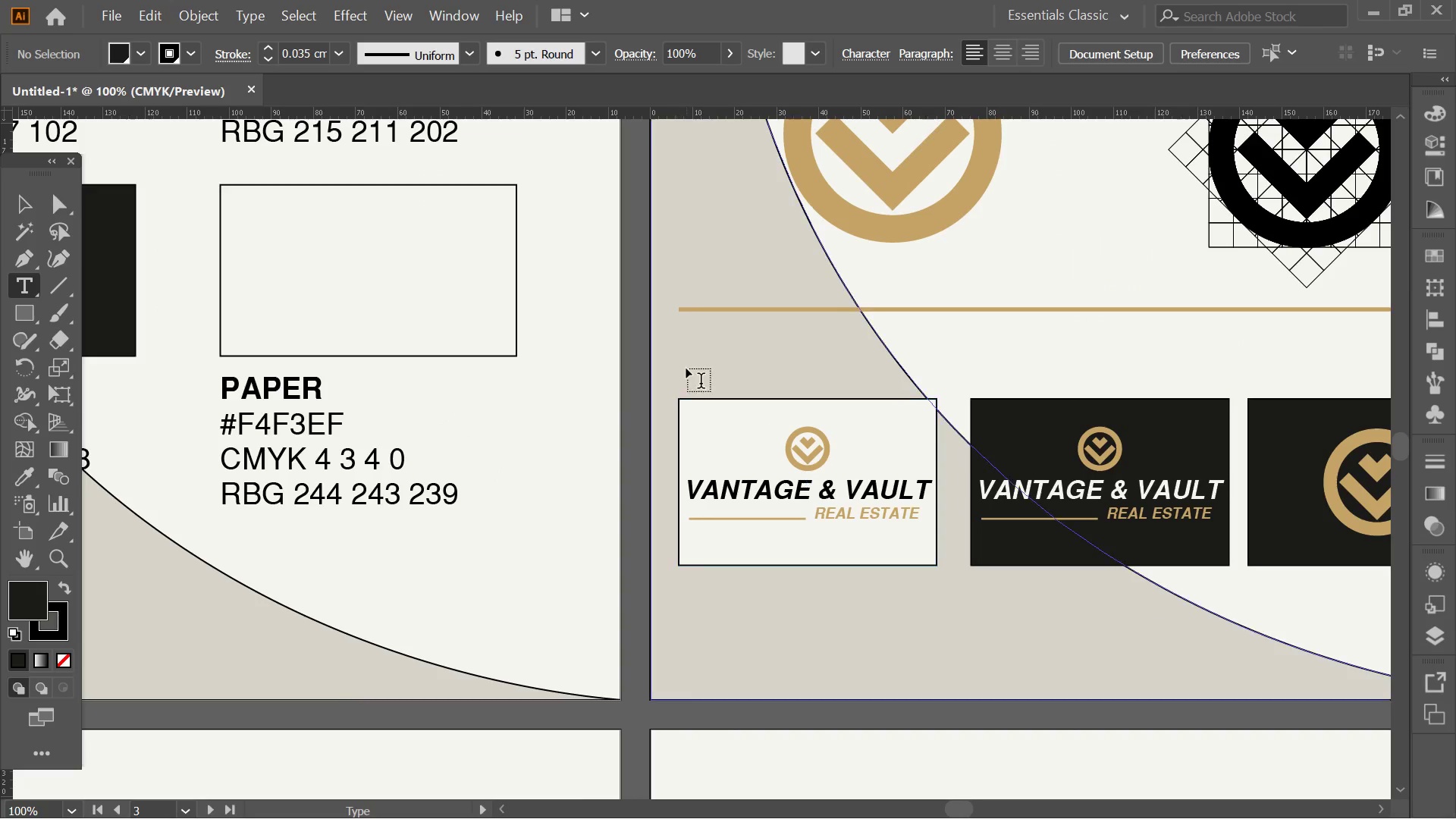 
left_click([688, 367])
 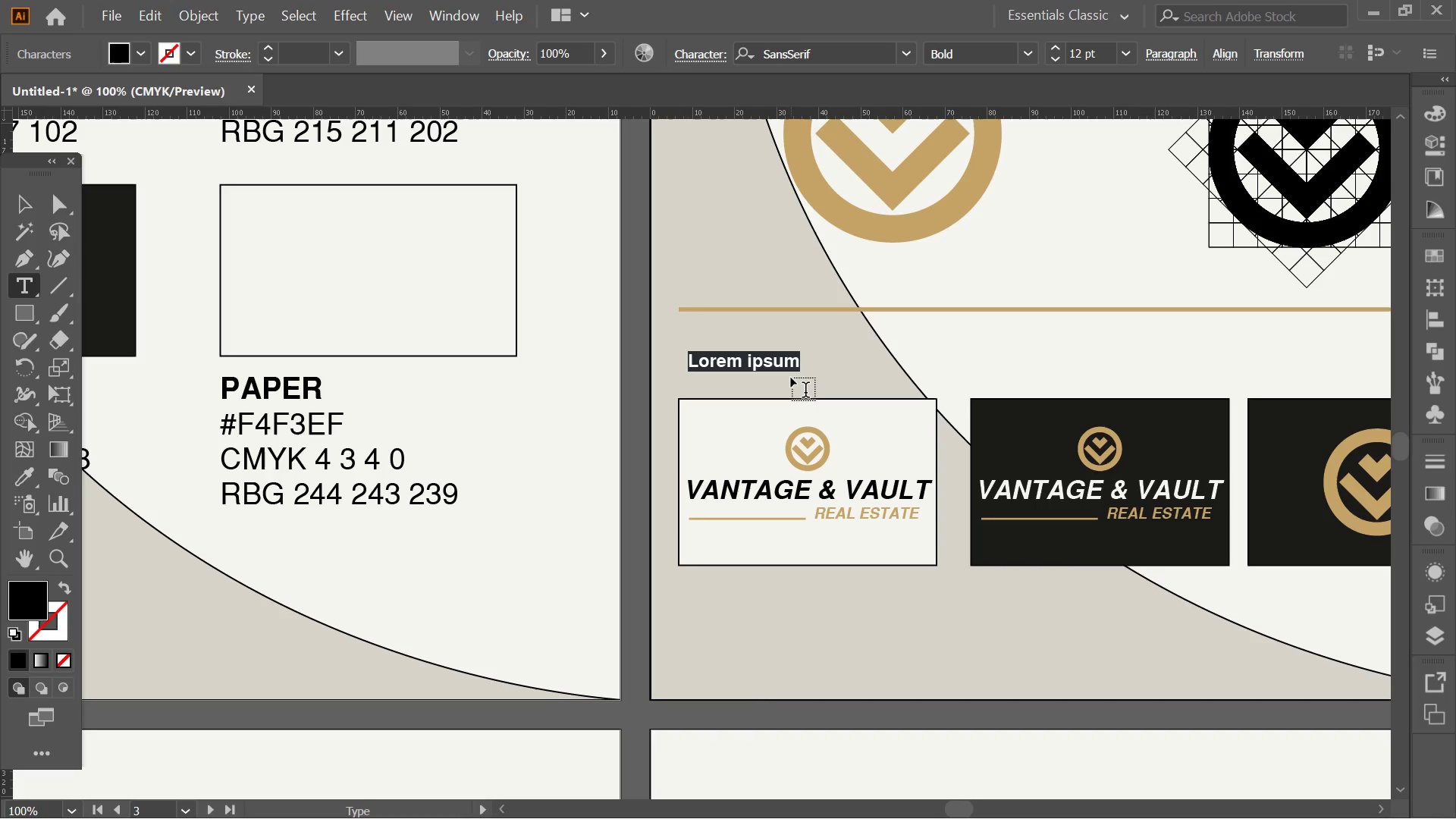 
type(LOGO VARIAR)
key(Backspace)
type(TION)
 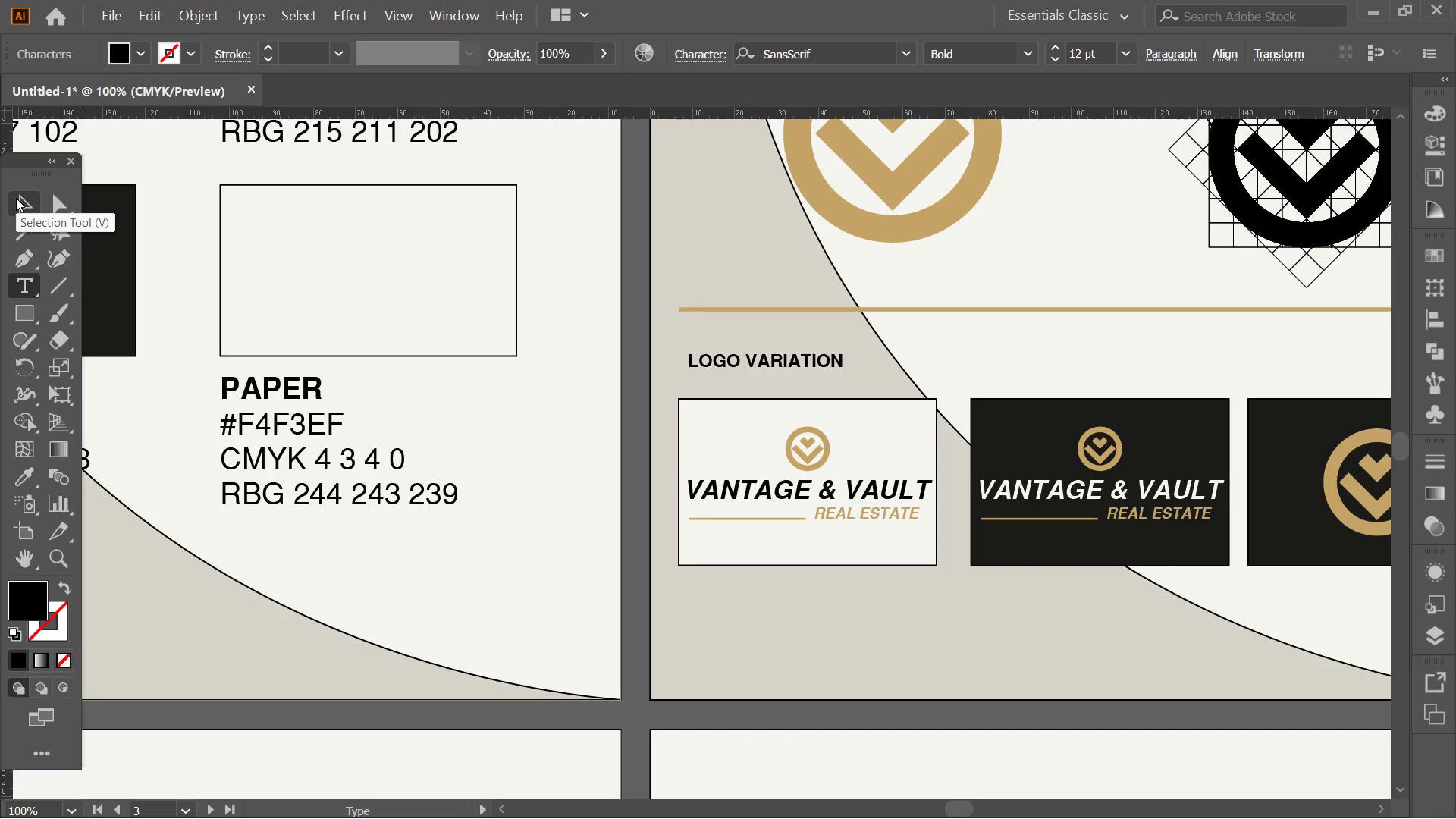 
wait(6.03)
 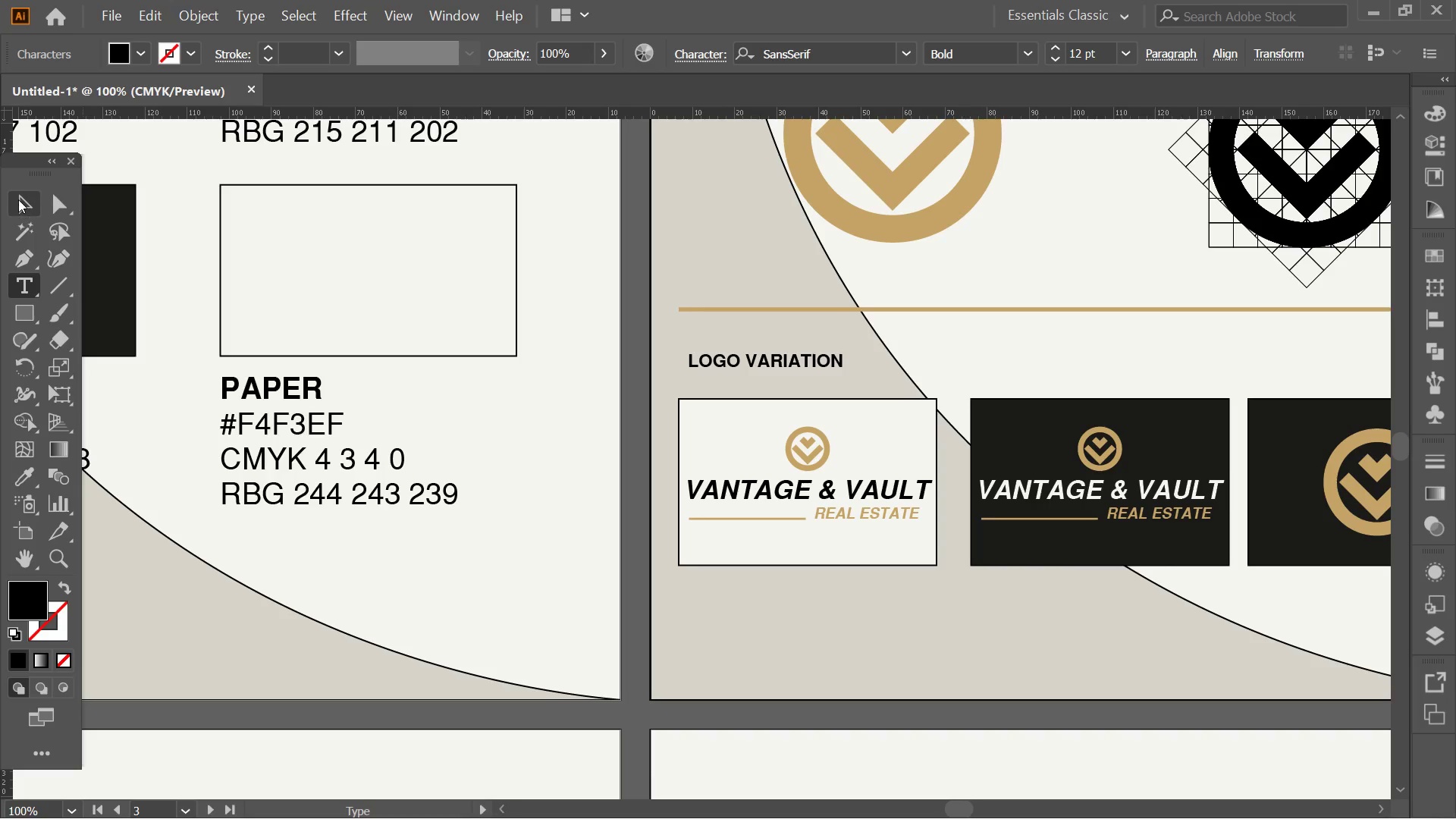 
left_click([16, 198])
 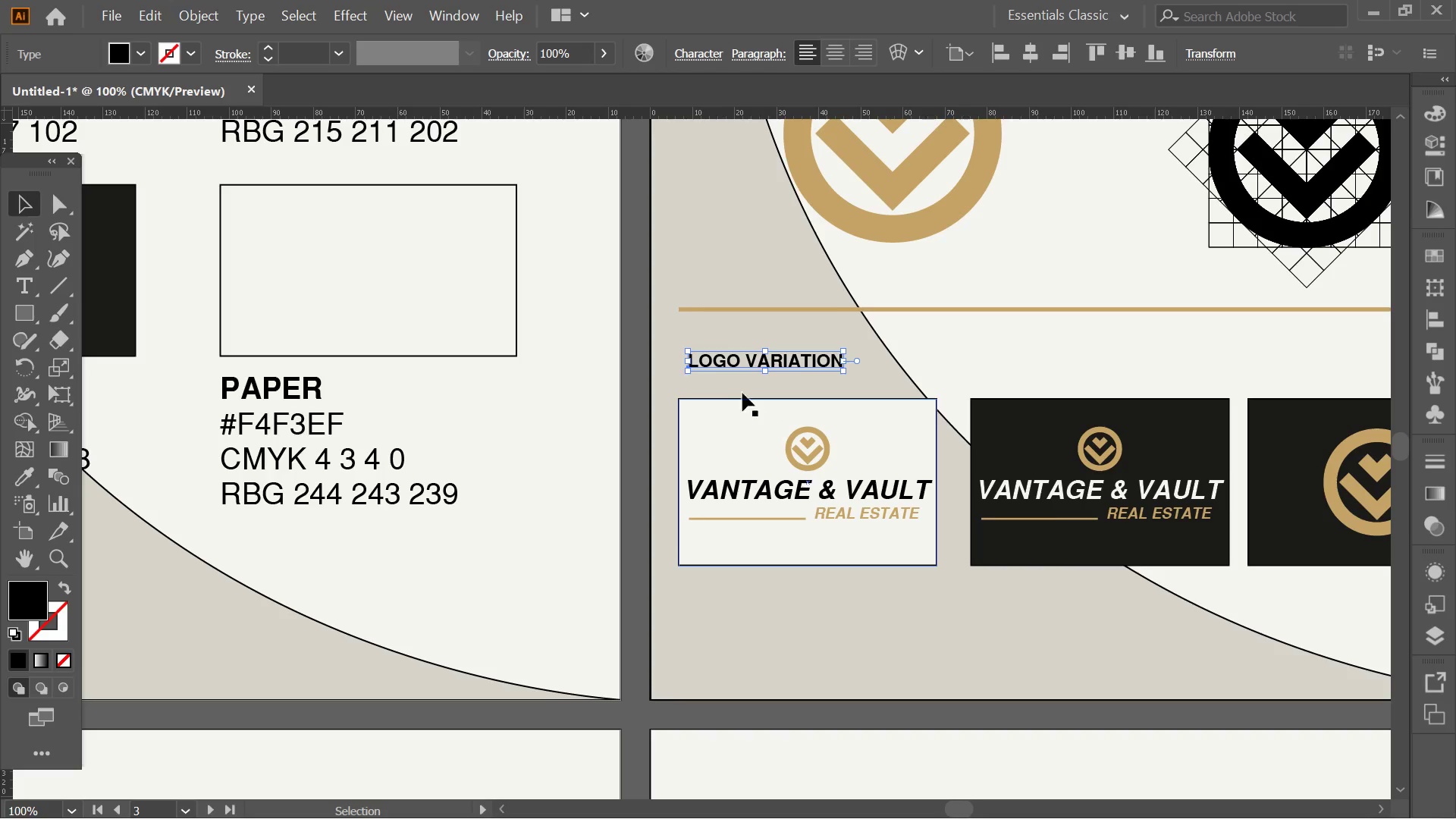 
key(Alt+AltLeft)
 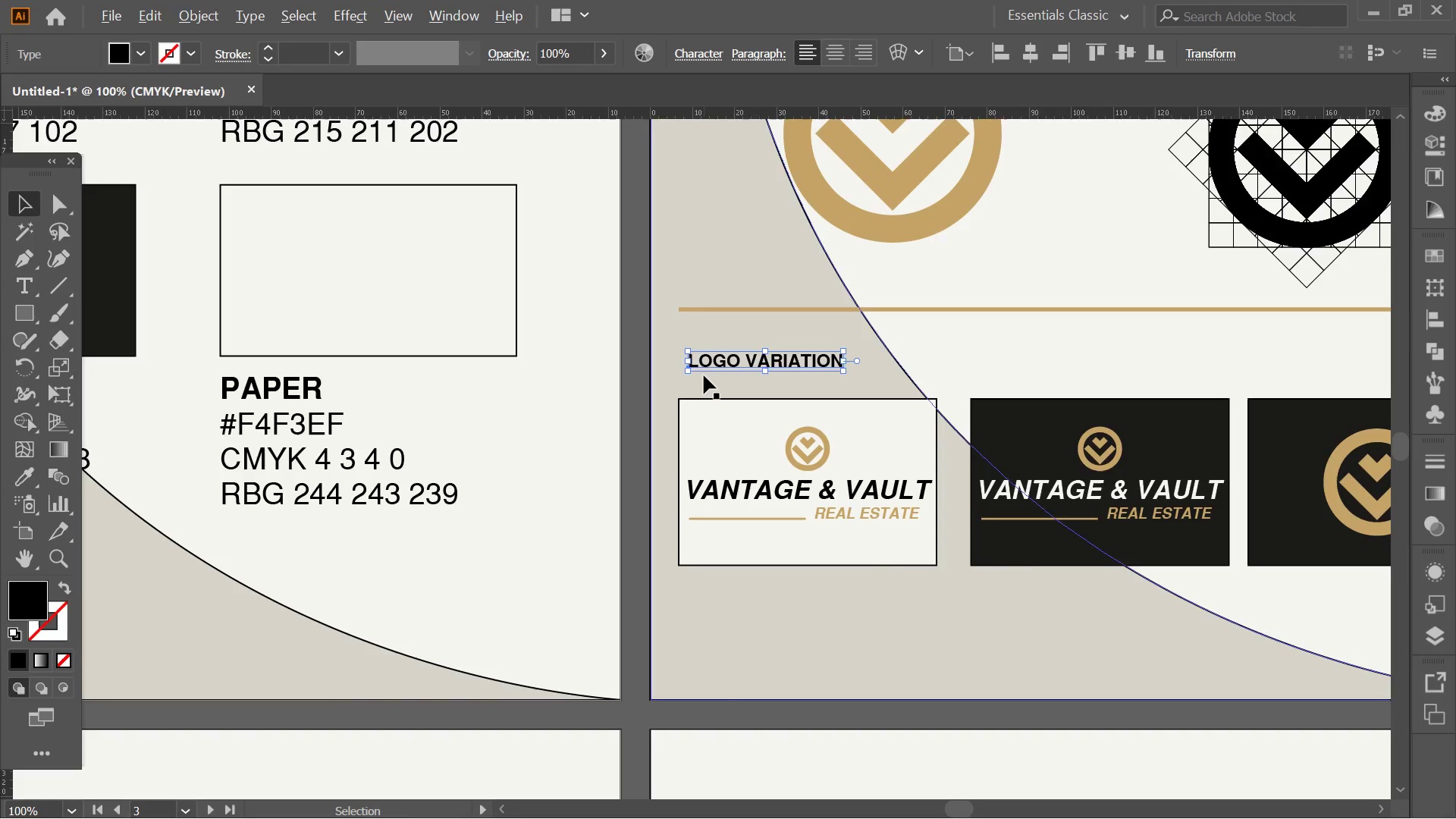 
left_click_drag(start_coordinate=[720, 341], to_coordinate=[695, 350])
 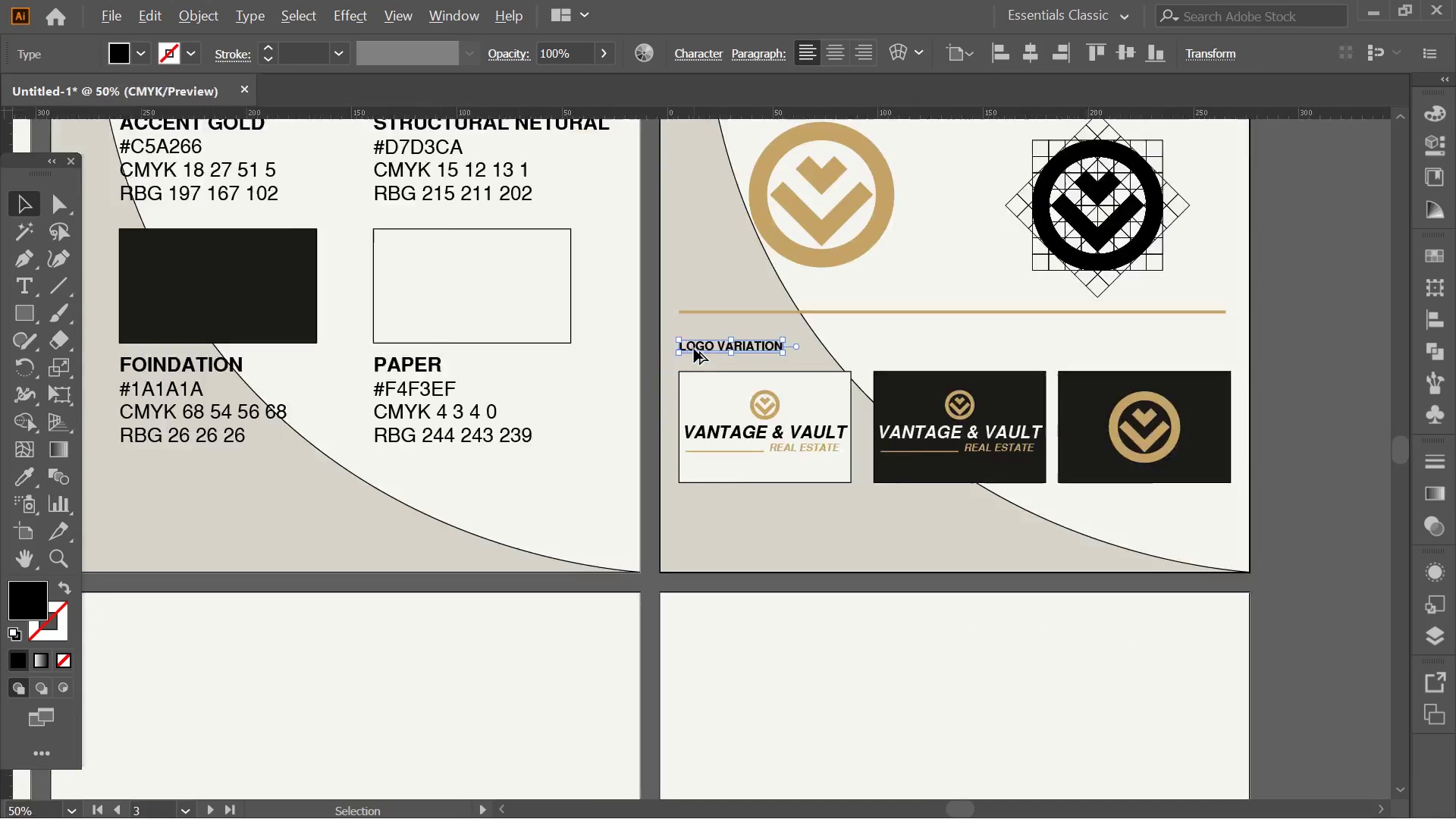 
scroll: coordinate [706, 366], scroll_direction: up, amount: 3.0
 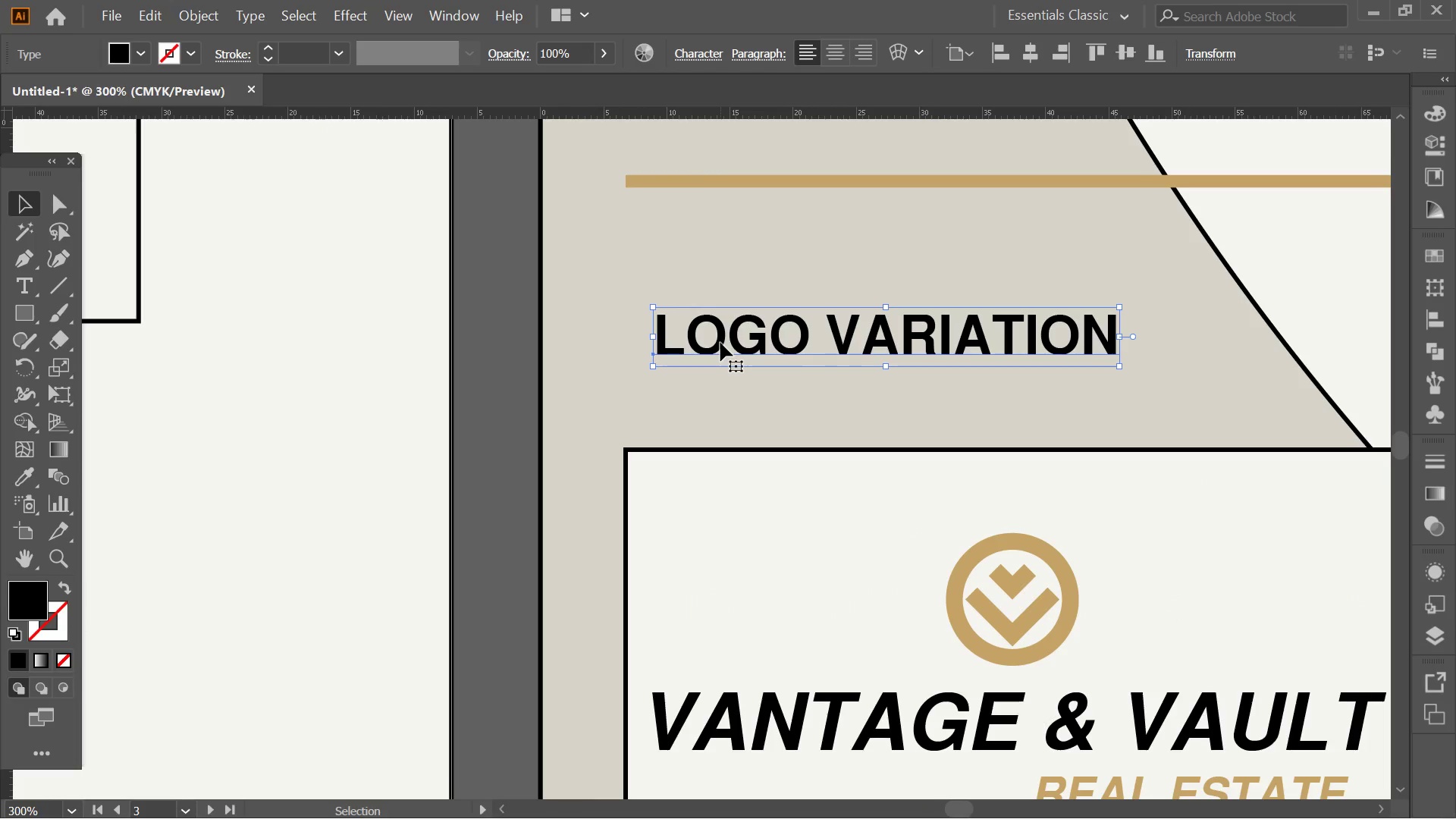 
hold_key(key=ShiftLeft, duration=3.59)
 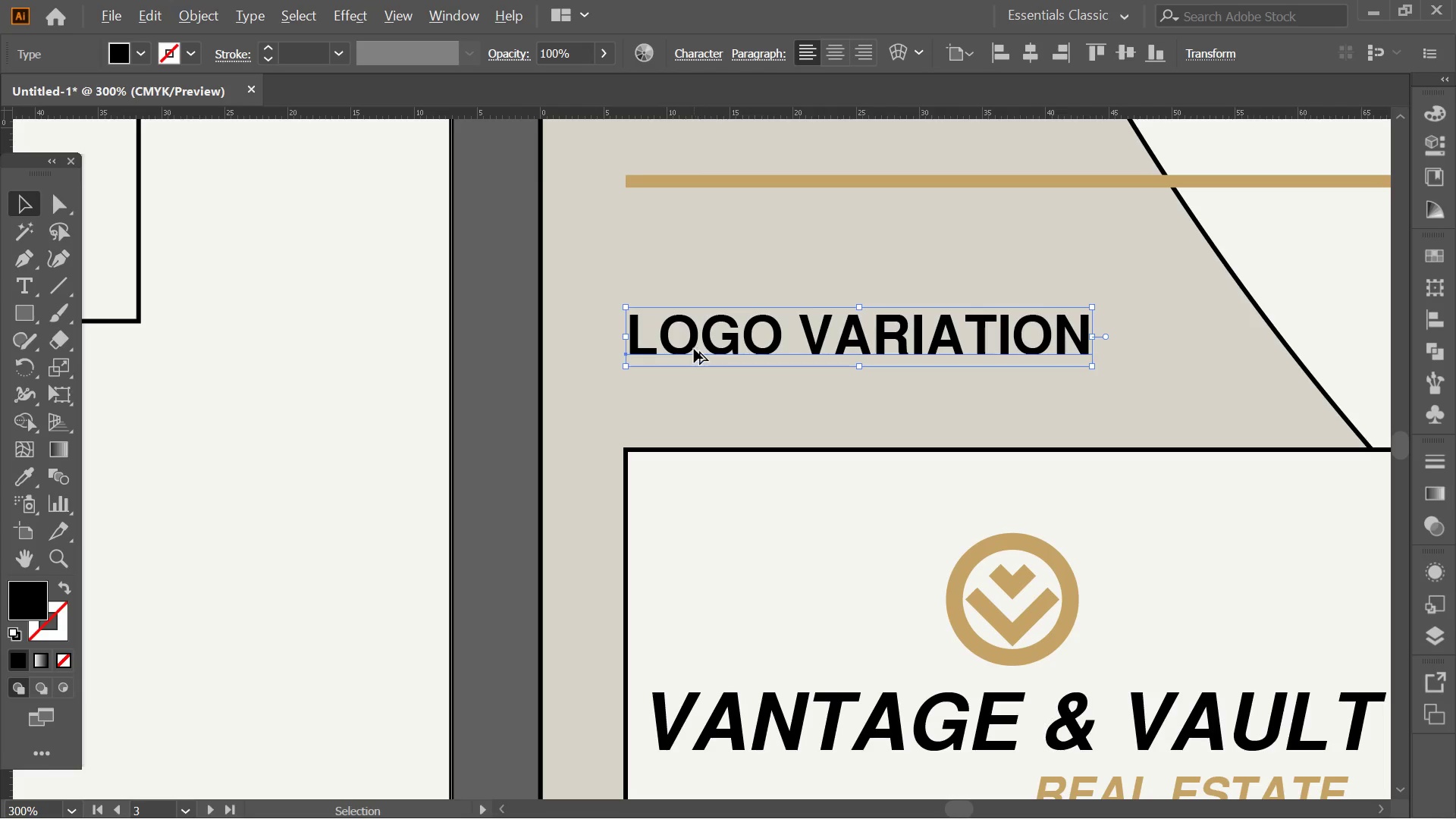 
hold_key(key=AltLeft, duration=0.64)
 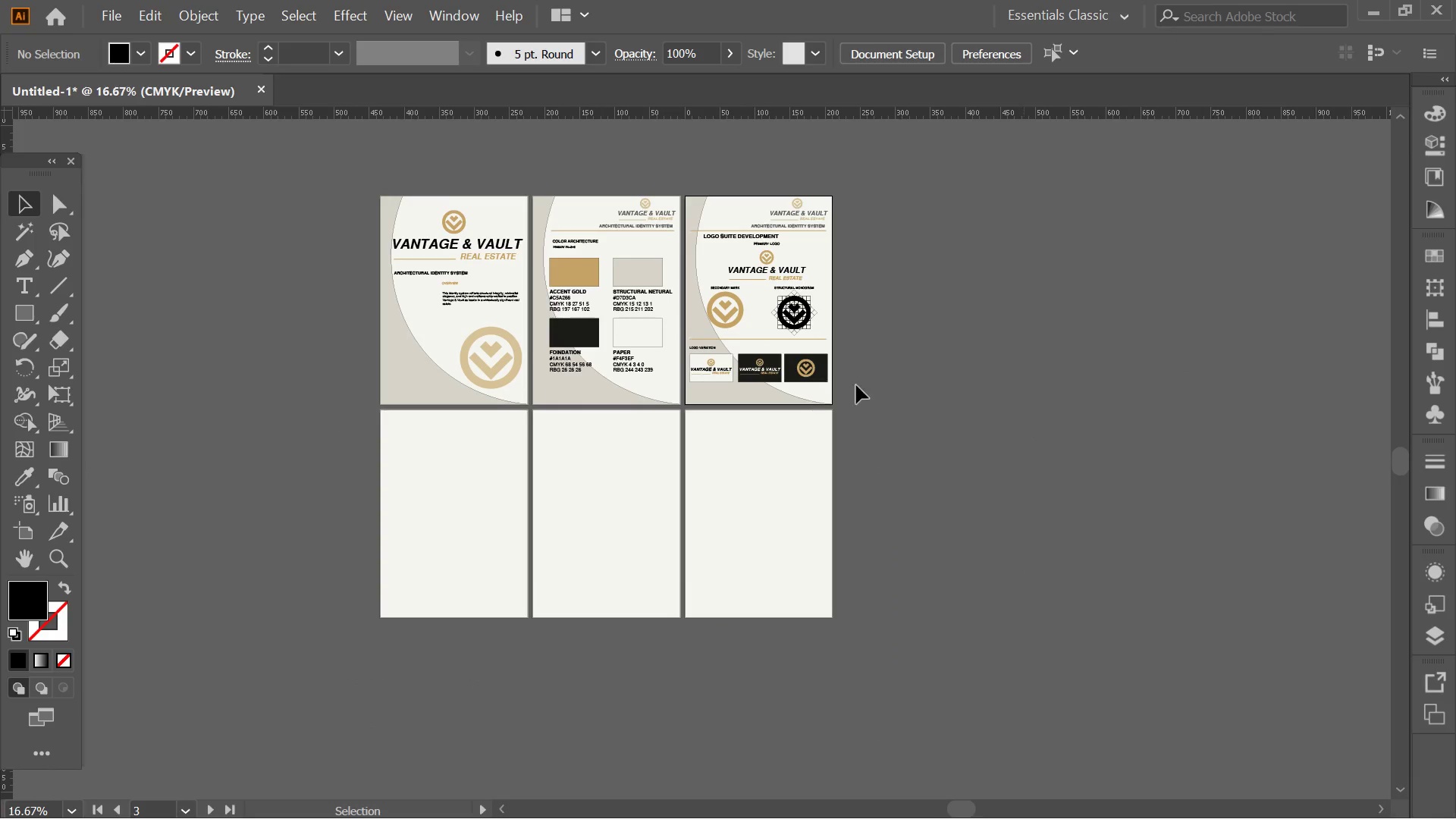 
left_click([1034, 438])
 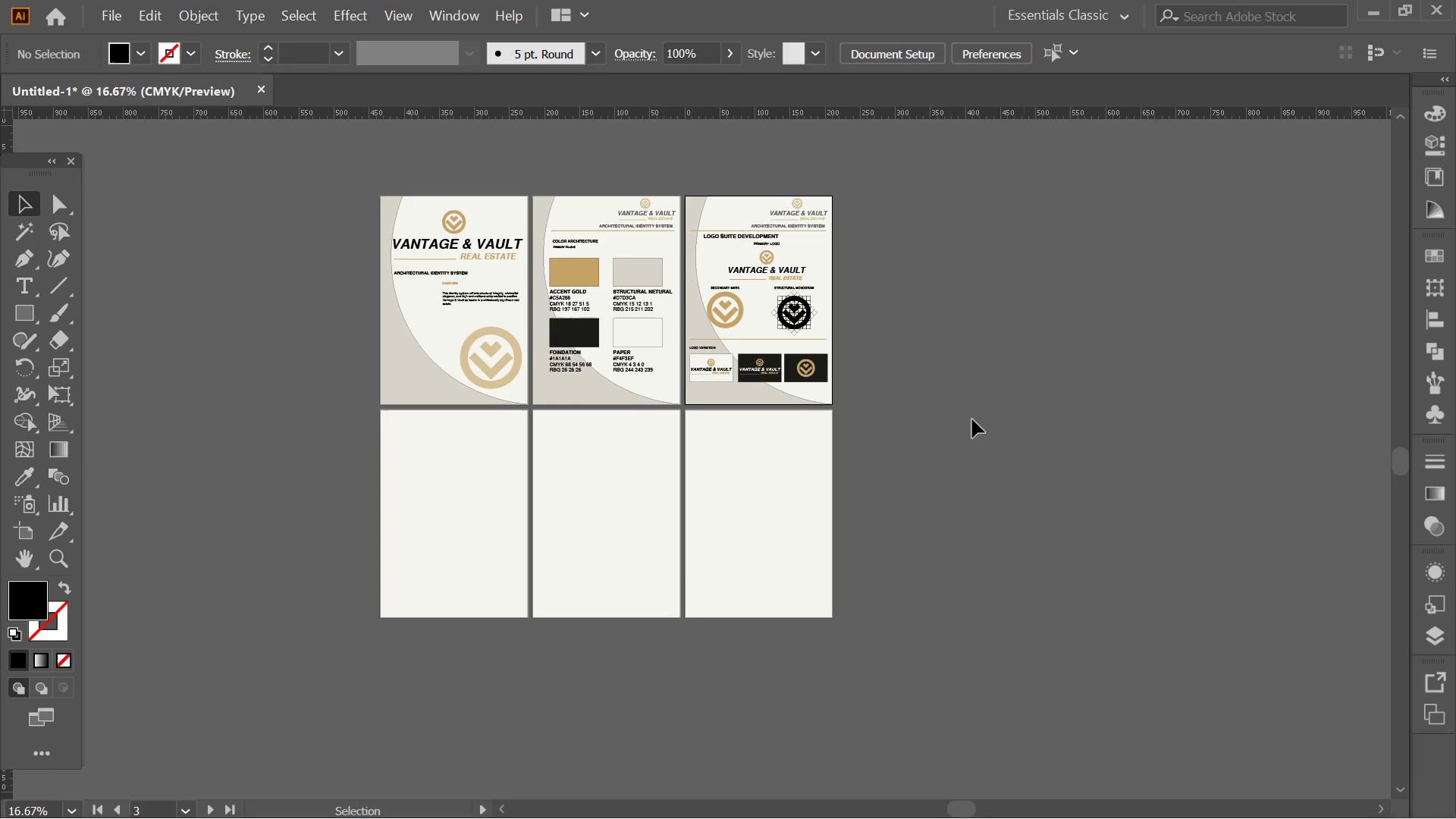 
scroll: coordinate [694, 347], scroll_direction: down, amount: 7.0
 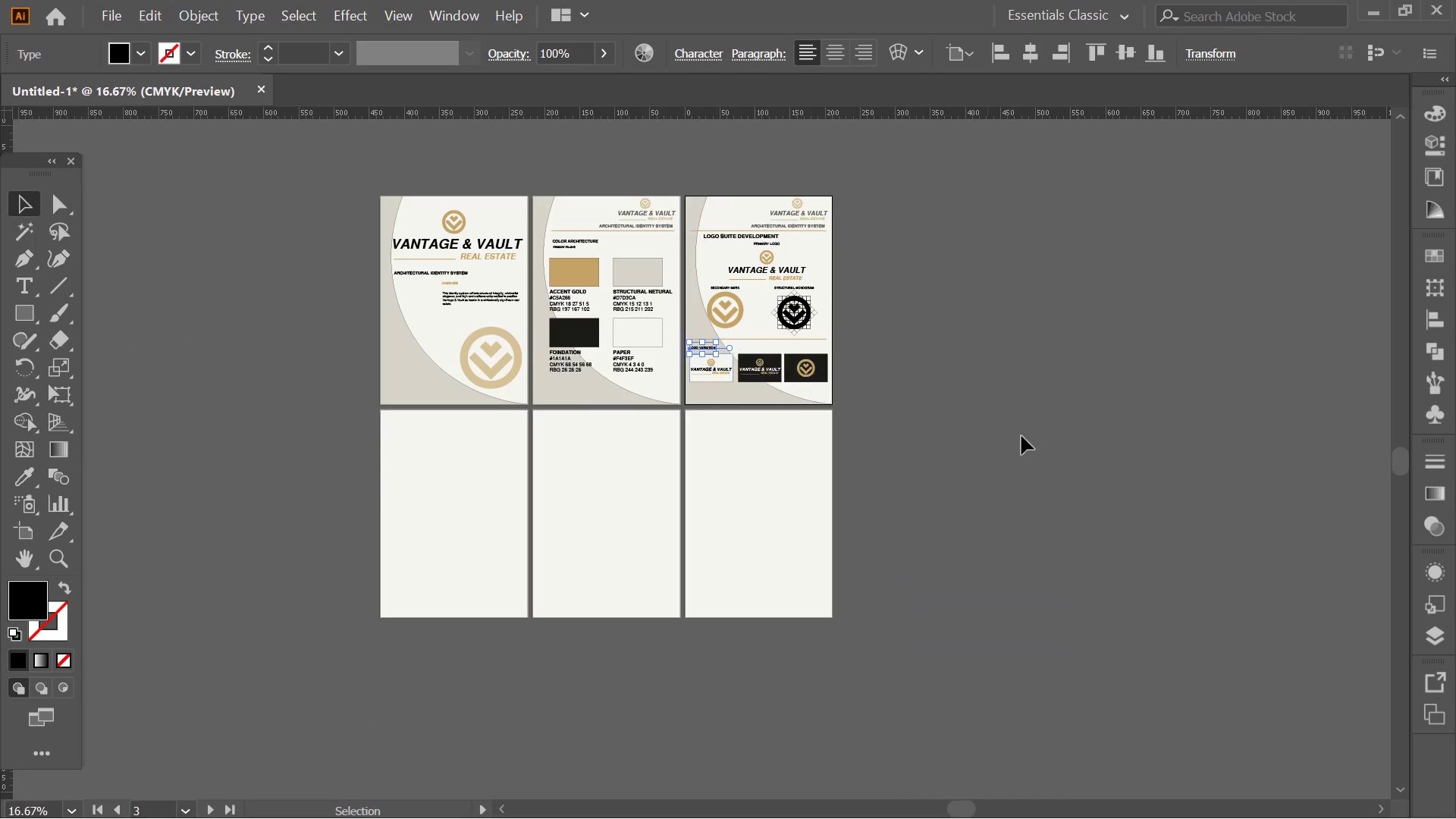 
hold_key(key=AltLeft, duration=0.39)
 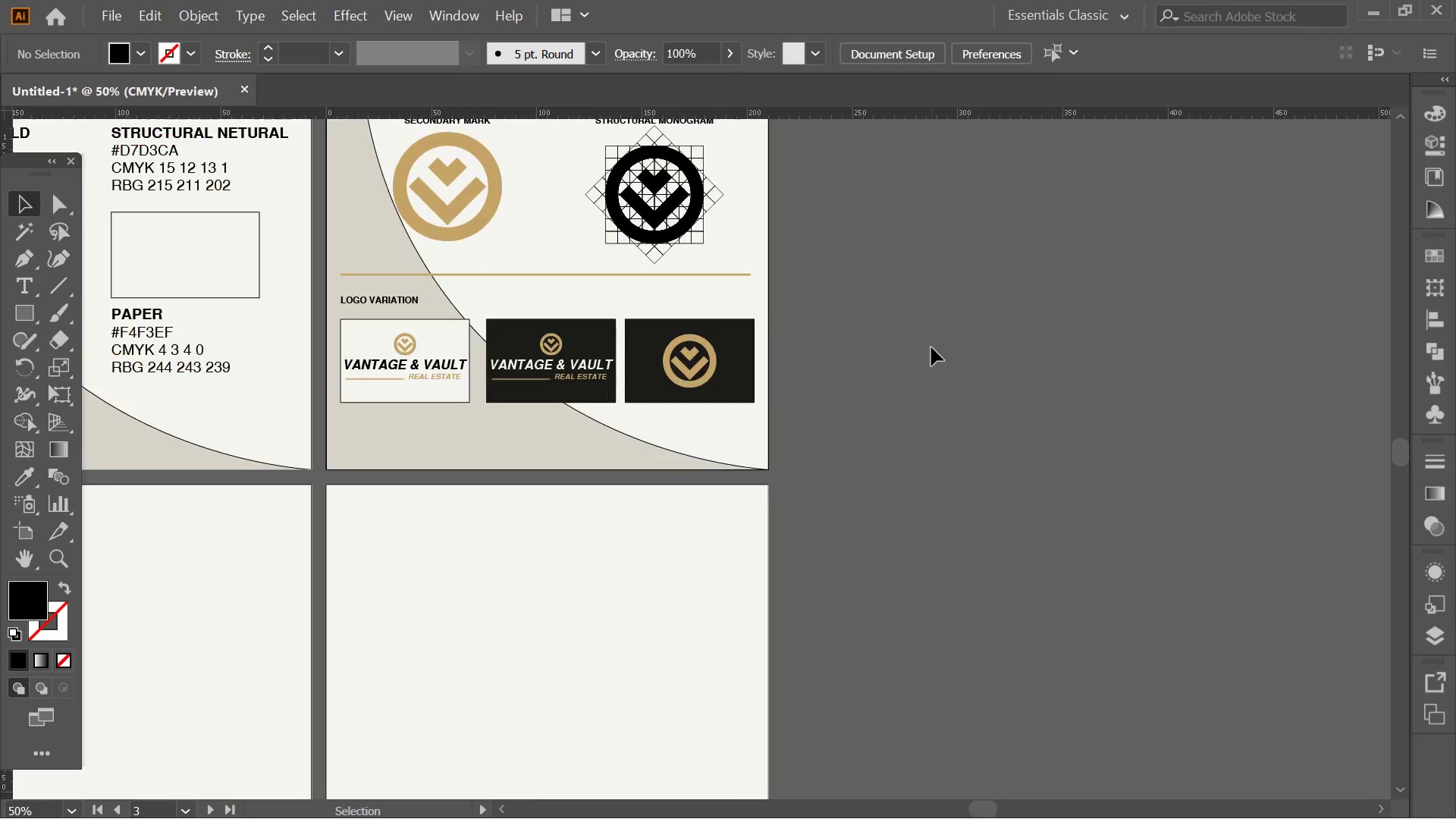 
key(Alt+AltLeft)
 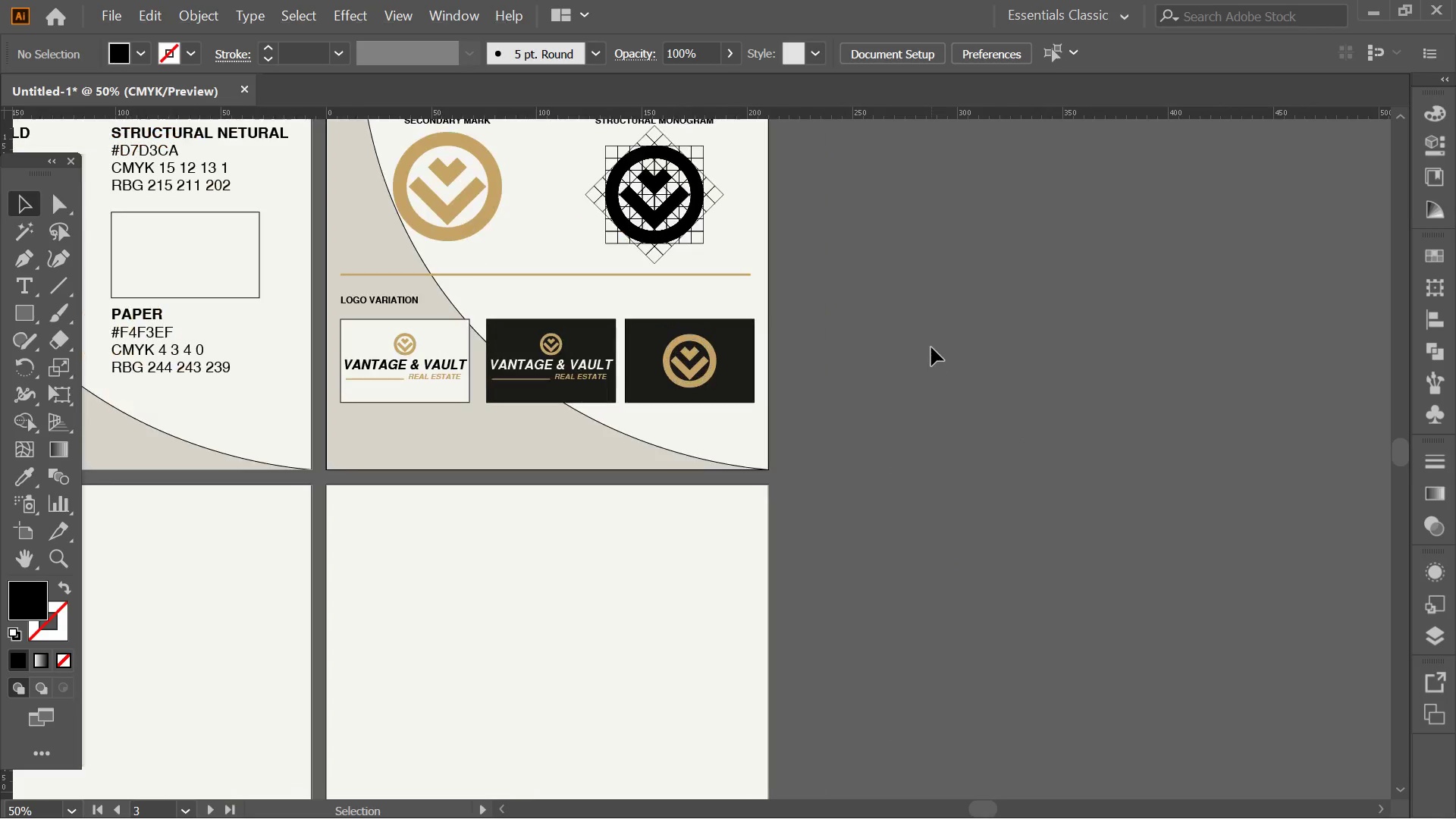 
key(Alt+AltLeft)
 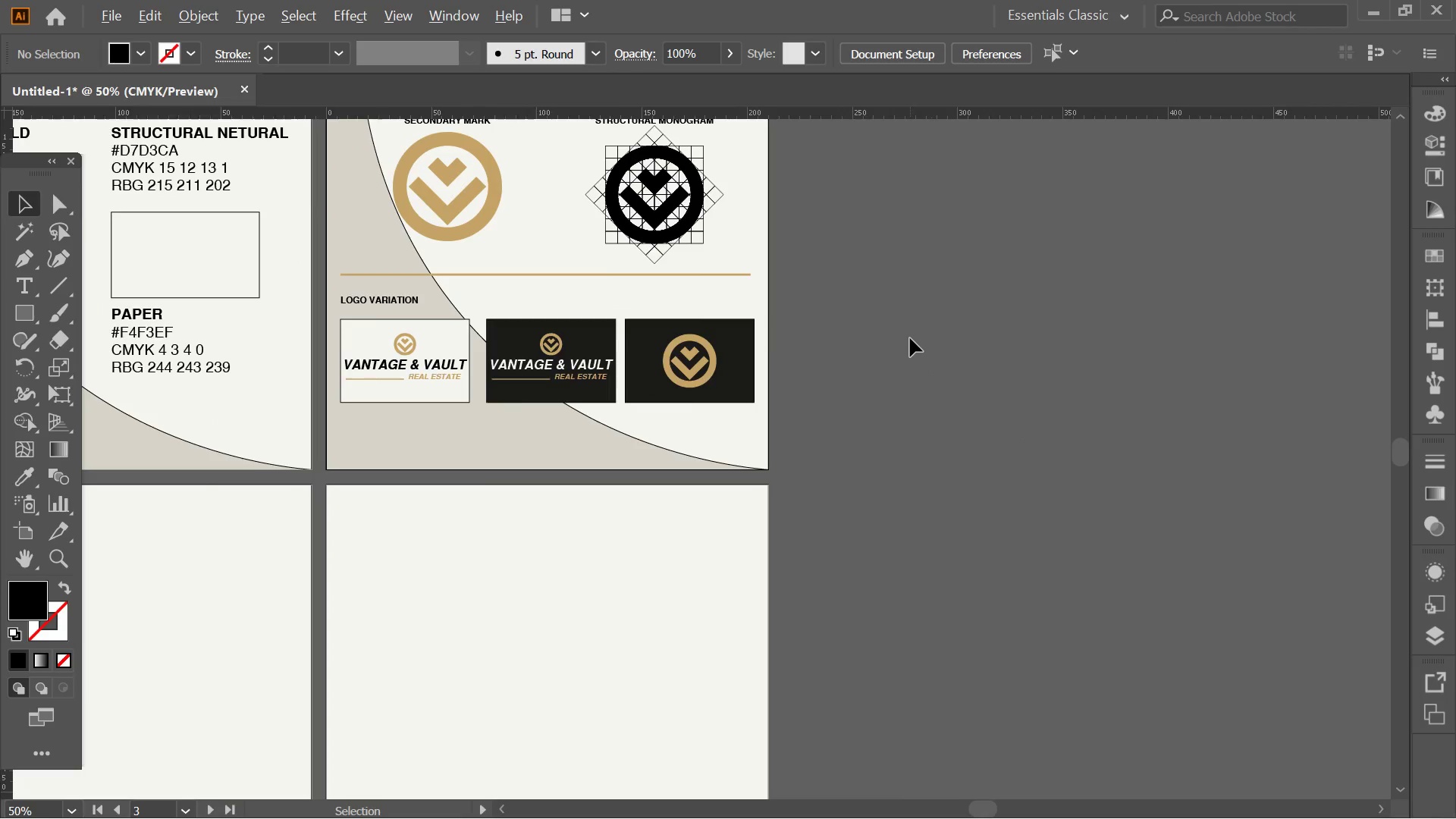 
scroll: coordinate [932, 366], scroll_direction: up, amount: 3.0
 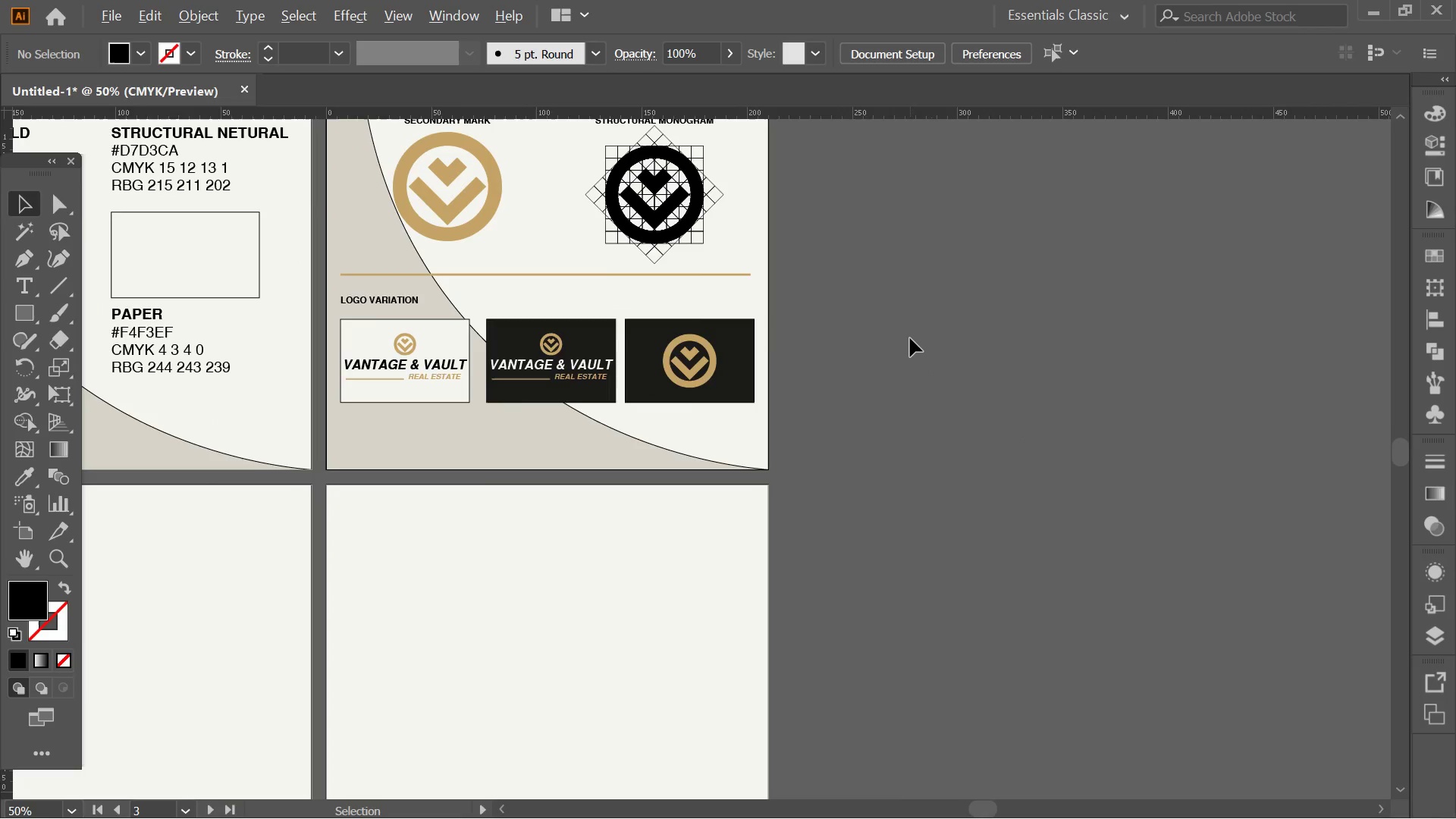 
hold_key(key=Space, duration=0.45)
 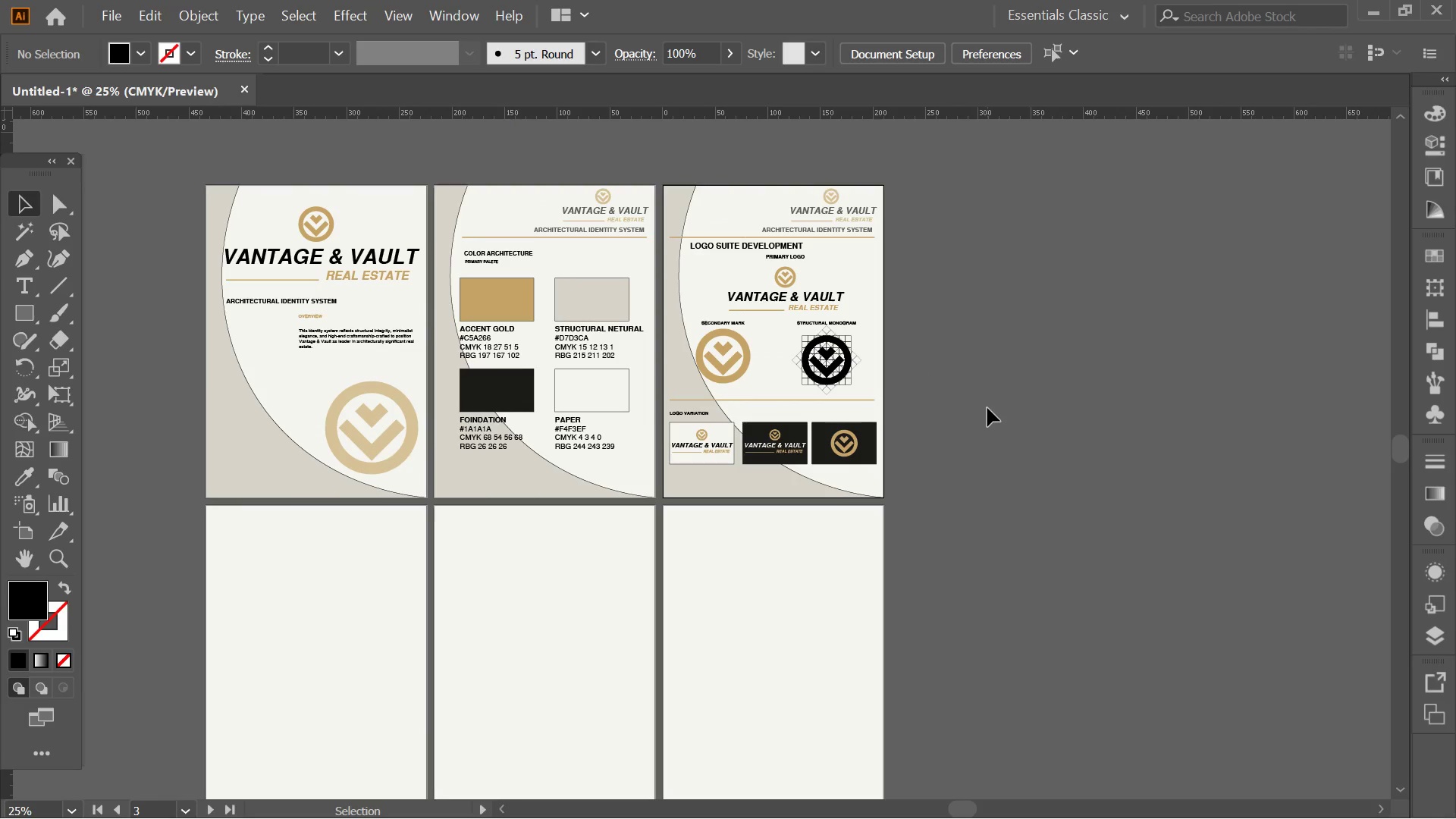 
left_click_drag(start_coordinate=[945, 339], to_coordinate=[986, 431])
 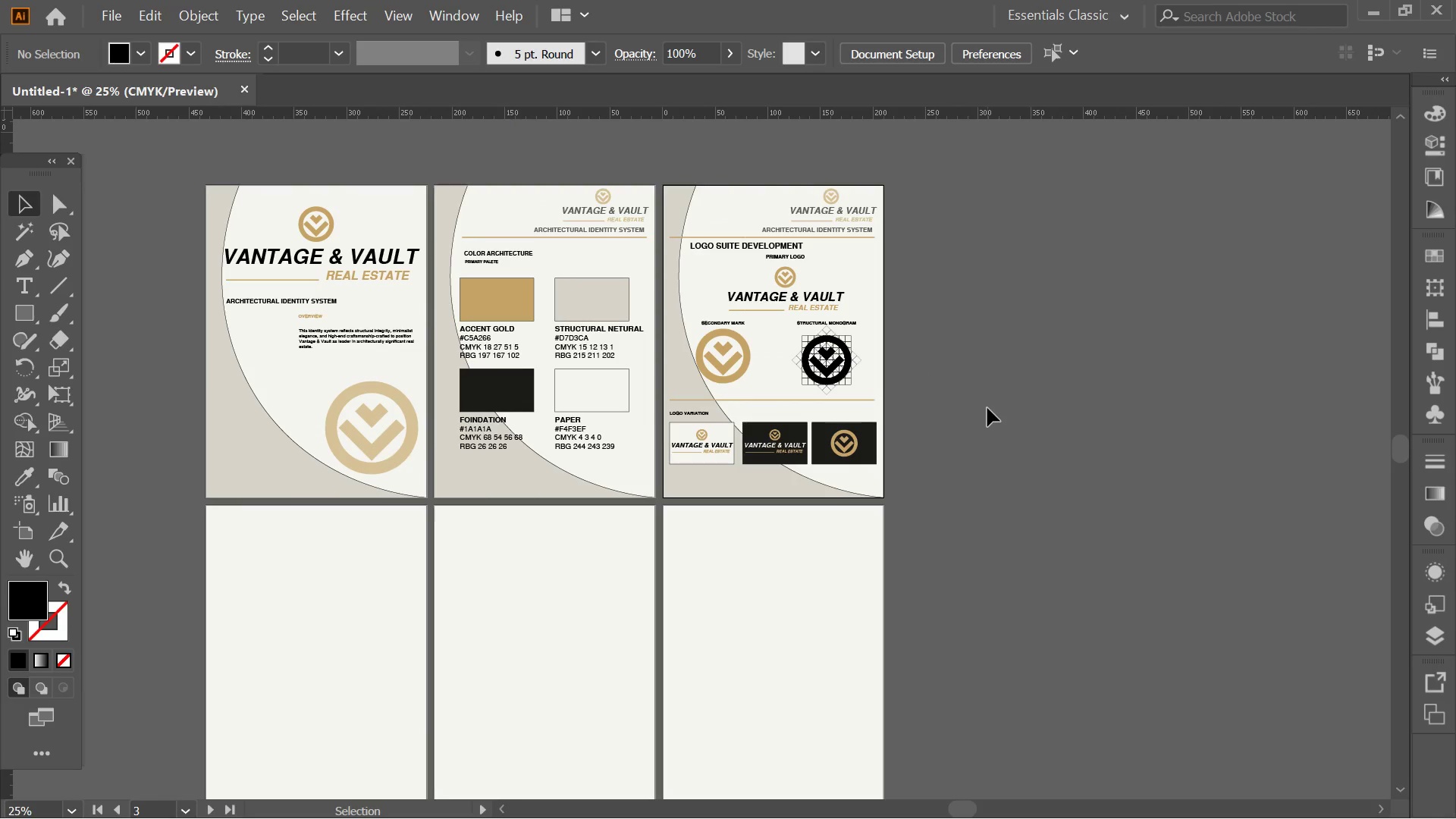 
scroll: coordinate [910, 338], scroll_direction: down, amount: 2.0
 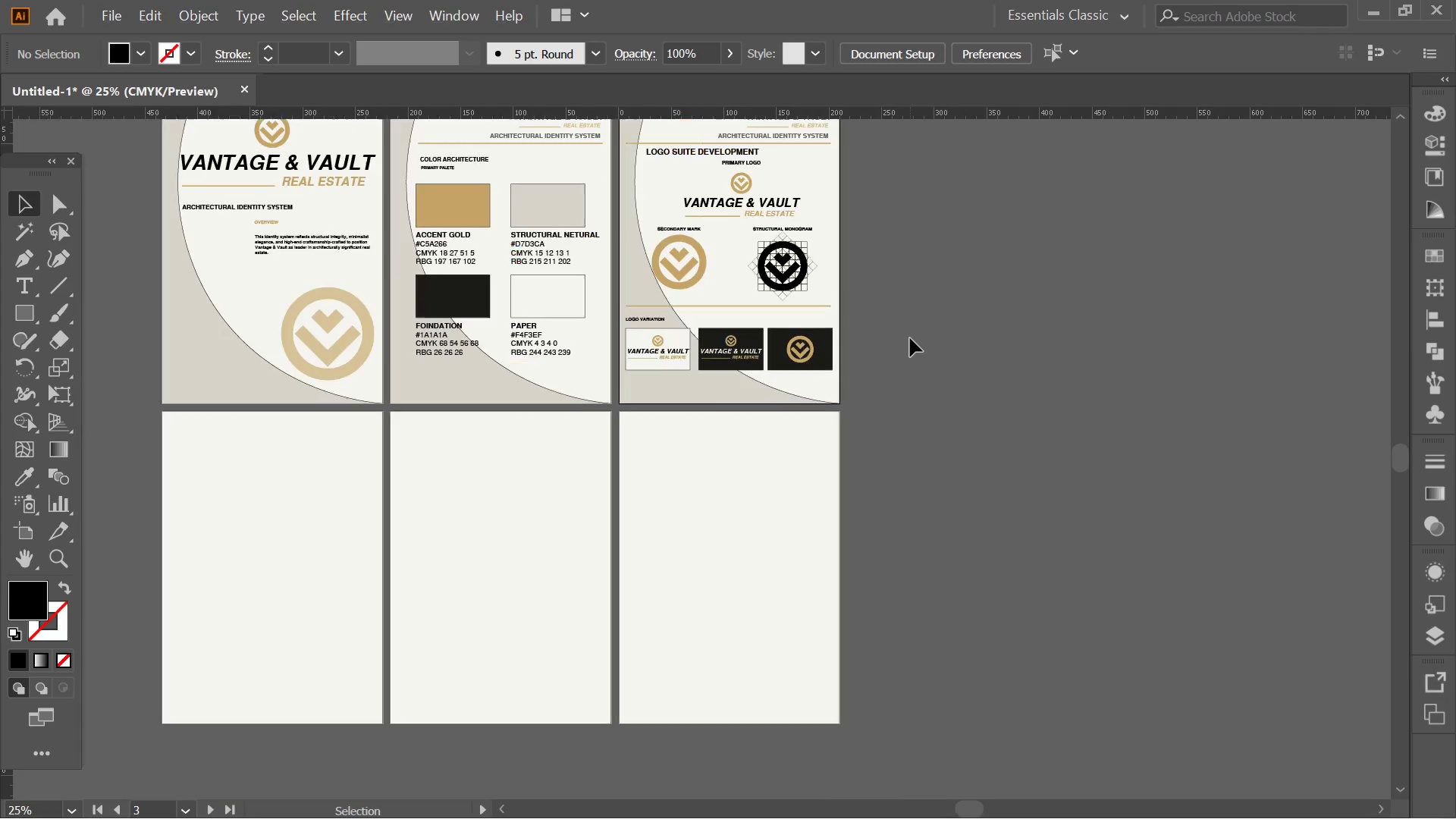 
hold_key(key=AltLeft, duration=0.98)
 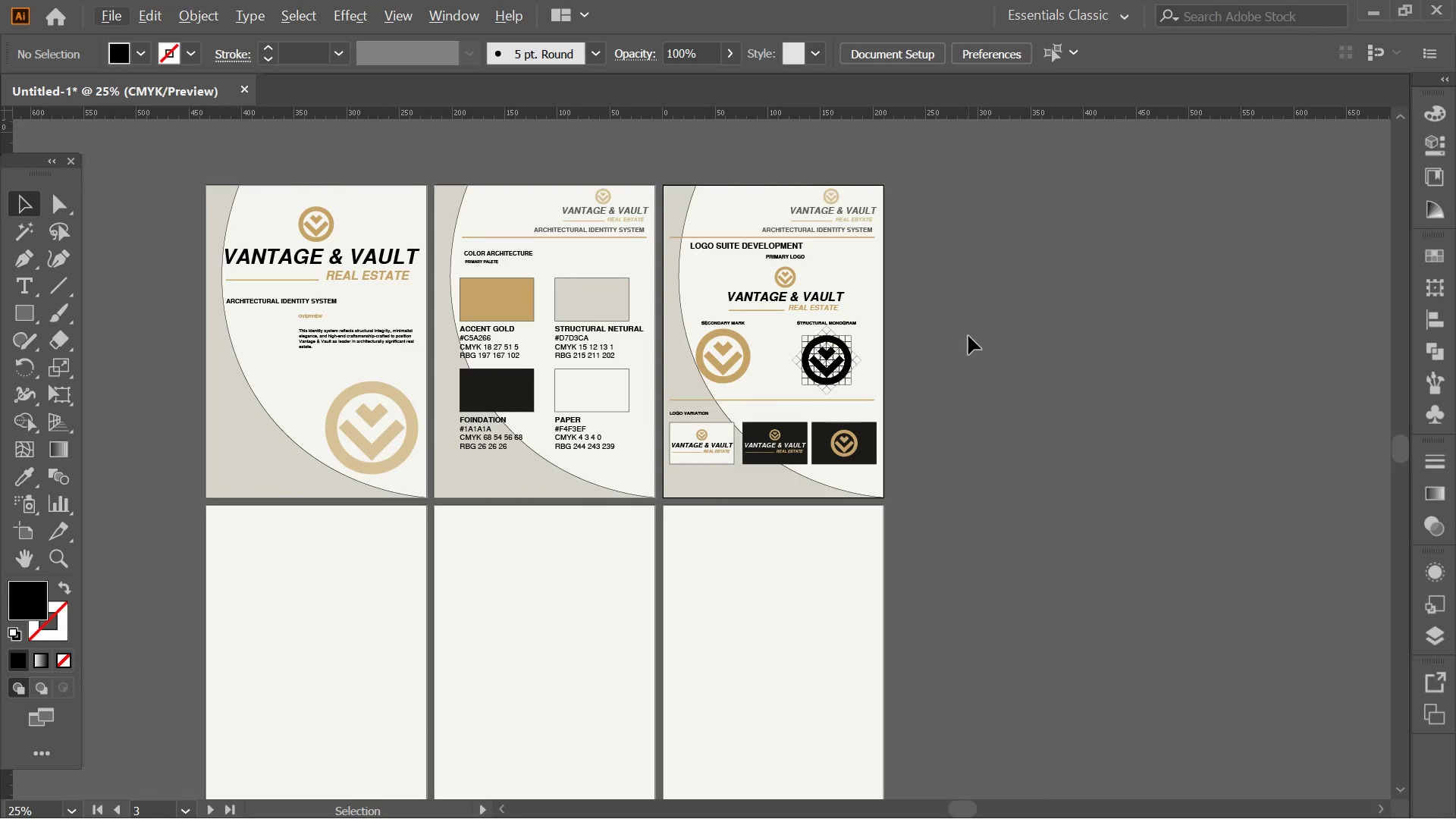 
key(Space)
 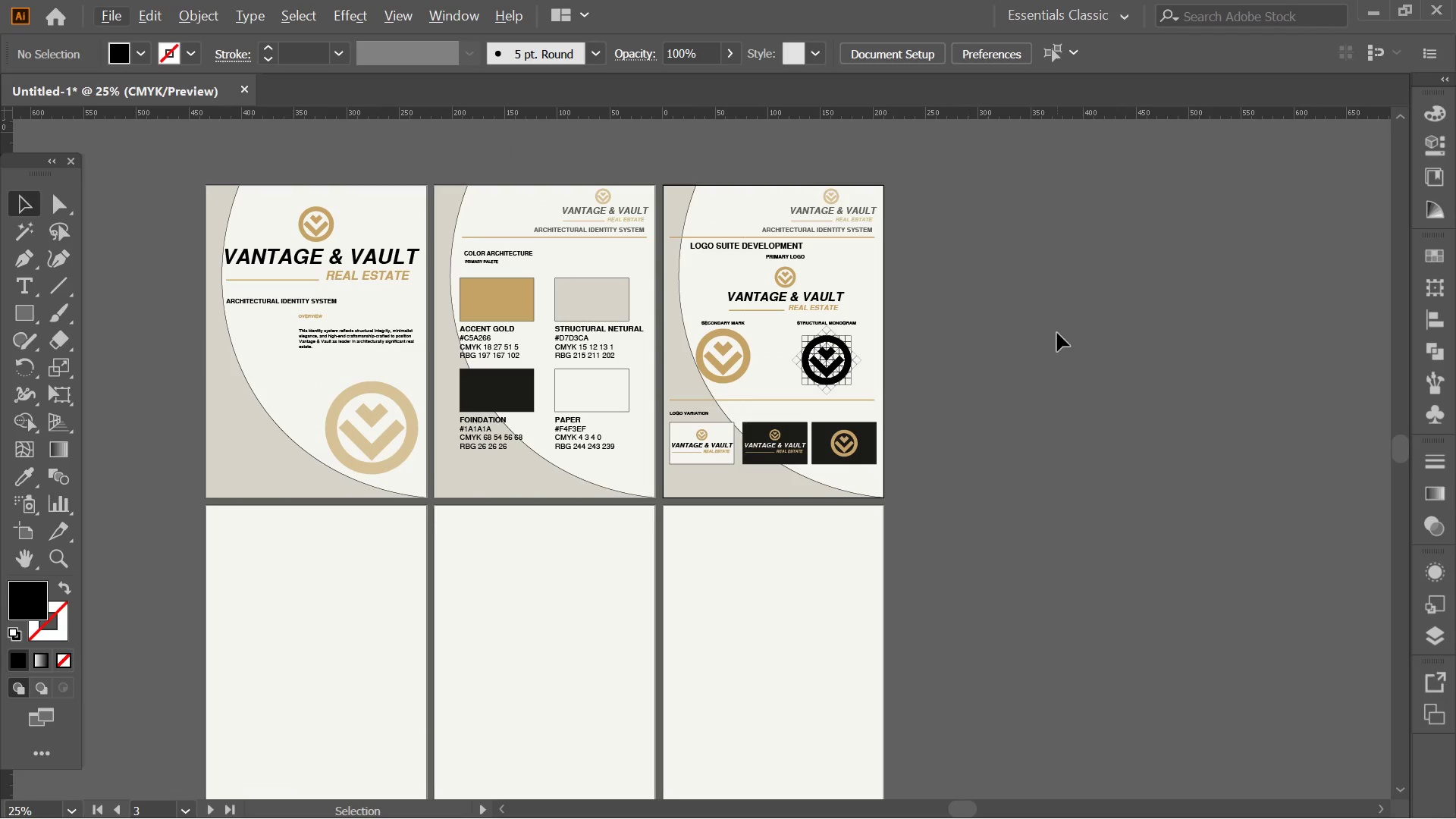 
wait(7.66)
 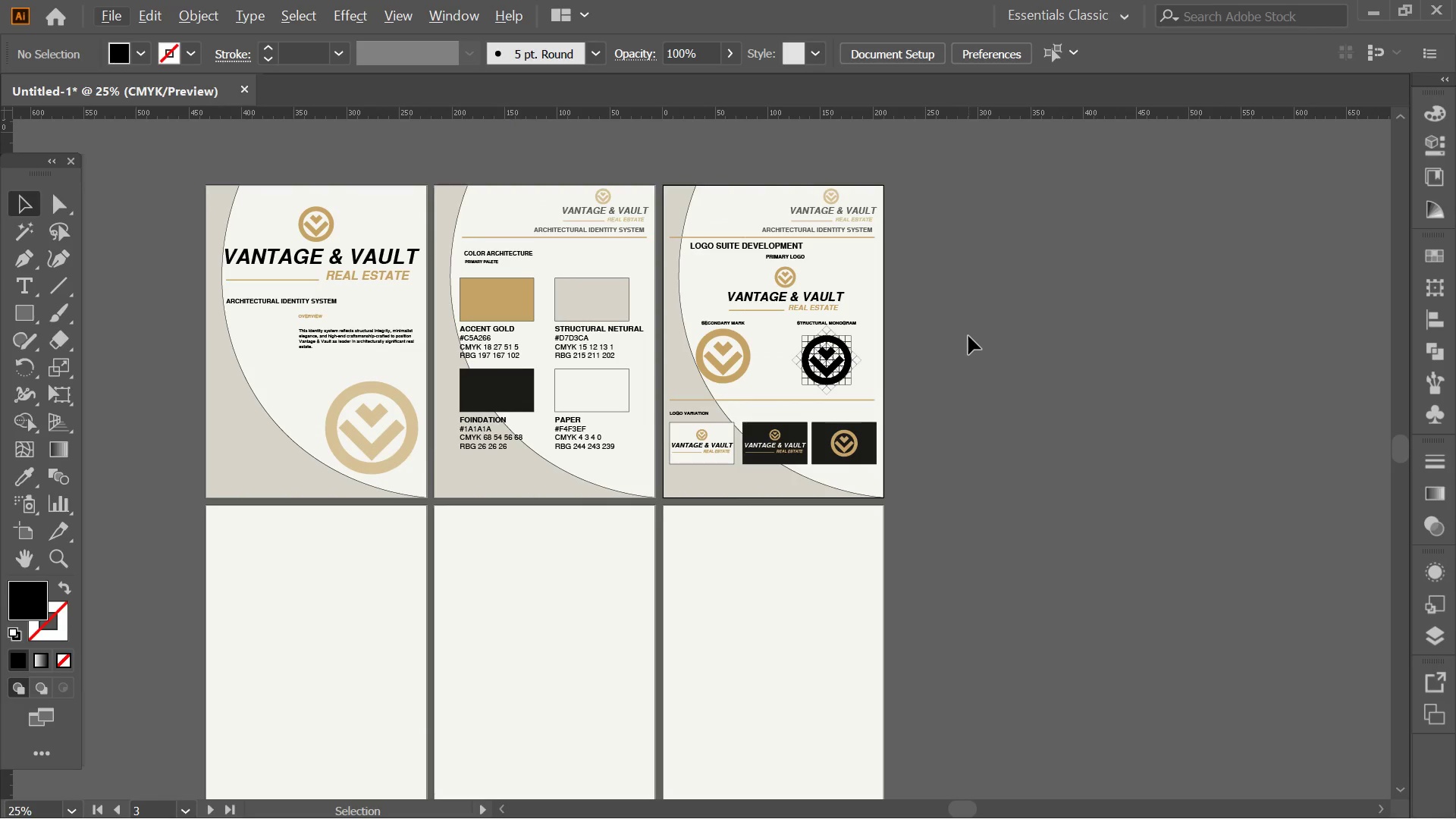 
left_click_drag(start_coordinate=[887, 246], to_coordinate=[846, 190])
 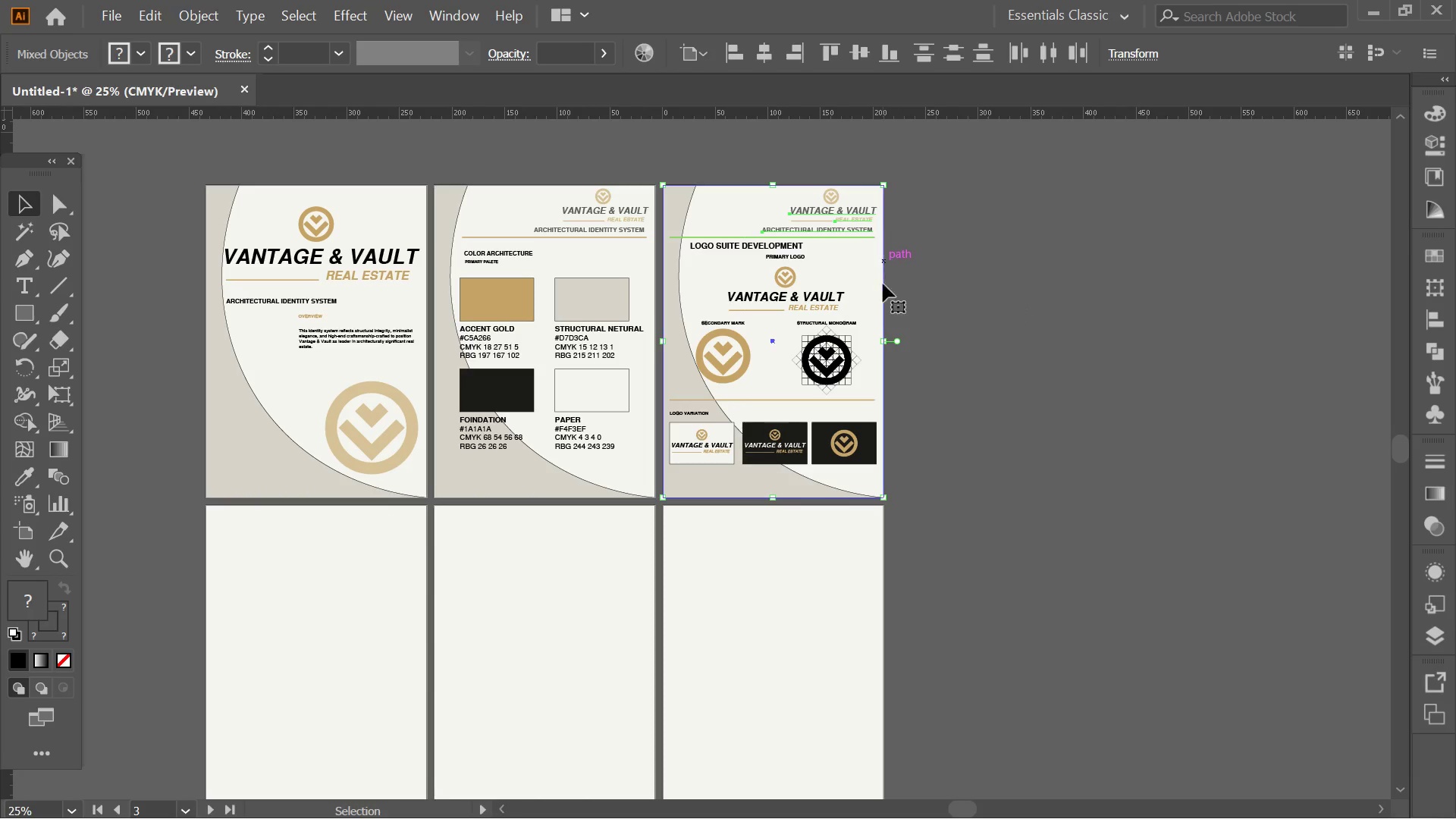 
hold_key(key=ShiftLeft, duration=0.48)
left_click([770, 482])
 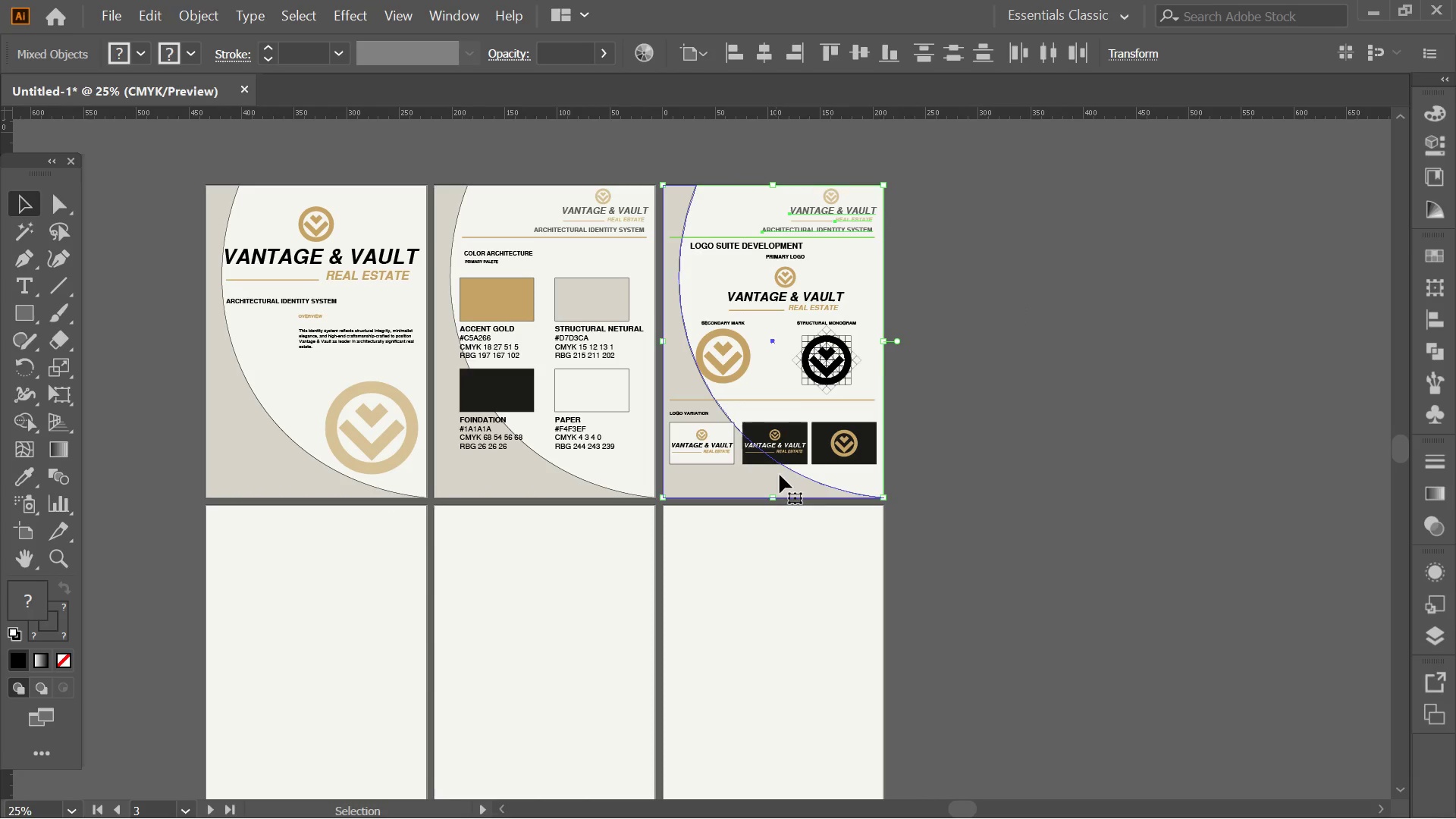 
hold_key(key=AltLeft, duration=2.75)
left_click_drag(start_coordinate=[831, 228], to_coordinate=[373, 546])
 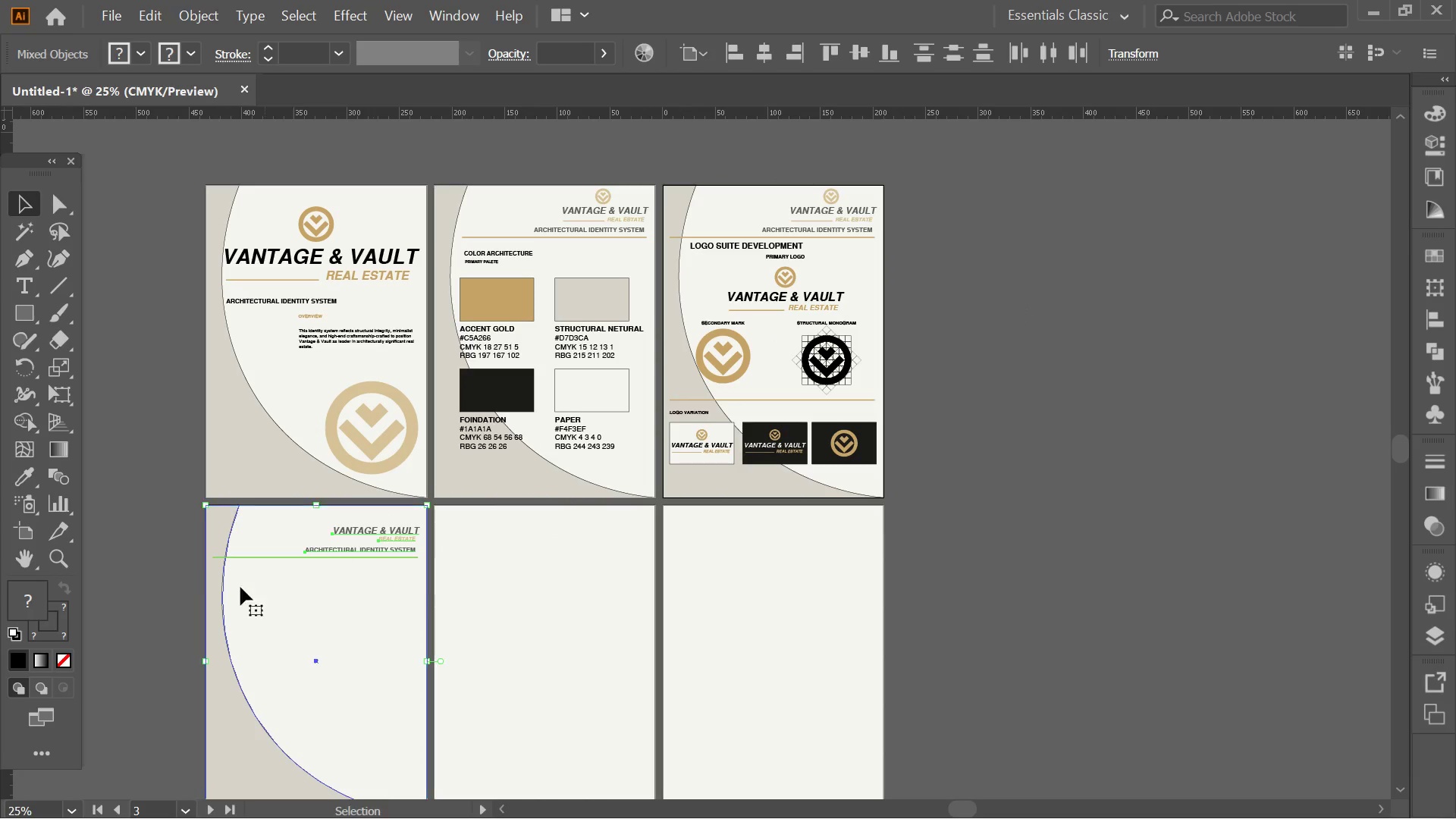 
hold_key(key=Space, duration=0.61)
 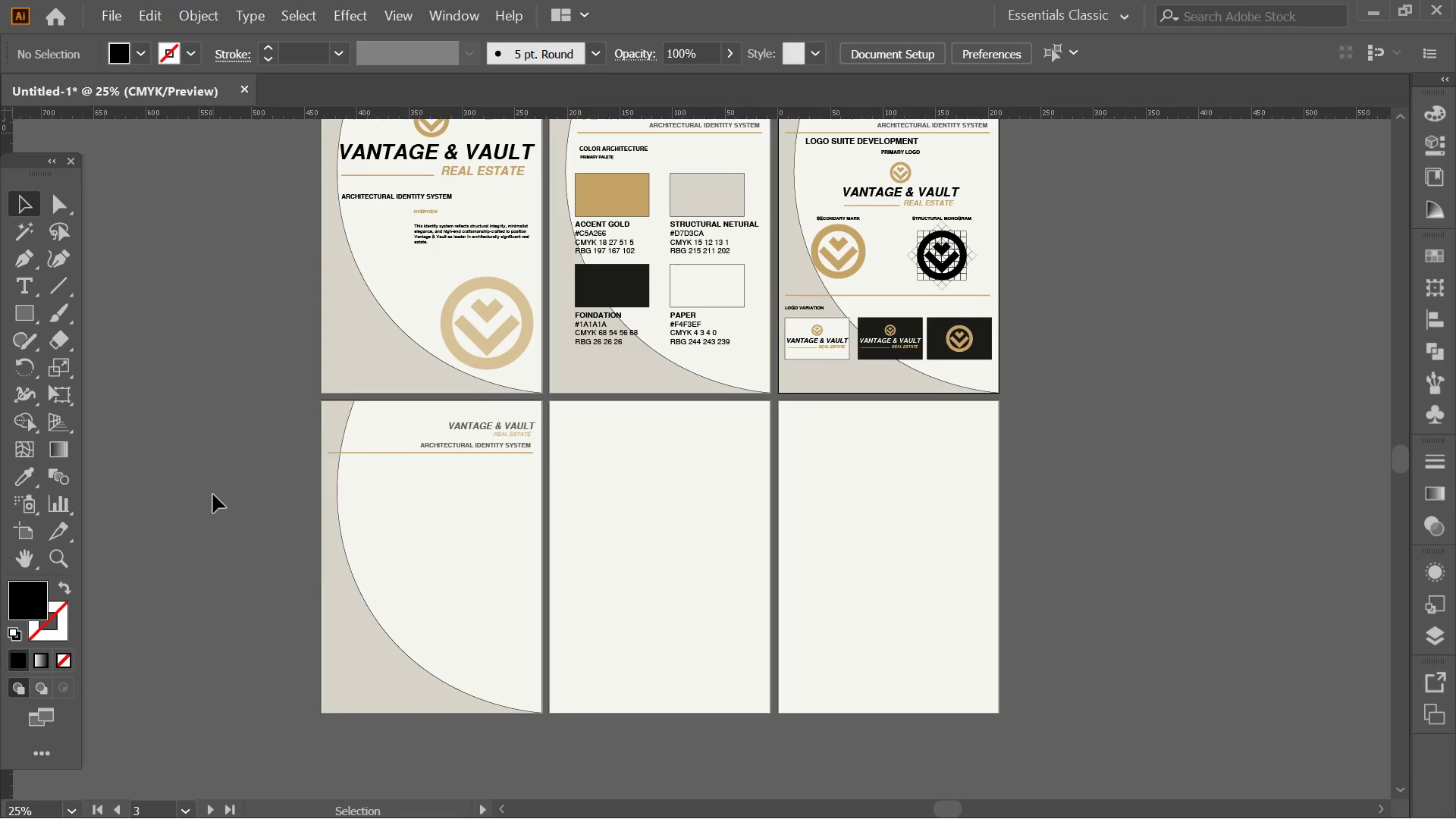 
left_click_drag(start_coordinate=[254, 560], to_coordinate=[365, 460])
 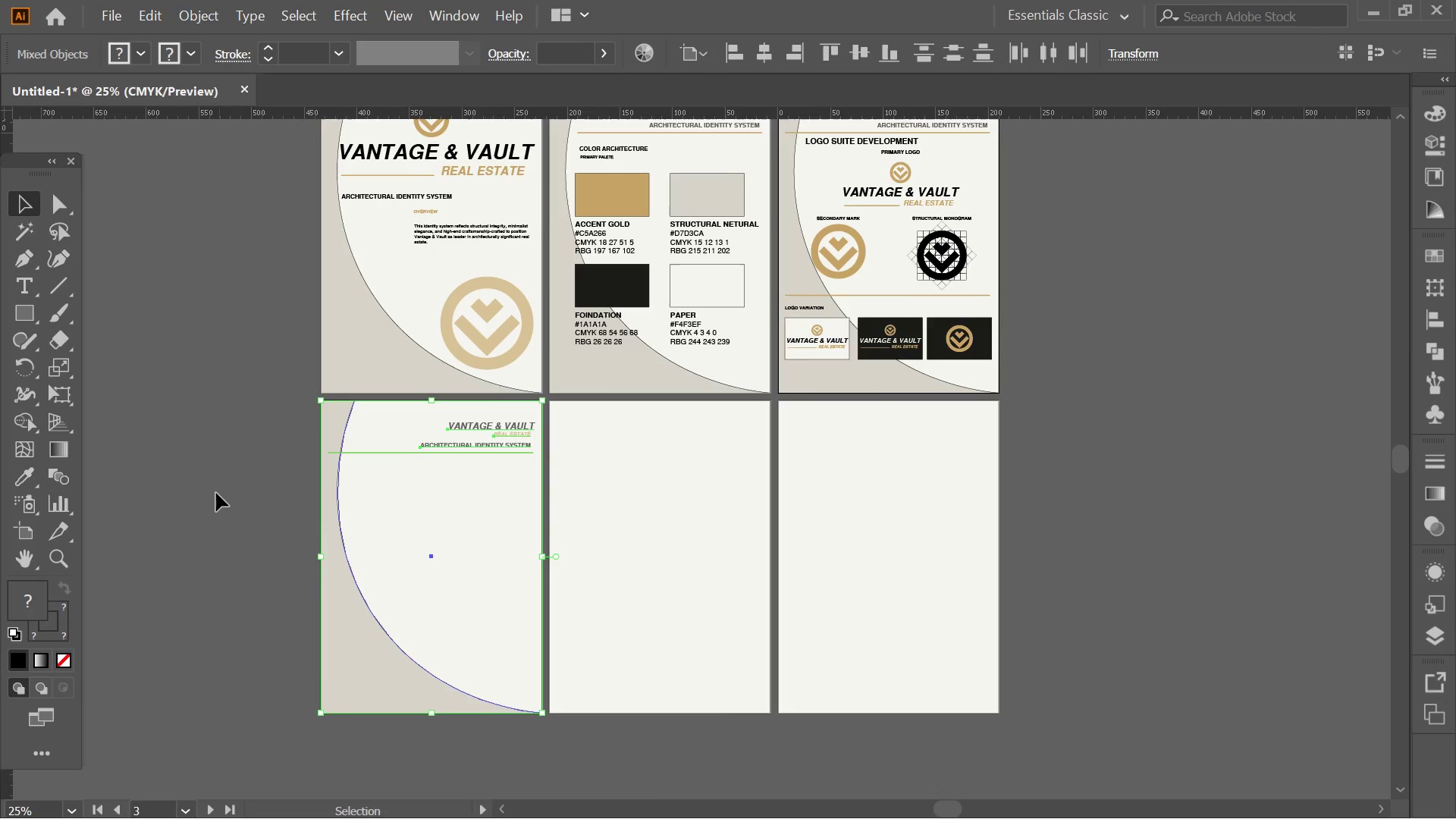 
left_click([213, 494])
 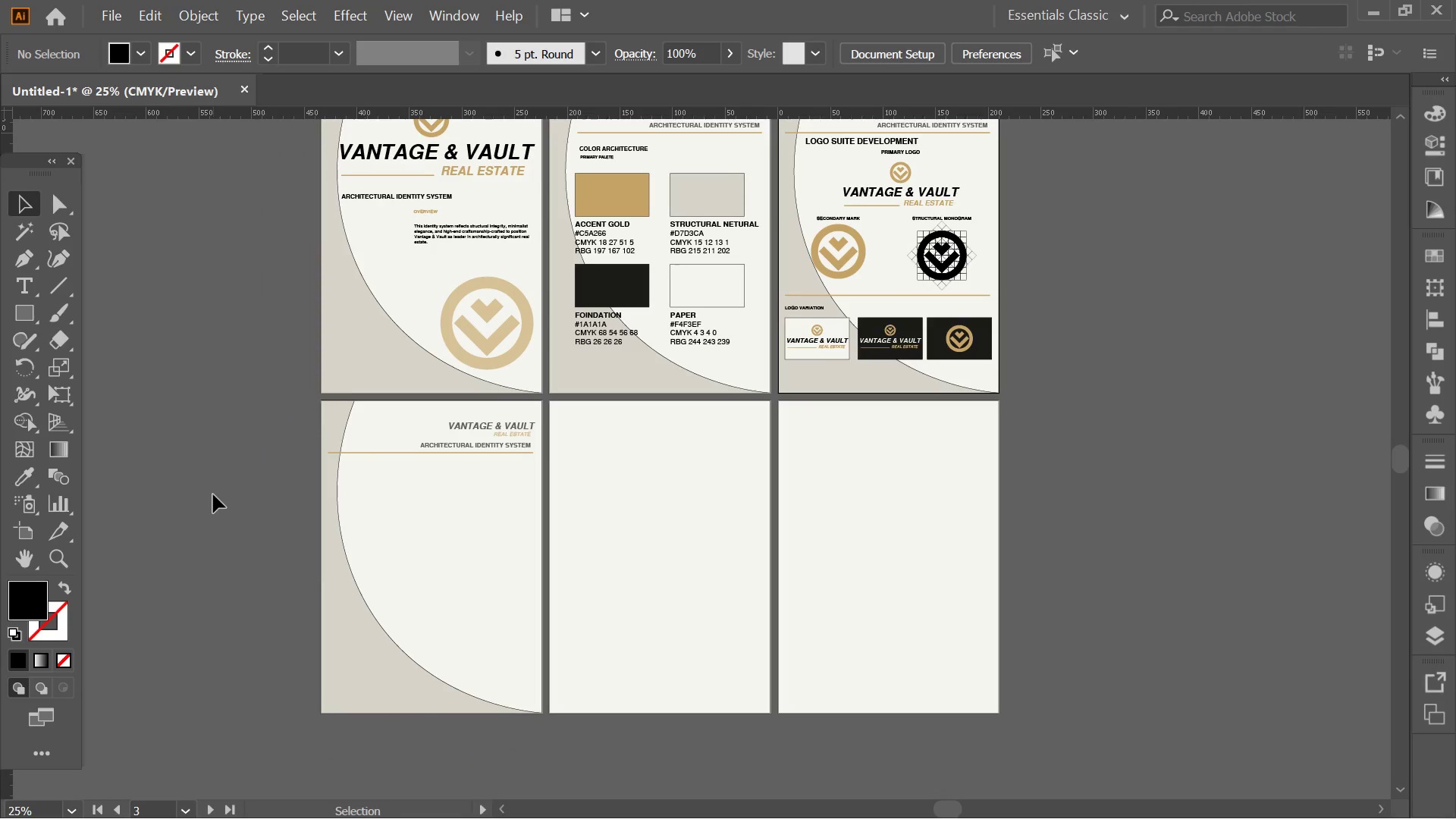 
hold_key(key=Space, duration=1.11)
 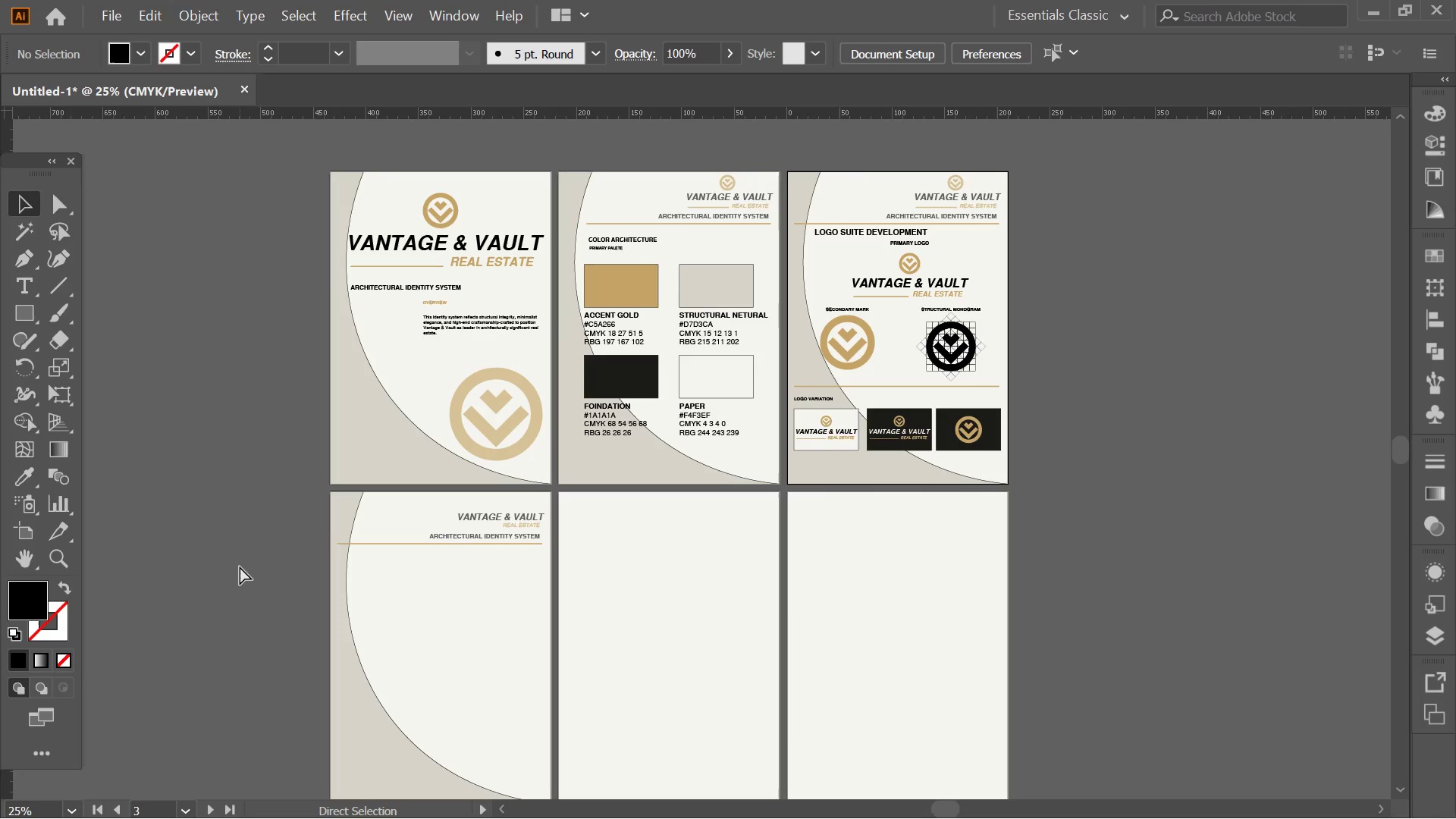 
left_click_drag(start_coordinate=[231, 478], to_coordinate=[240, 566])
 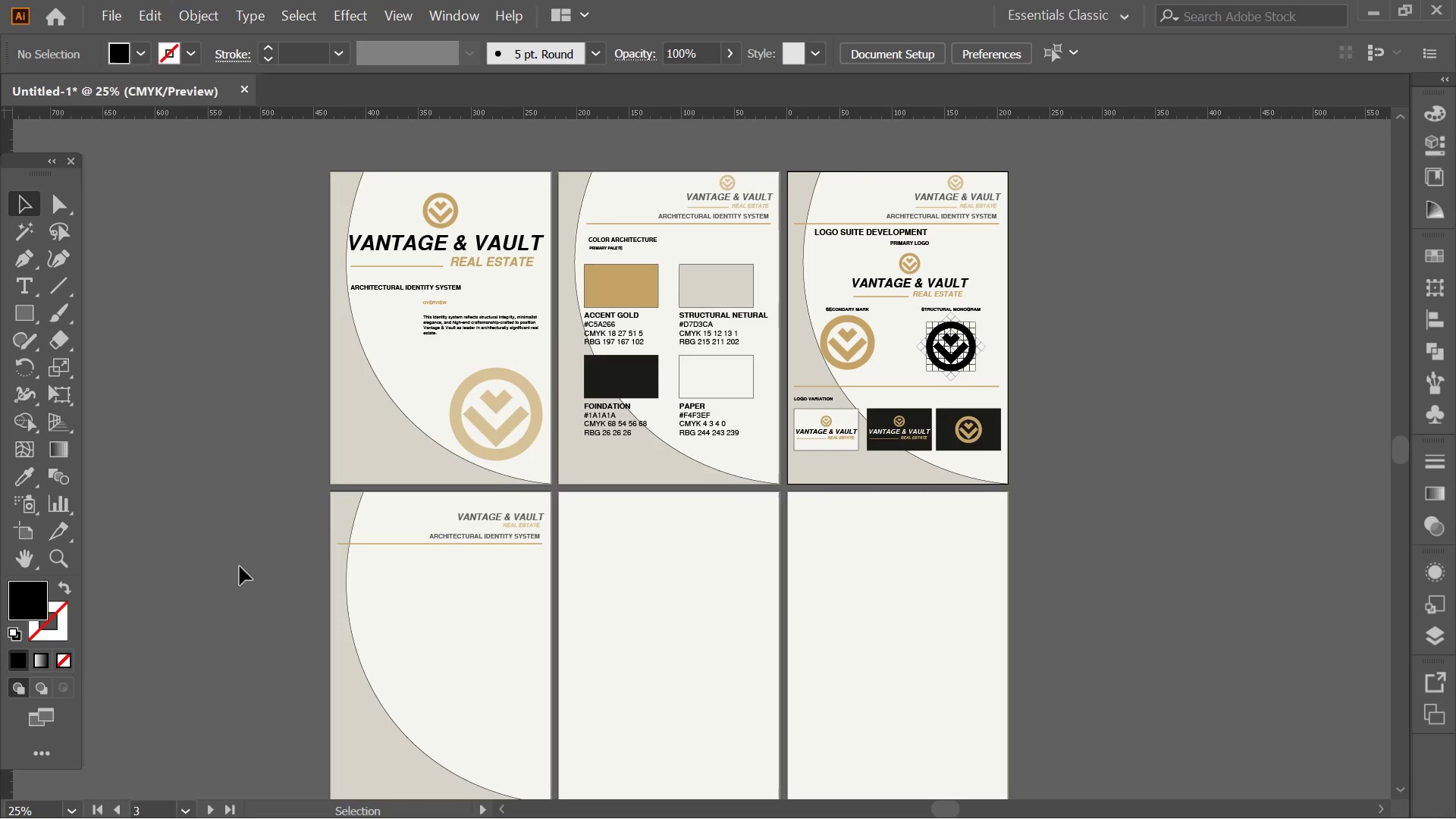 
hold_key(key=ControlLeft, duration=0.67)
 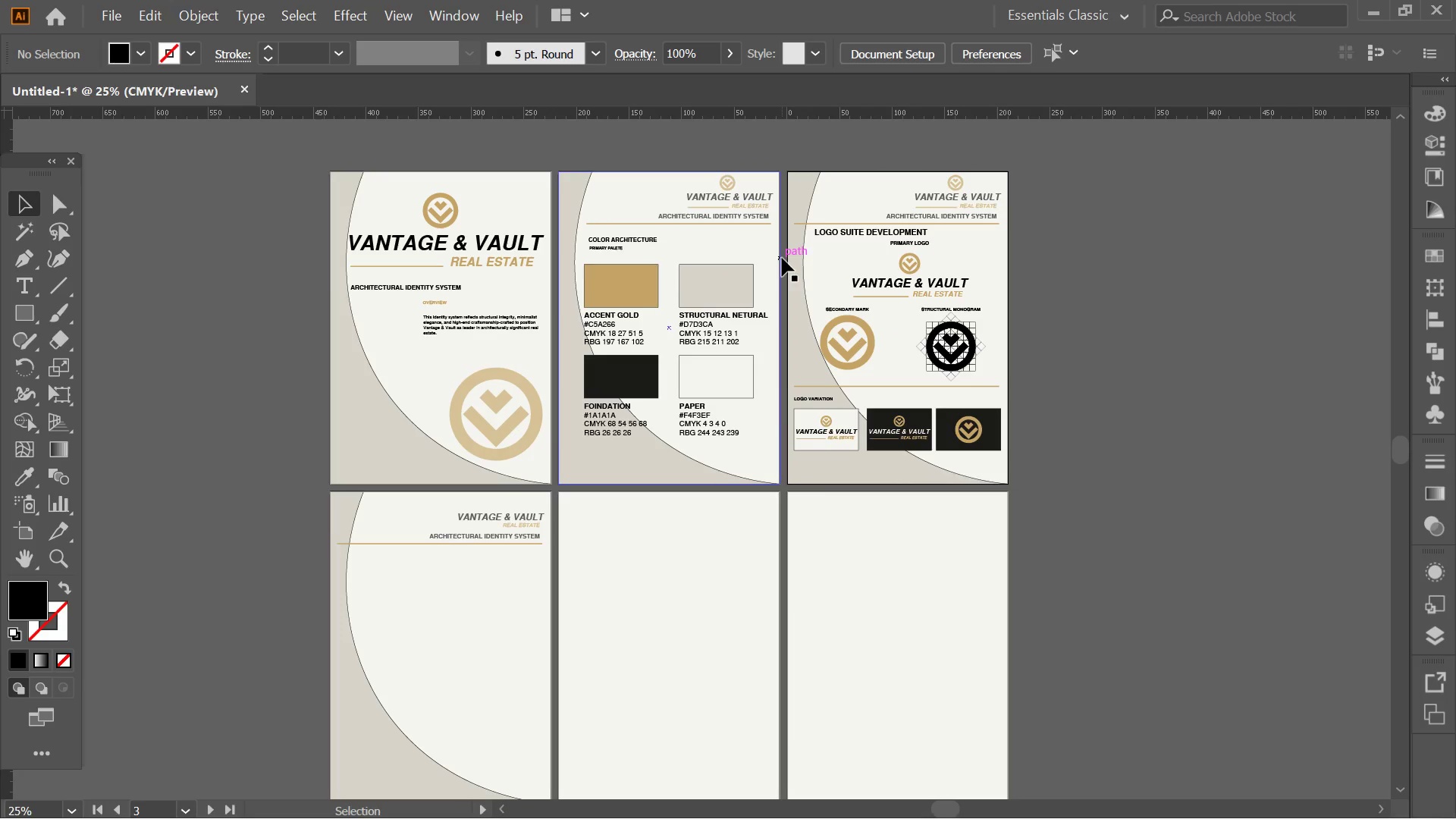 
hold_key(key=Space, duration=0.56)
 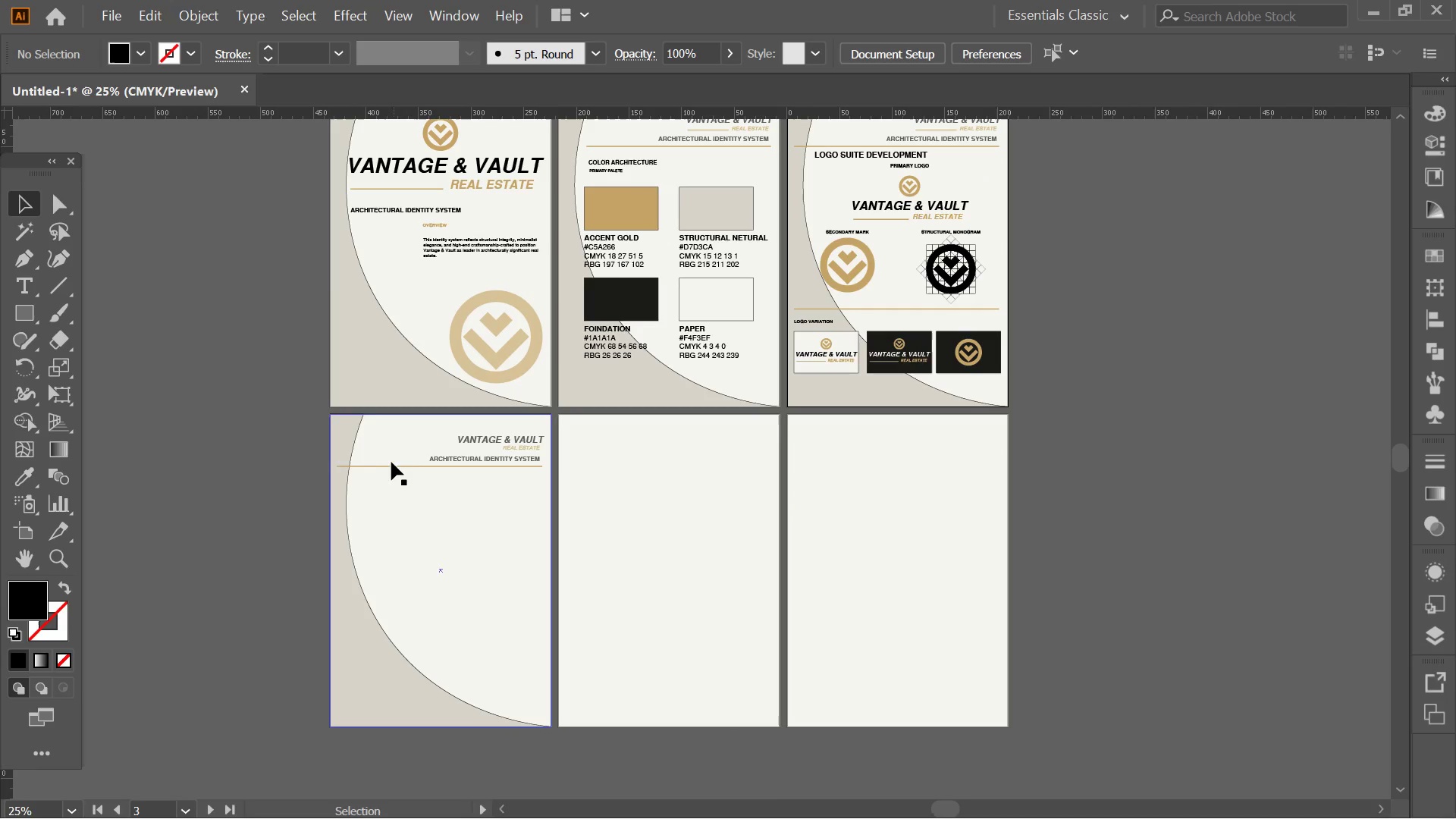 
left_click_drag(start_coordinate=[502, 449], to_coordinate=[501, 375])
 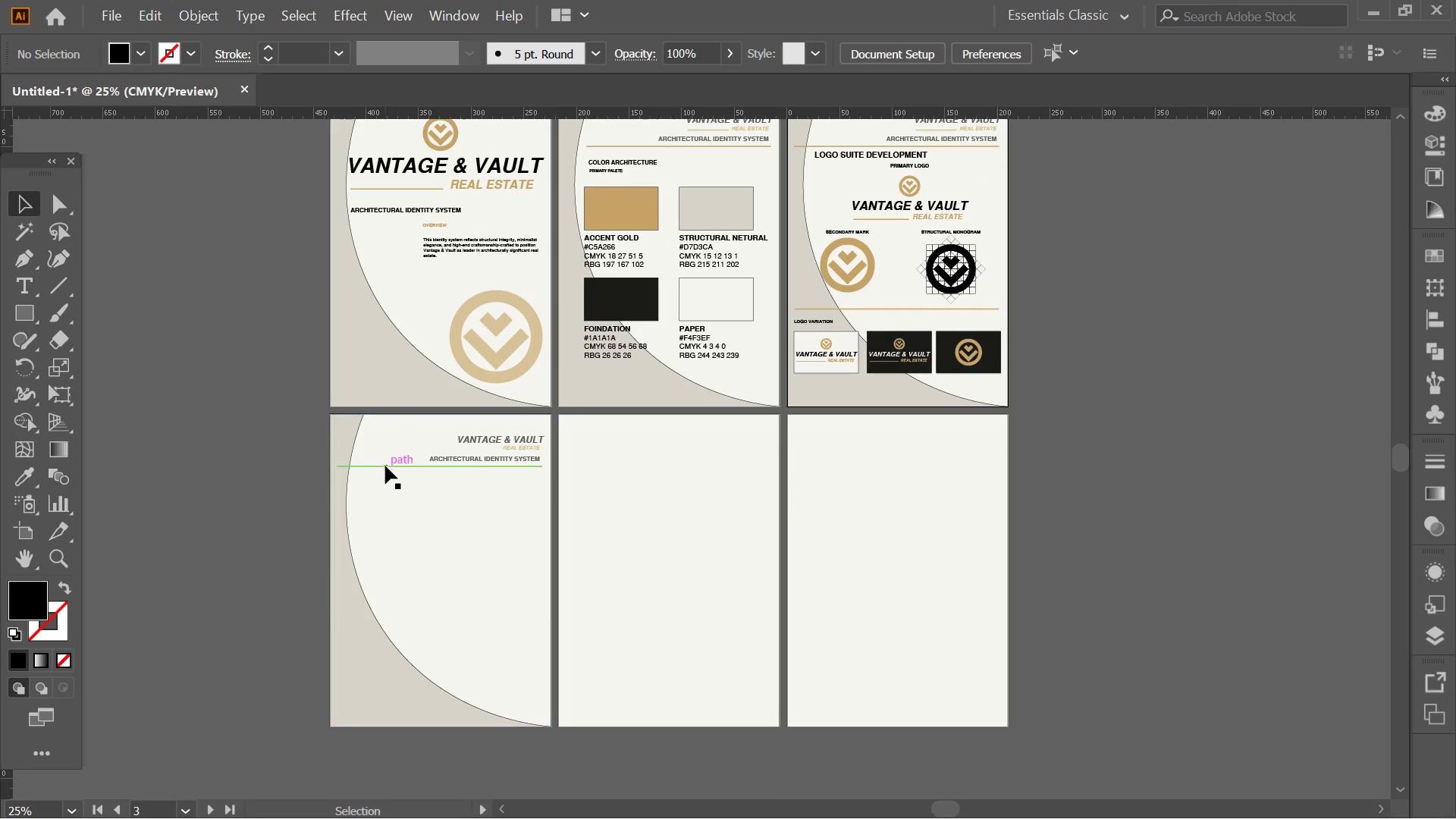 
left_click([385, 466])
 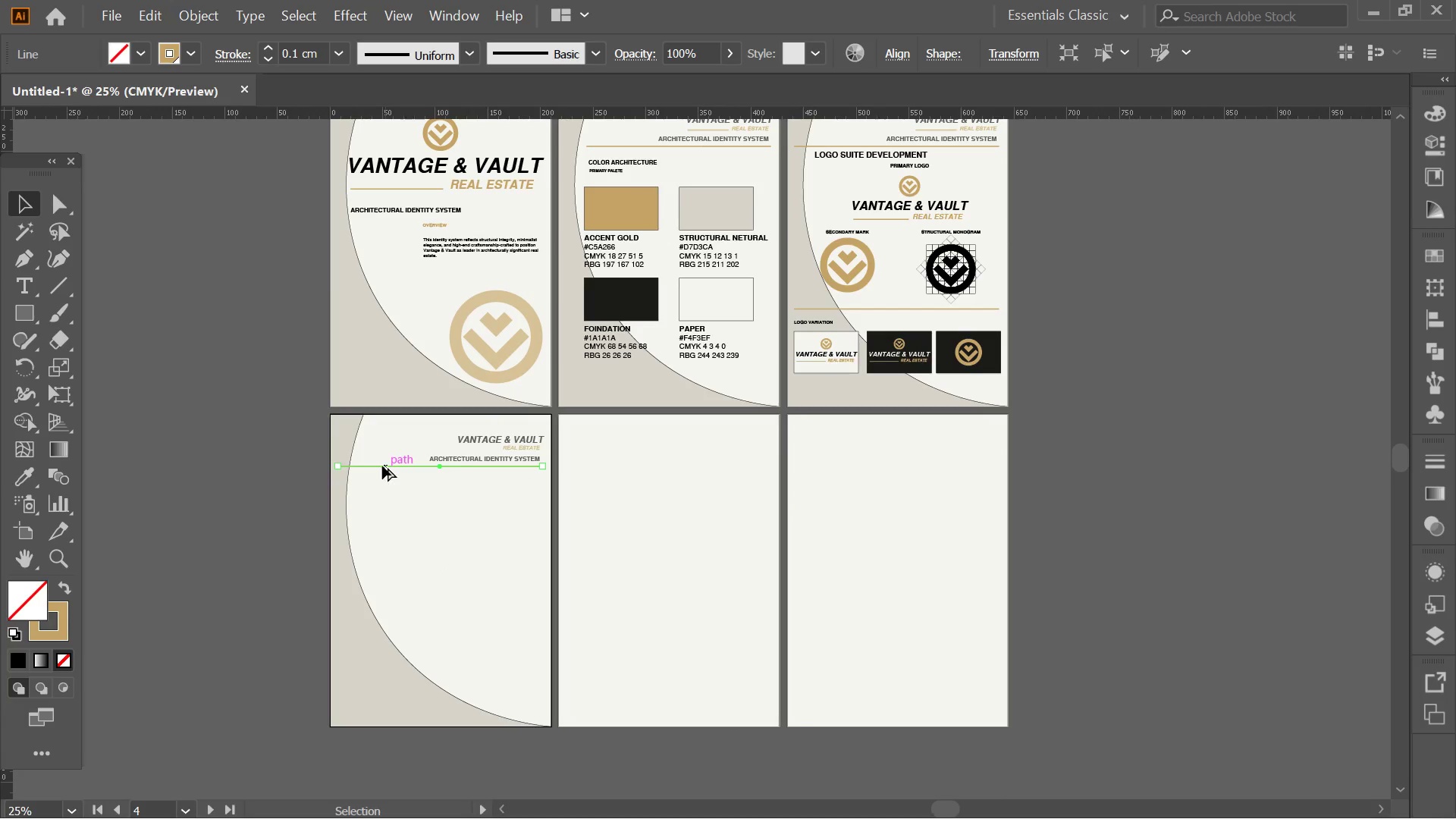 
key(Alt+AltLeft)
 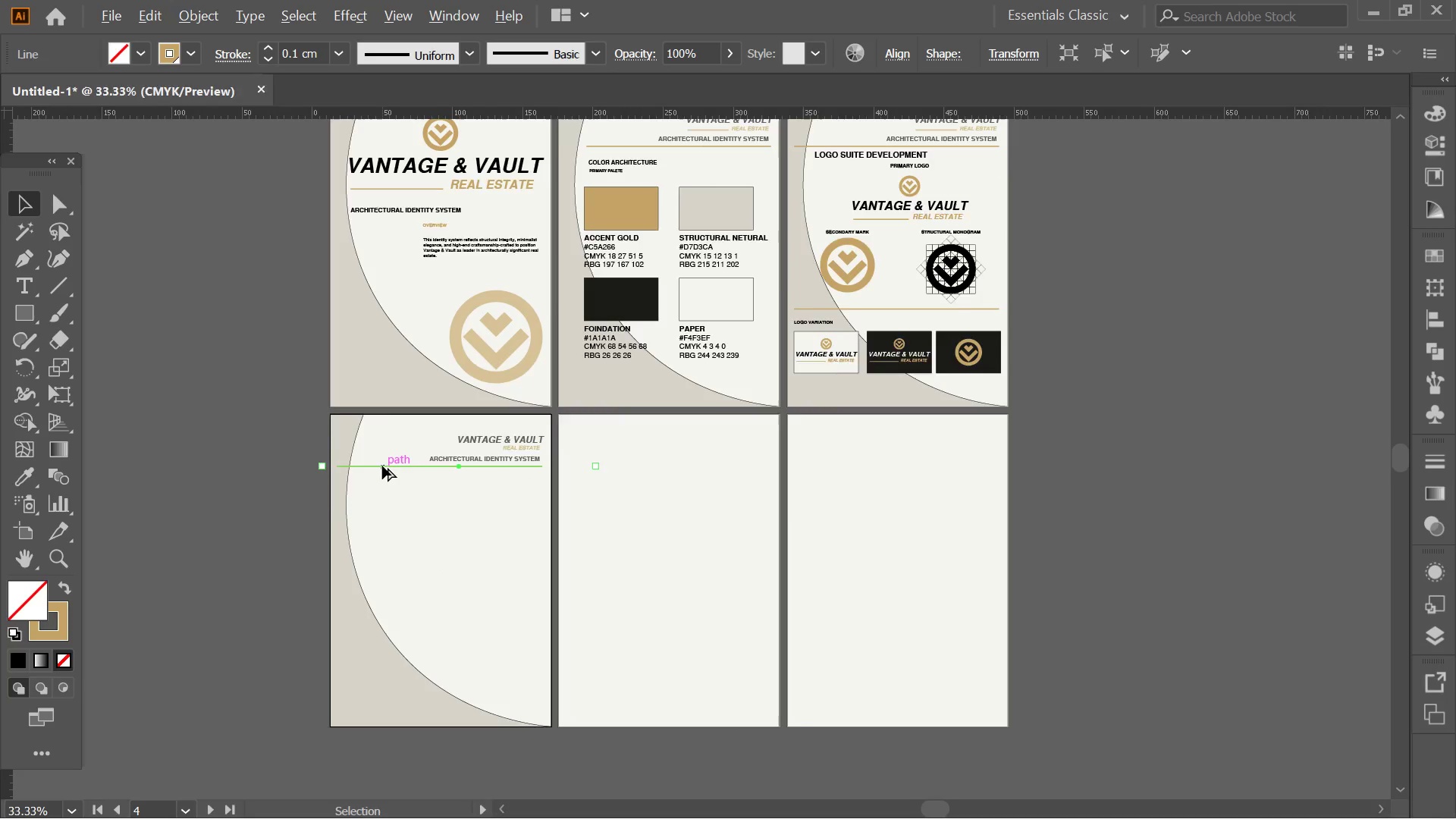 
scroll: coordinate [382, 466], scroll_direction: up, amount: 3.0
 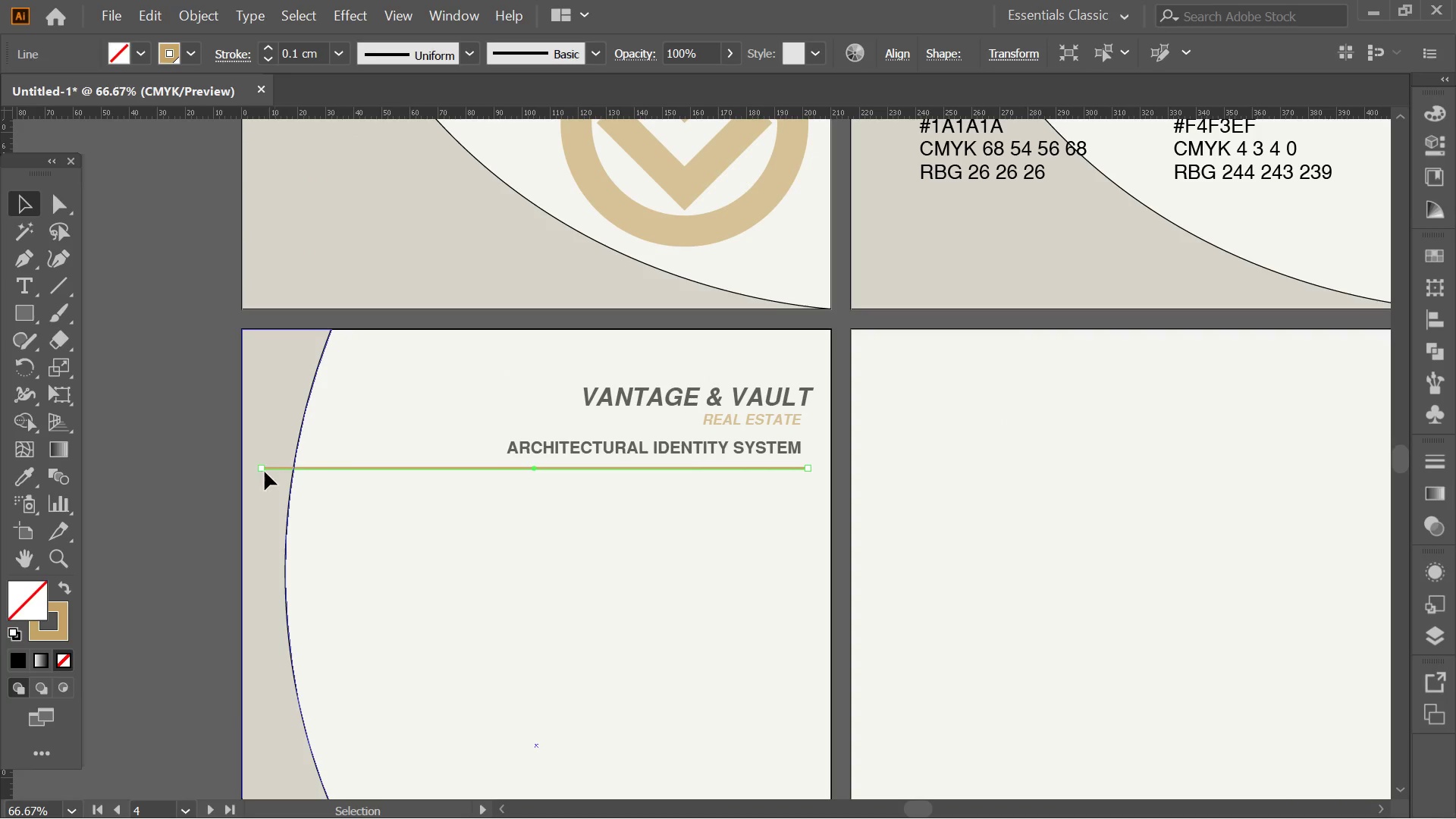 
left_click_drag(start_coordinate=[263, 473], to_coordinate=[319, 465])
 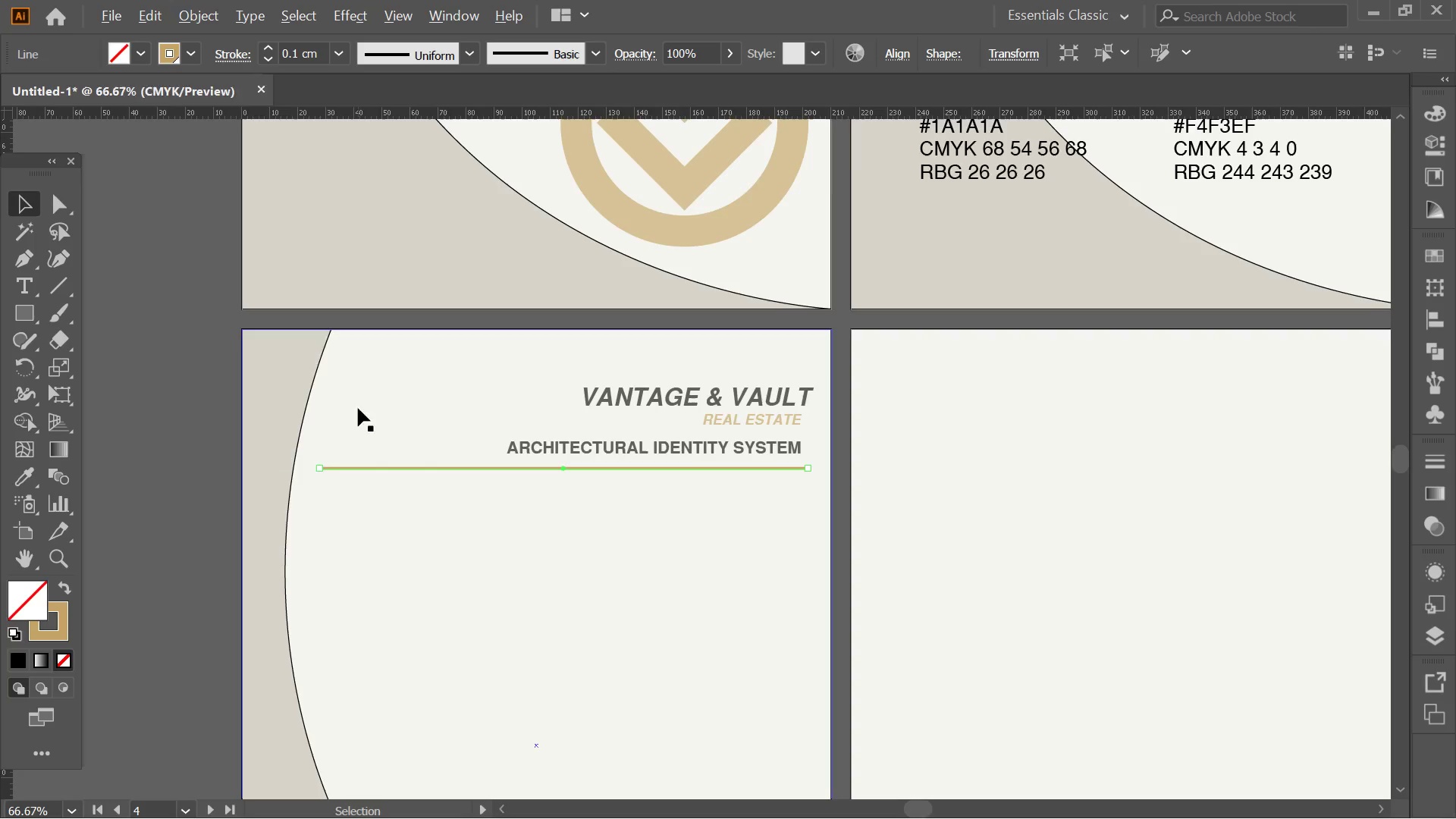 
hold_key(key=ShiftLeft, duration=1.25)
 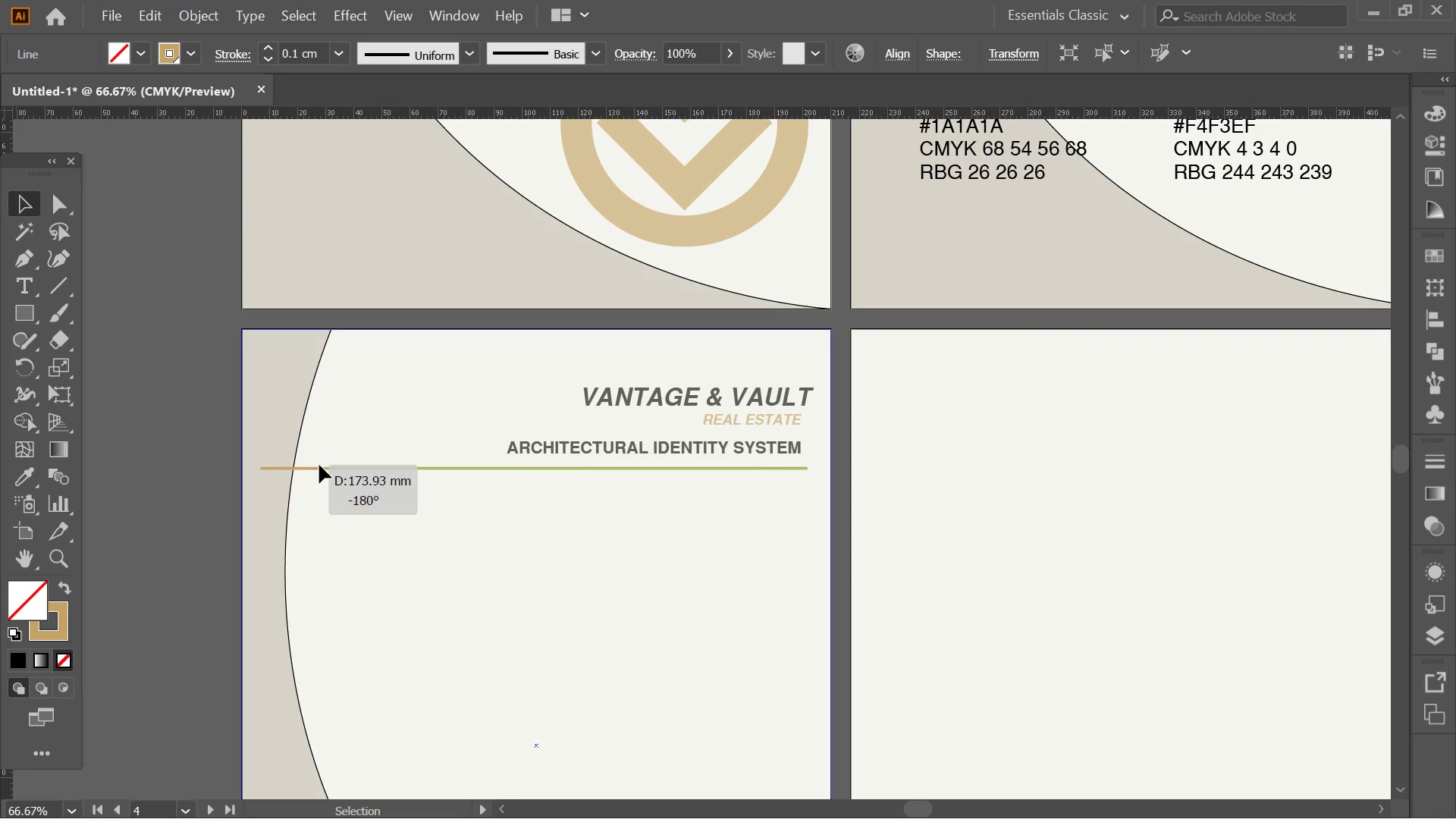 
hold_key(key=ShiftLeft, duration=0.78)
 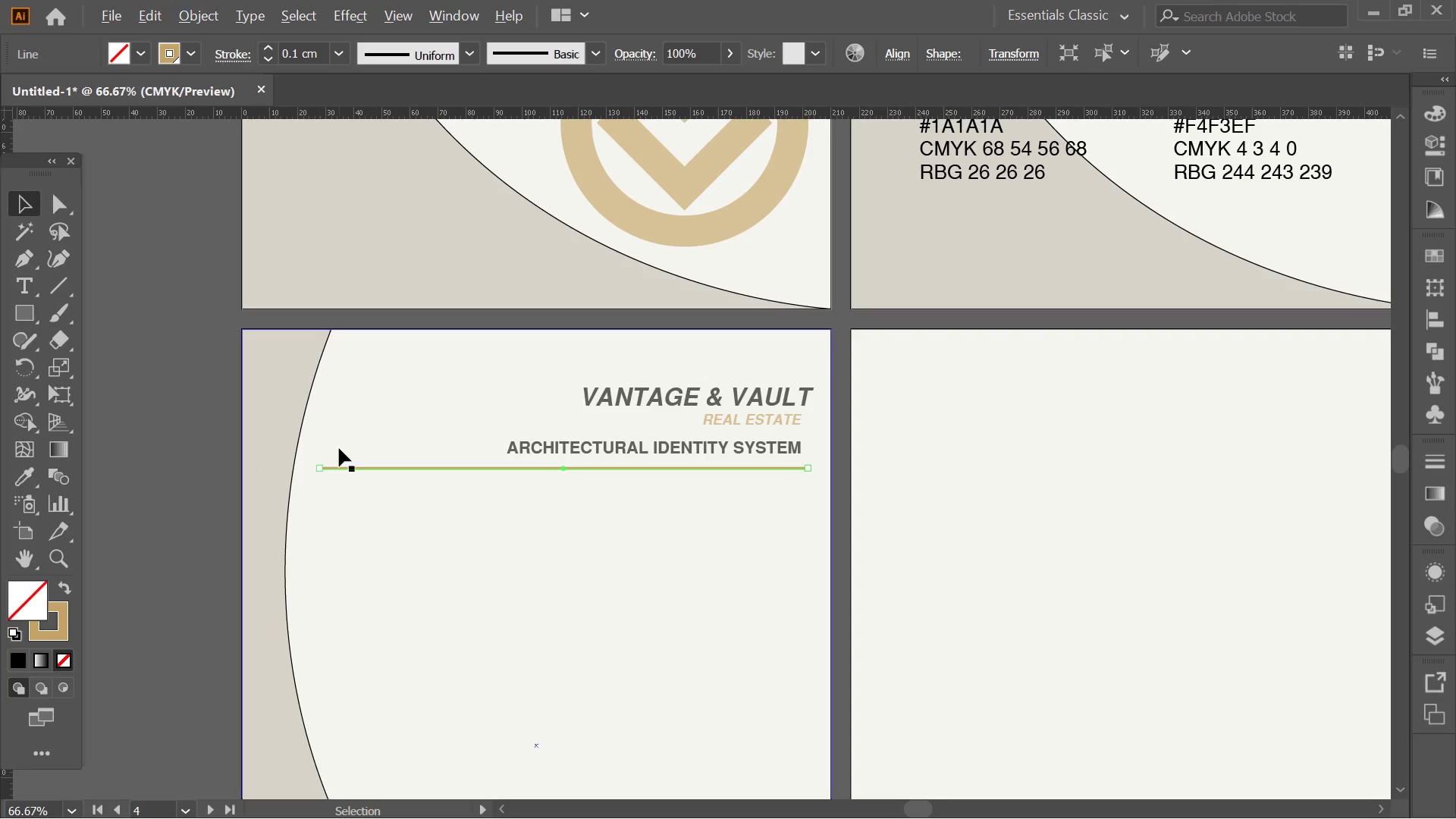 
hold_key(key=AltLeft, duration=0.33)
 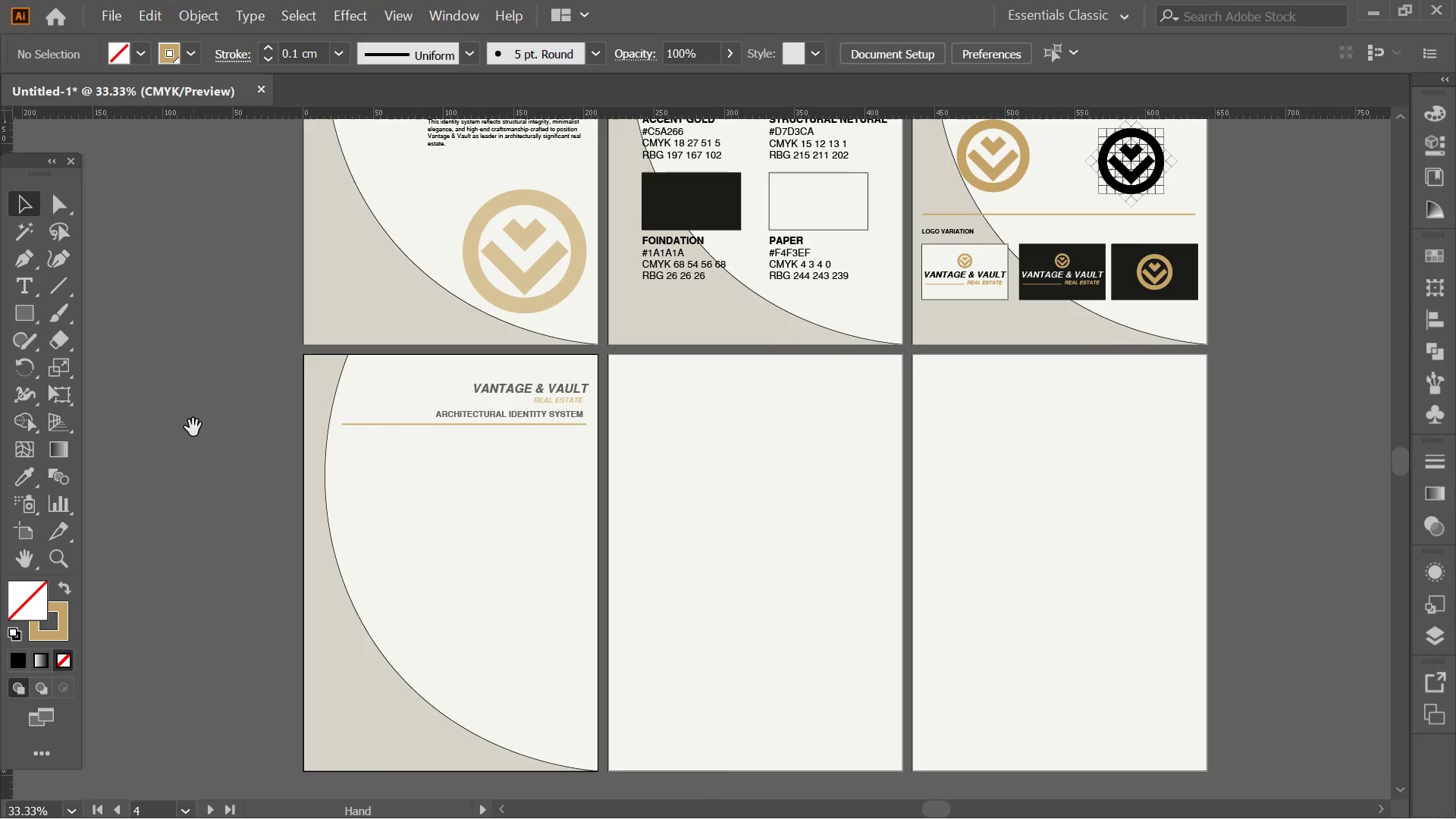 
left_click([193, 428])
 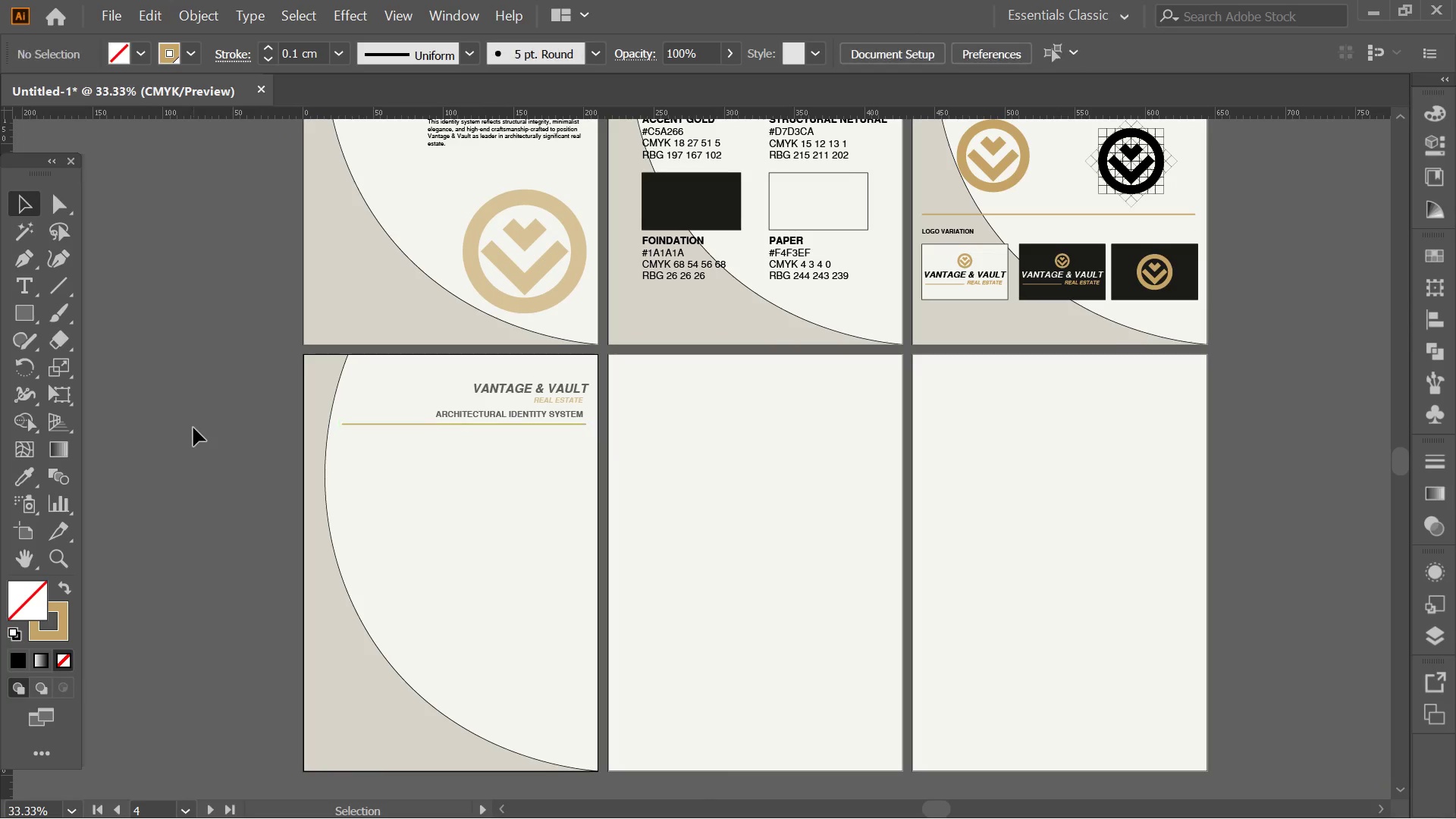 
scroll: coordinate [363, 380], scroll_direction: down, amount: 2.0
 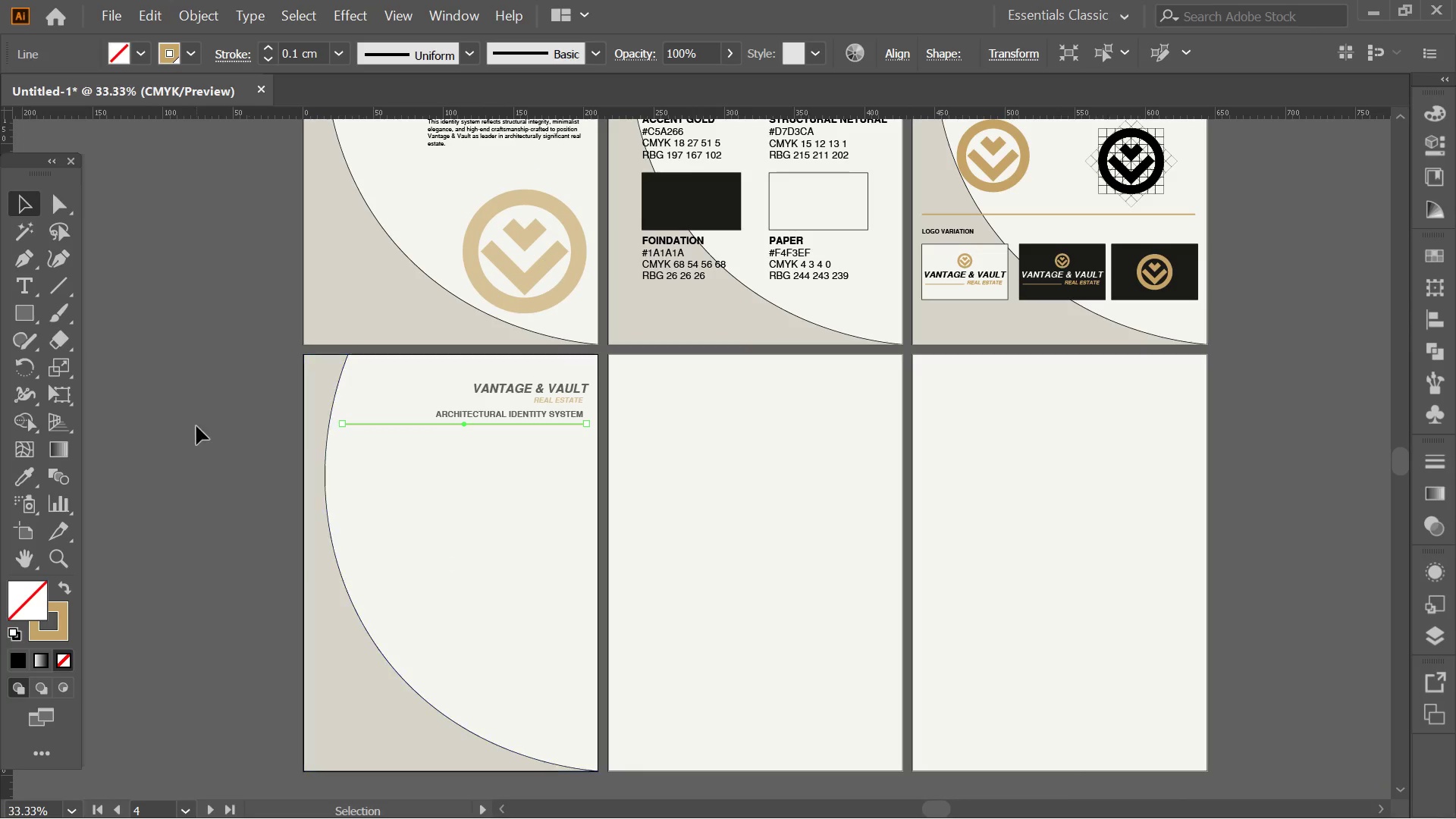 
hold_key(key=Space, duration=0.61)
 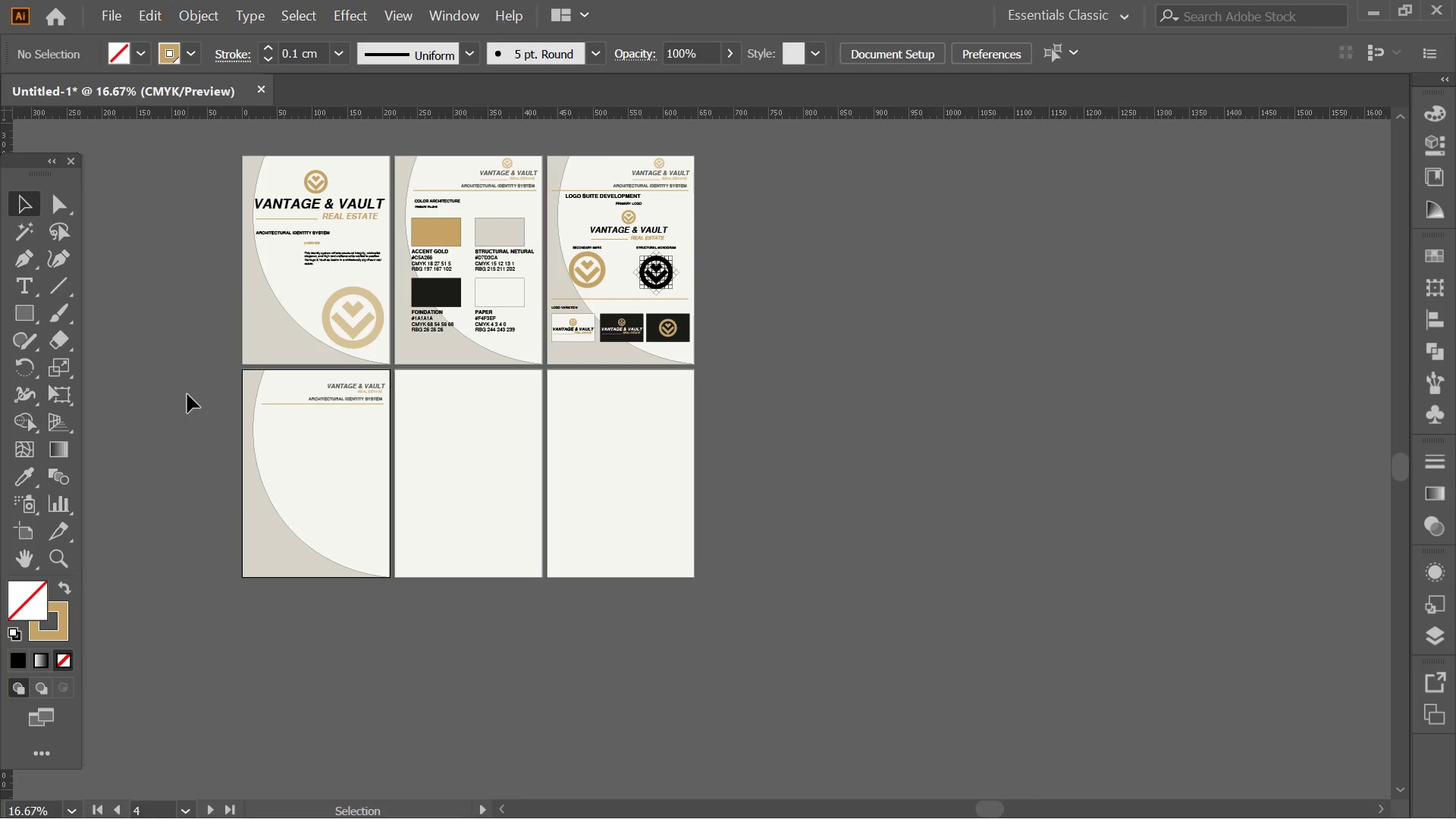 
left_click_drag(start_coordinate=[193, 428], to_coordinate=[187, 418])
 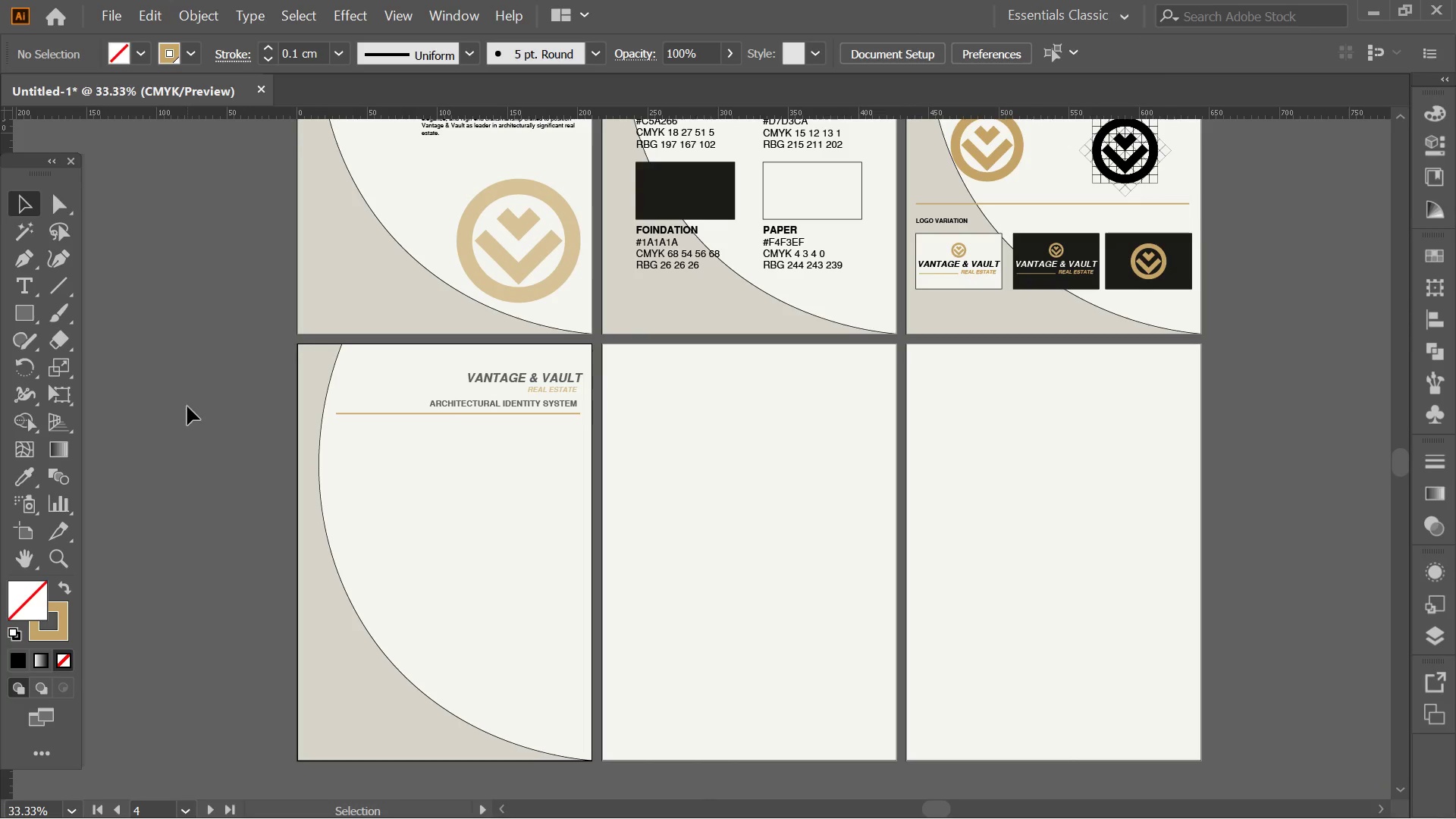 
key(Alt+AltLeft)
 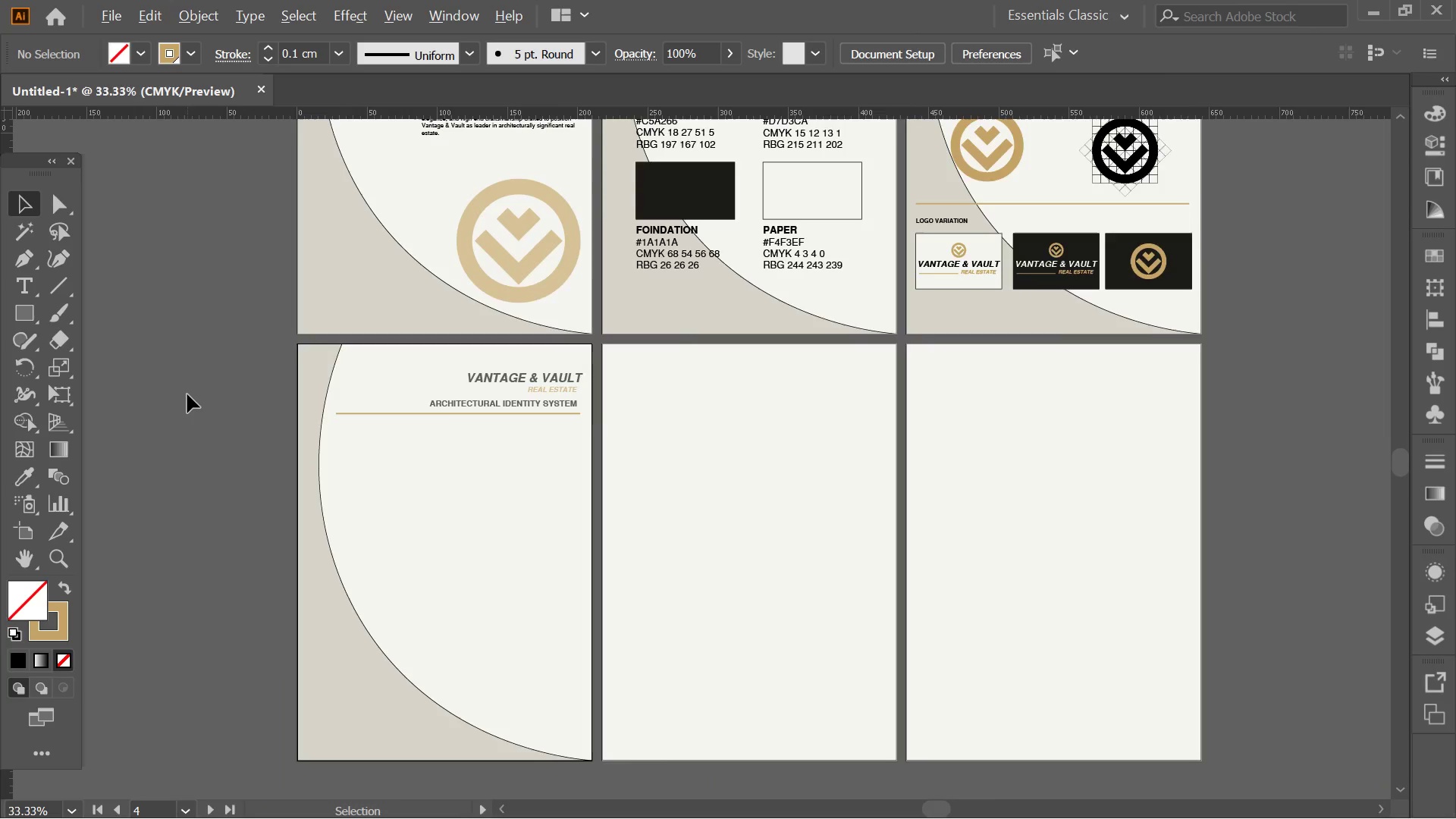 
scroll: coordinate [187, 394], scroll_direction: down, amount: 2.0
 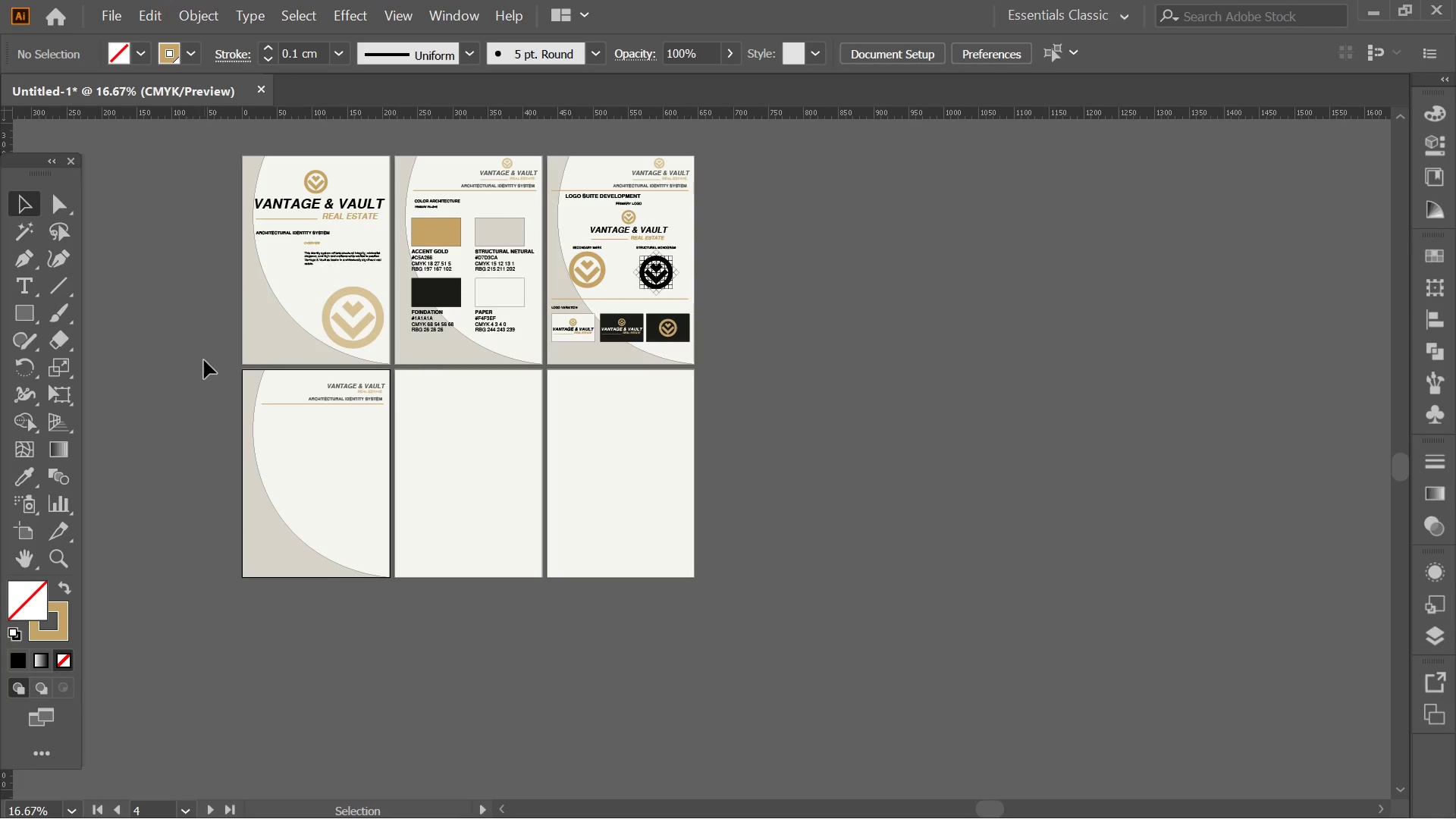 
hold_key(key=AltLeft, duration=0.44)
scroll: coordinate [203, 351], scroll_direction: up, amount: 1.0
 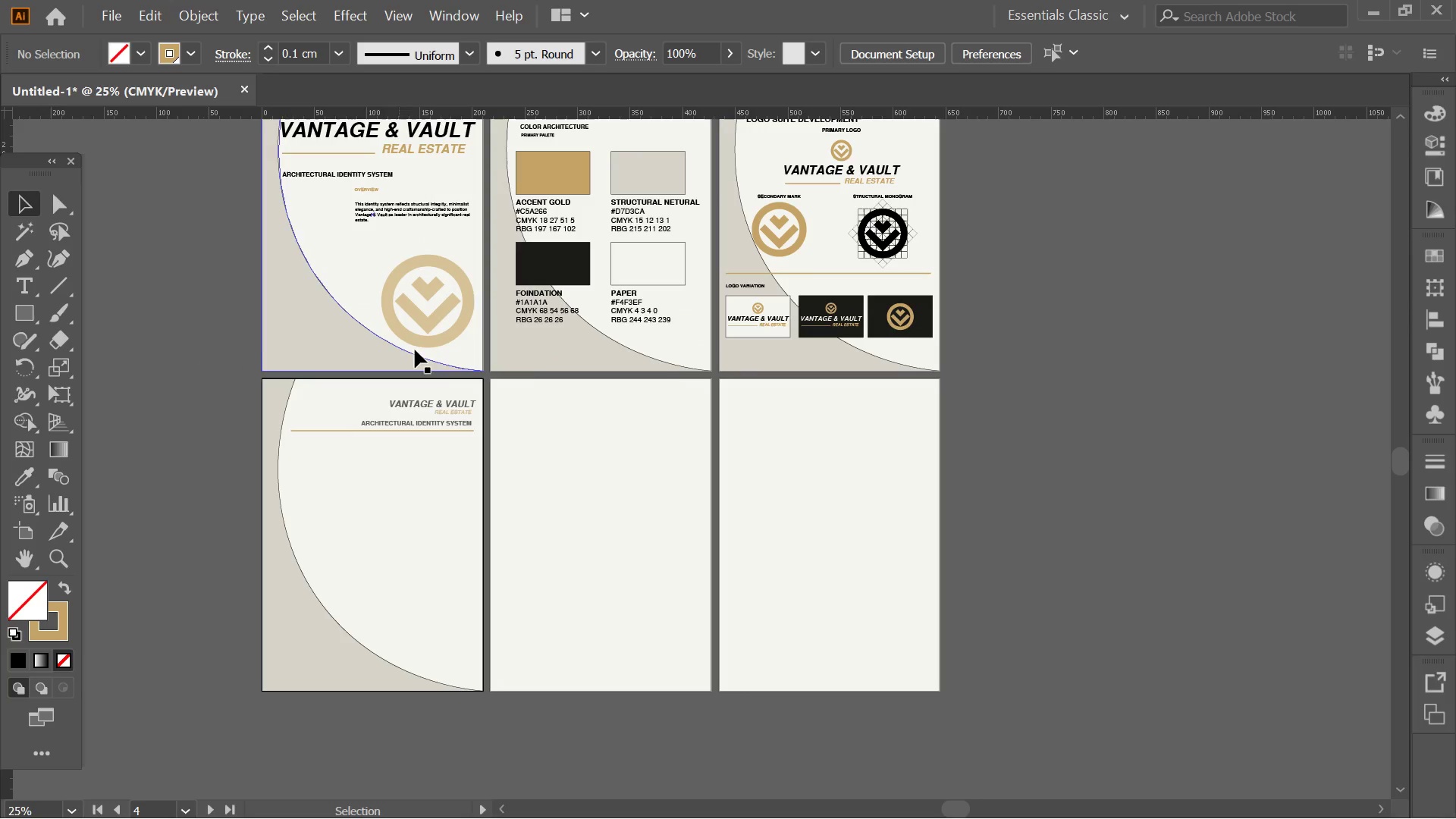 
hold_key(key=Space, duration=0.5)
 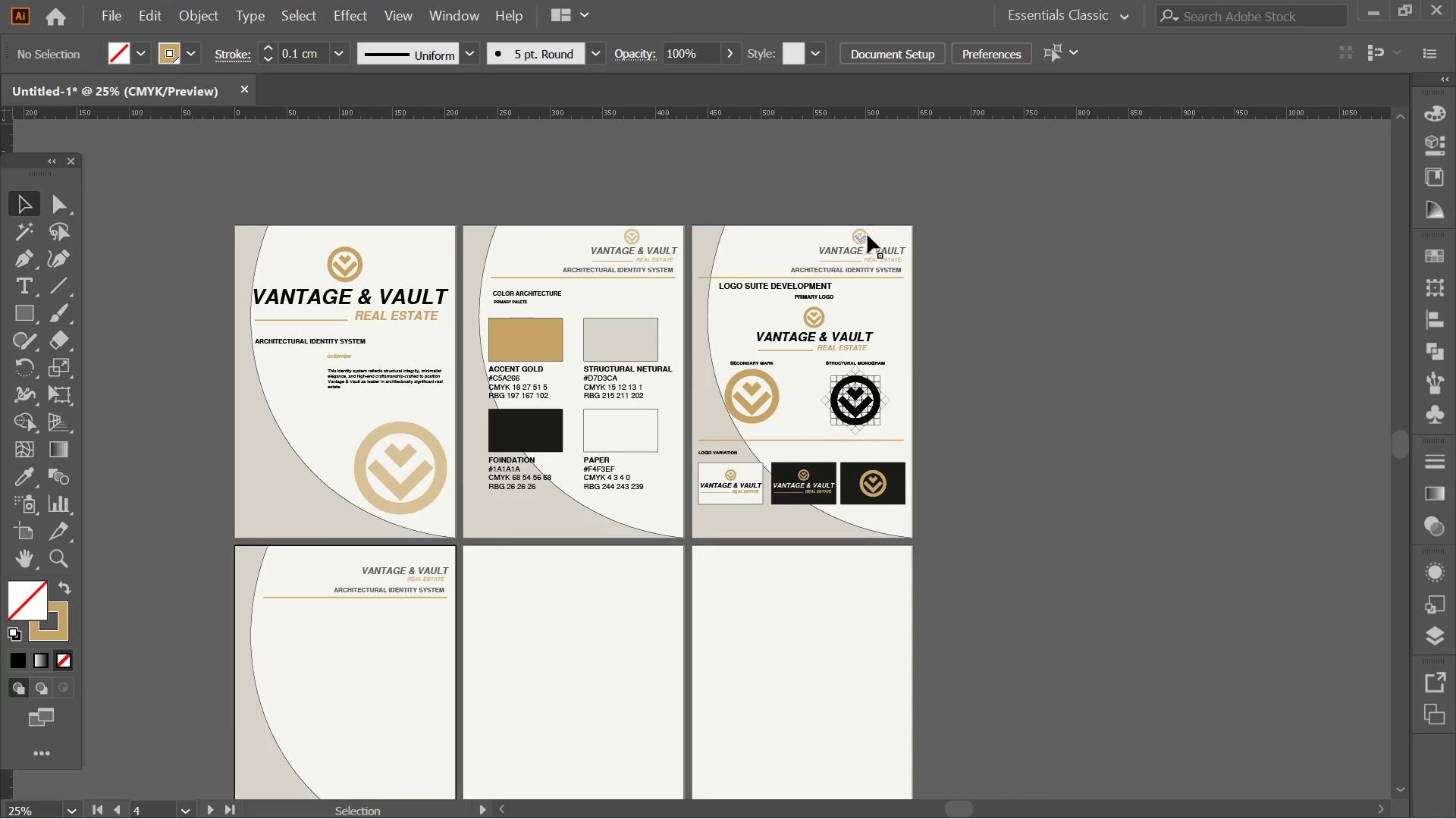 
left_click_drag(start_coordinate=[632, 334], to_coordinate=[606, 497])
 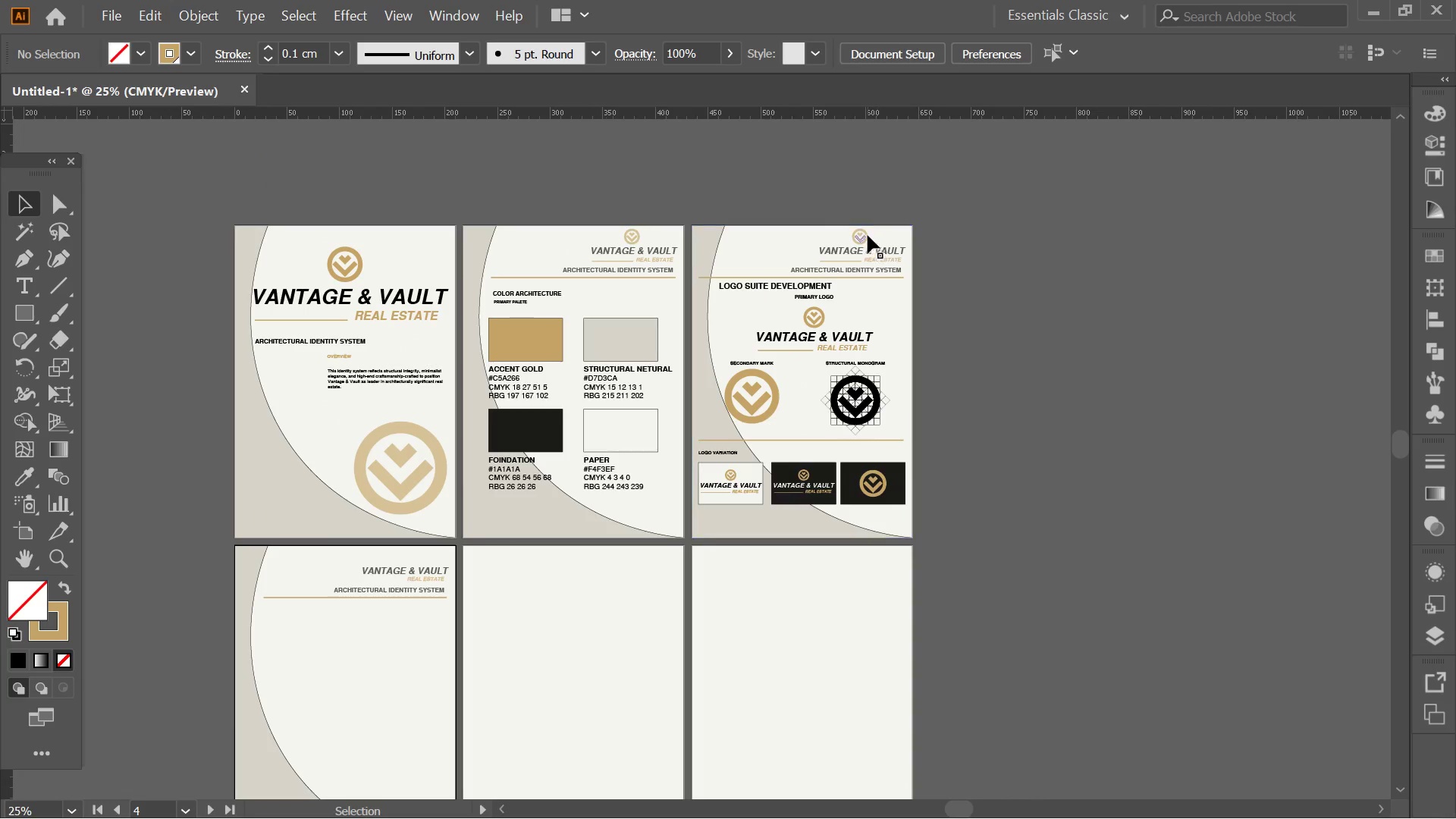 
left_click_drag(start_coordinate=[868, 235], to_coordinate=[413, 555])
 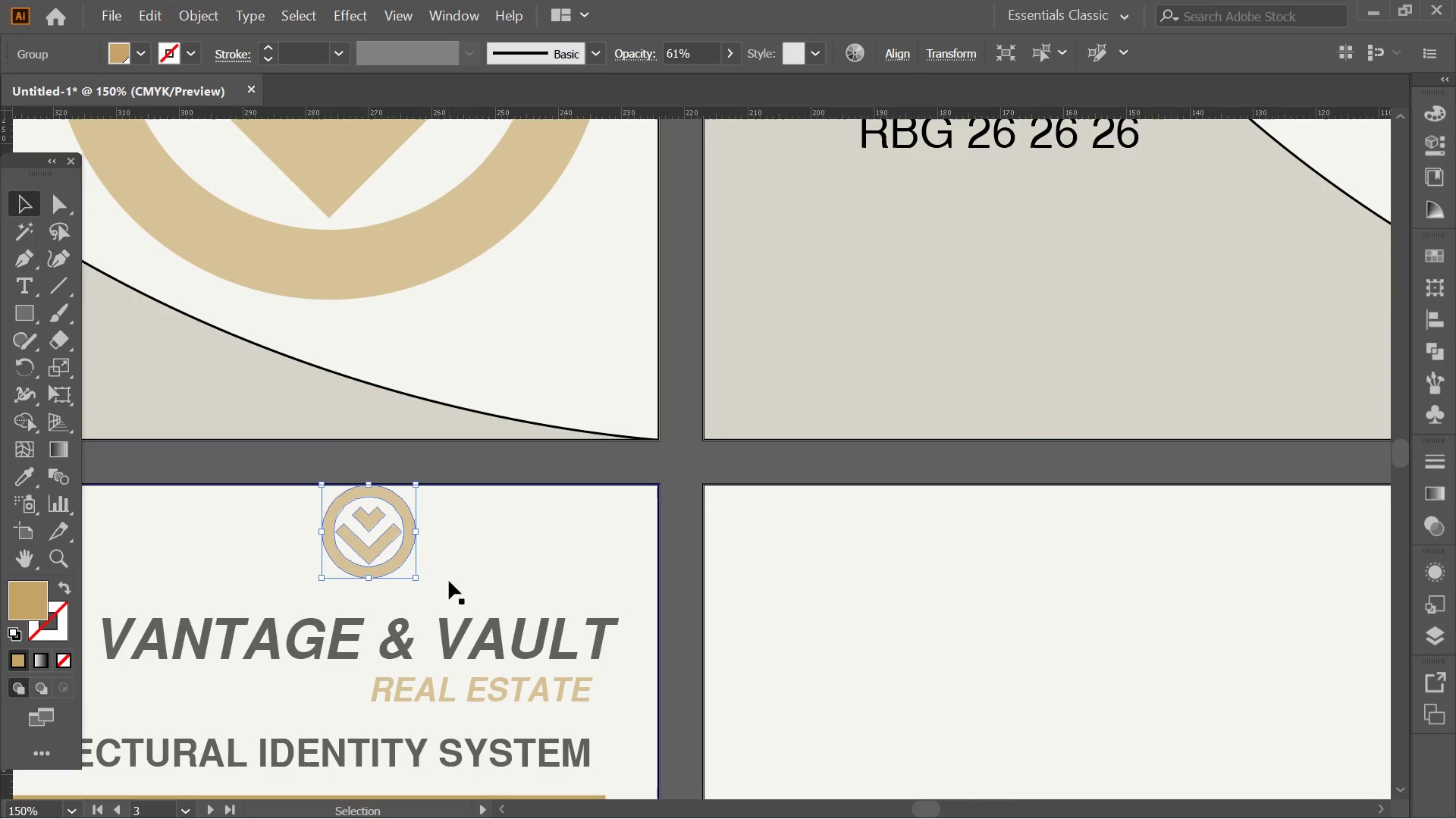 
hold_key(key=AltLeft, duration=1.7)
 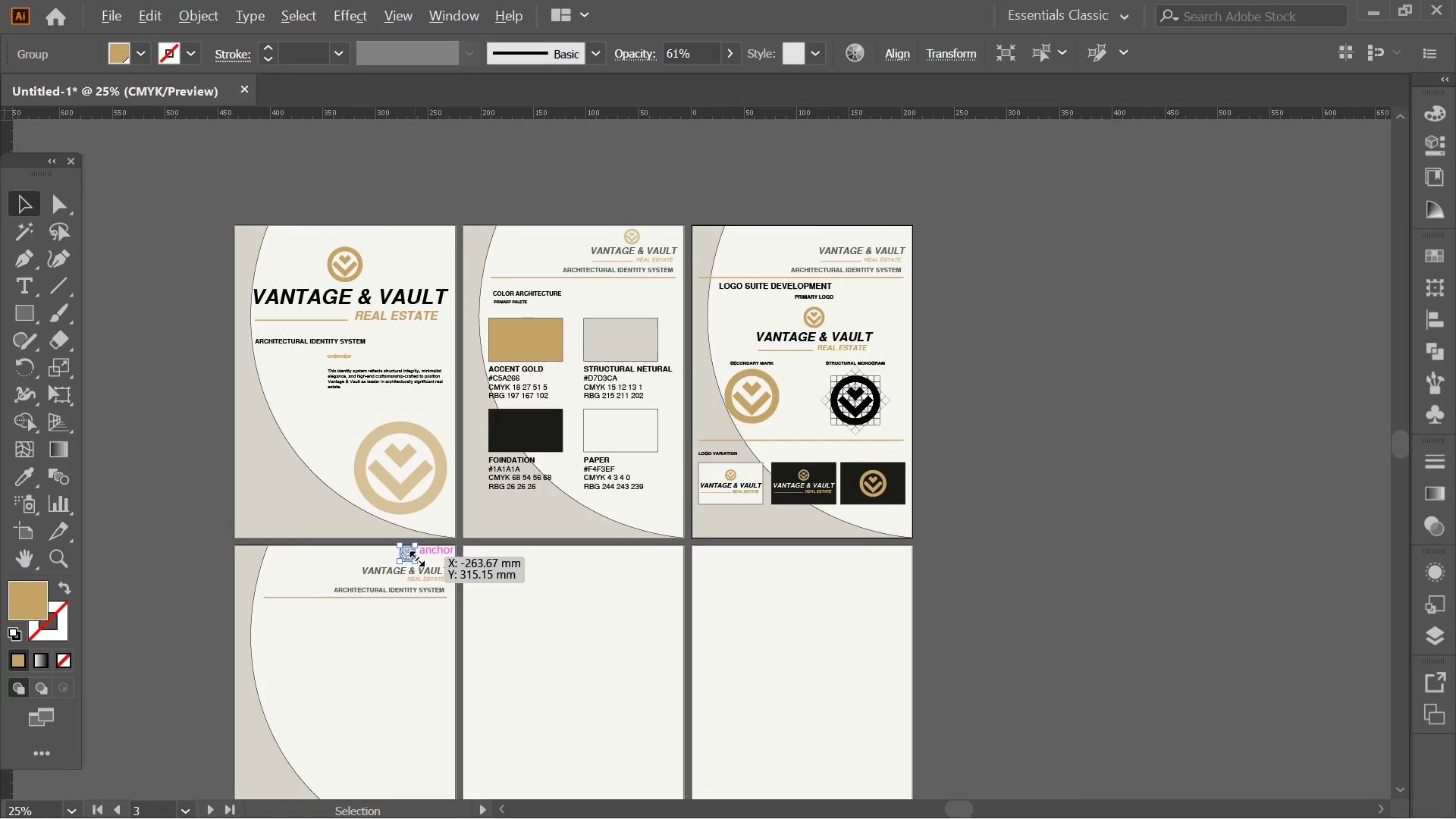 
hold_key(key=AltLeft, duration=0.39)
scroll: coordinate [415, 557], scroll_direction: up, amount: 5.0
 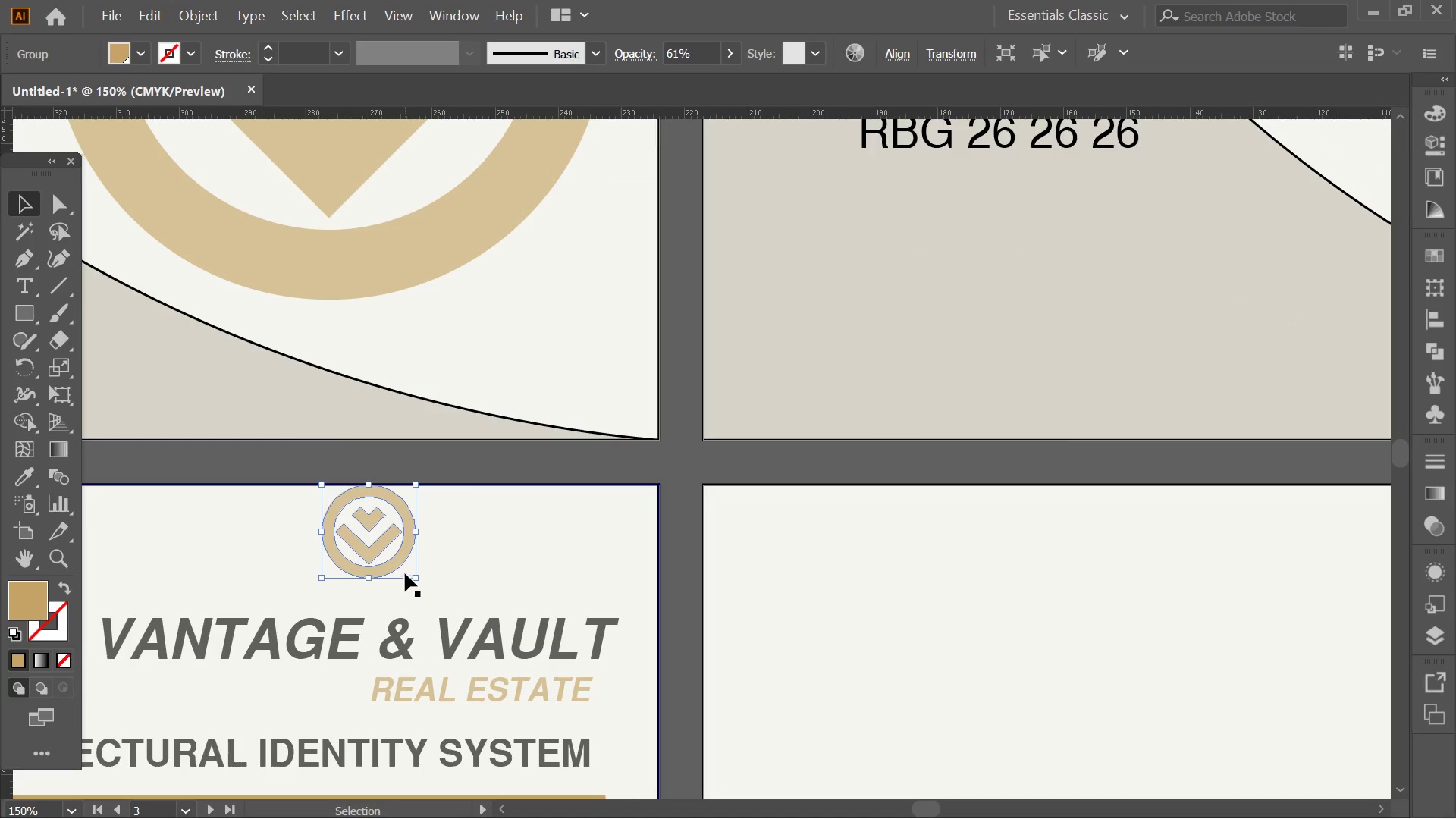 
left_click_drag(start_coordinate=[401, 563], to_coordinate=[398, 582])
 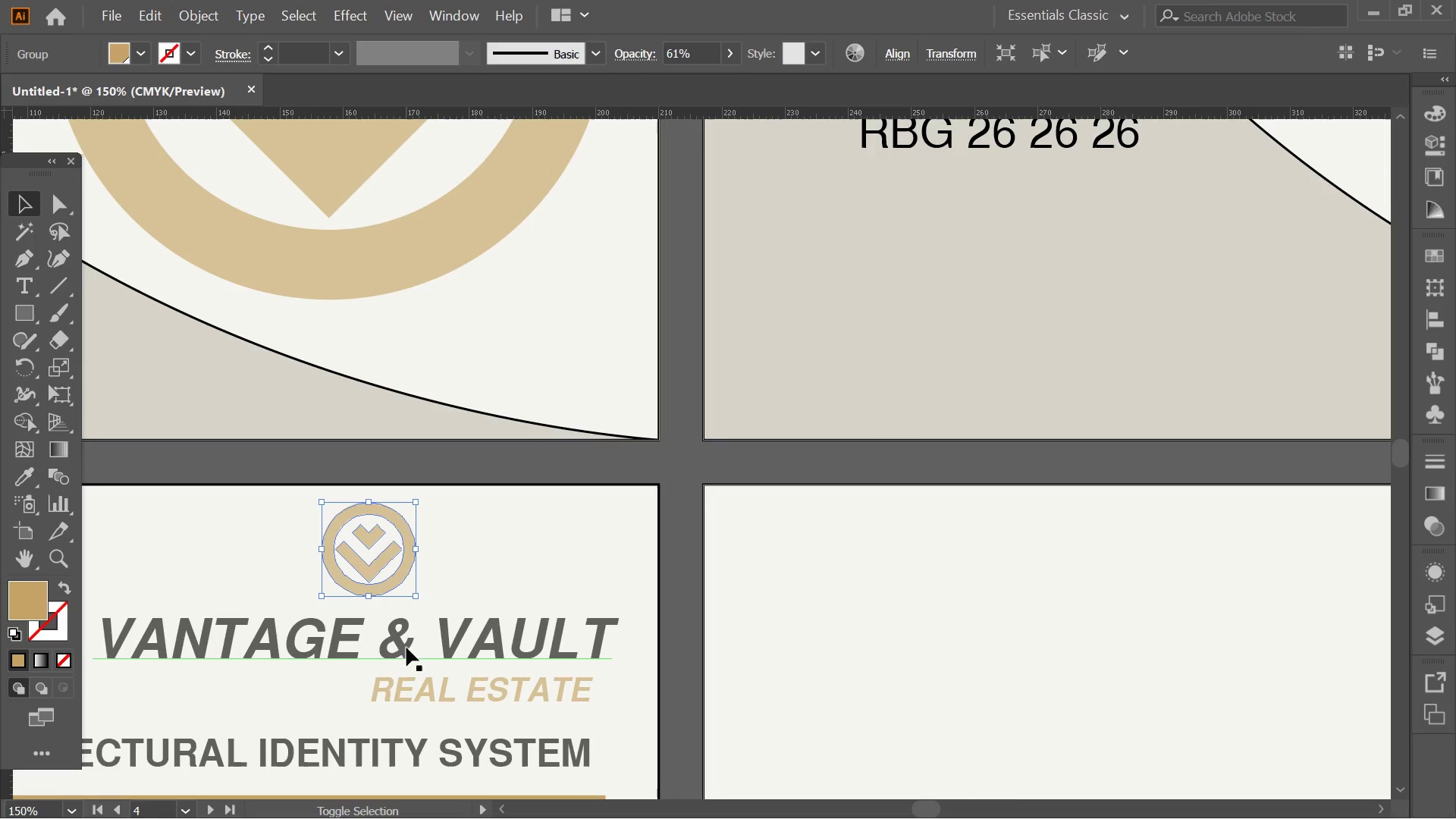 
hold_key(key=ShiftLeft, duration=0.75)
 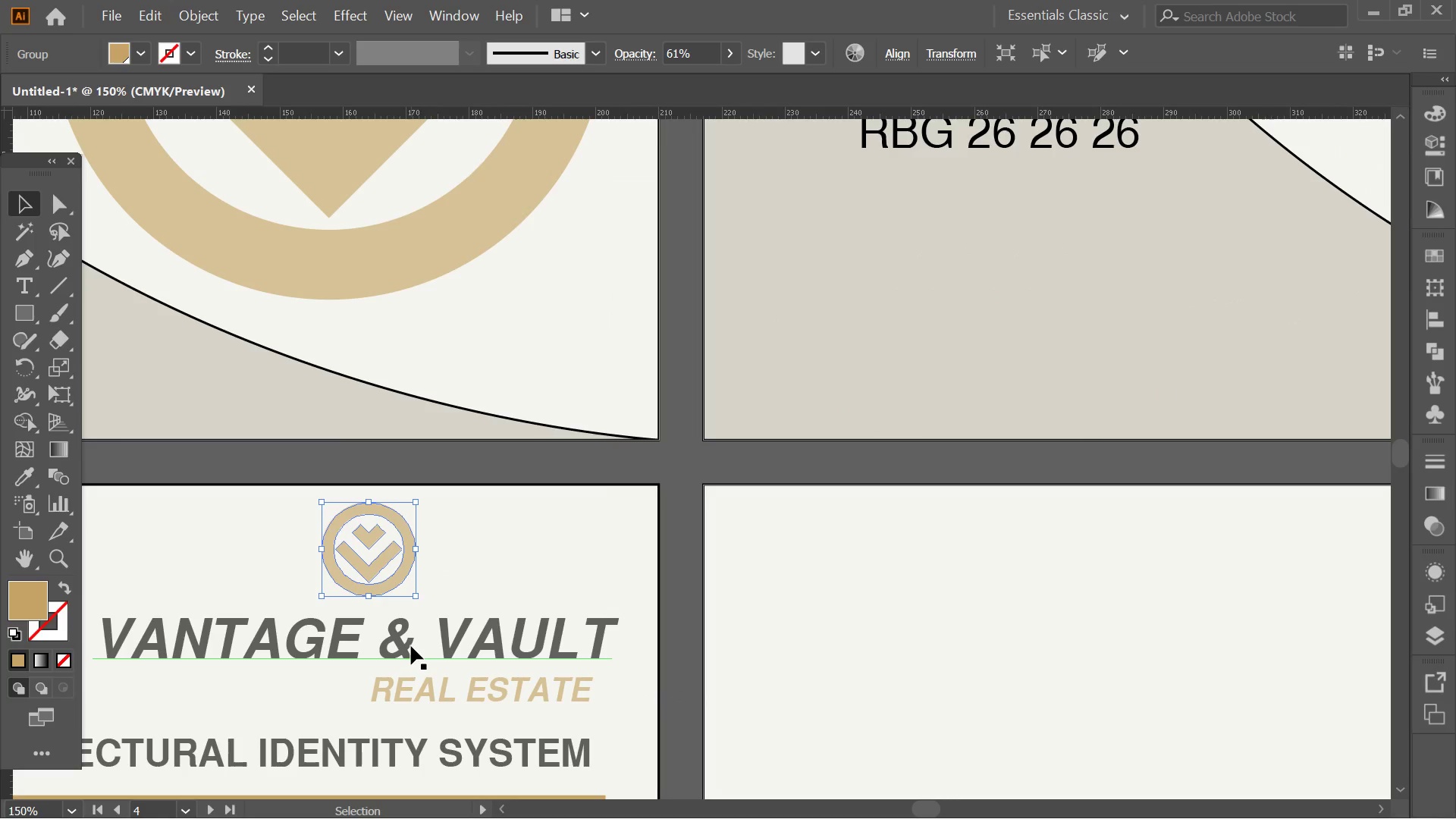 
hold_key(key=ShiftLeft, duration=0.34)
left_click([405, 647])
 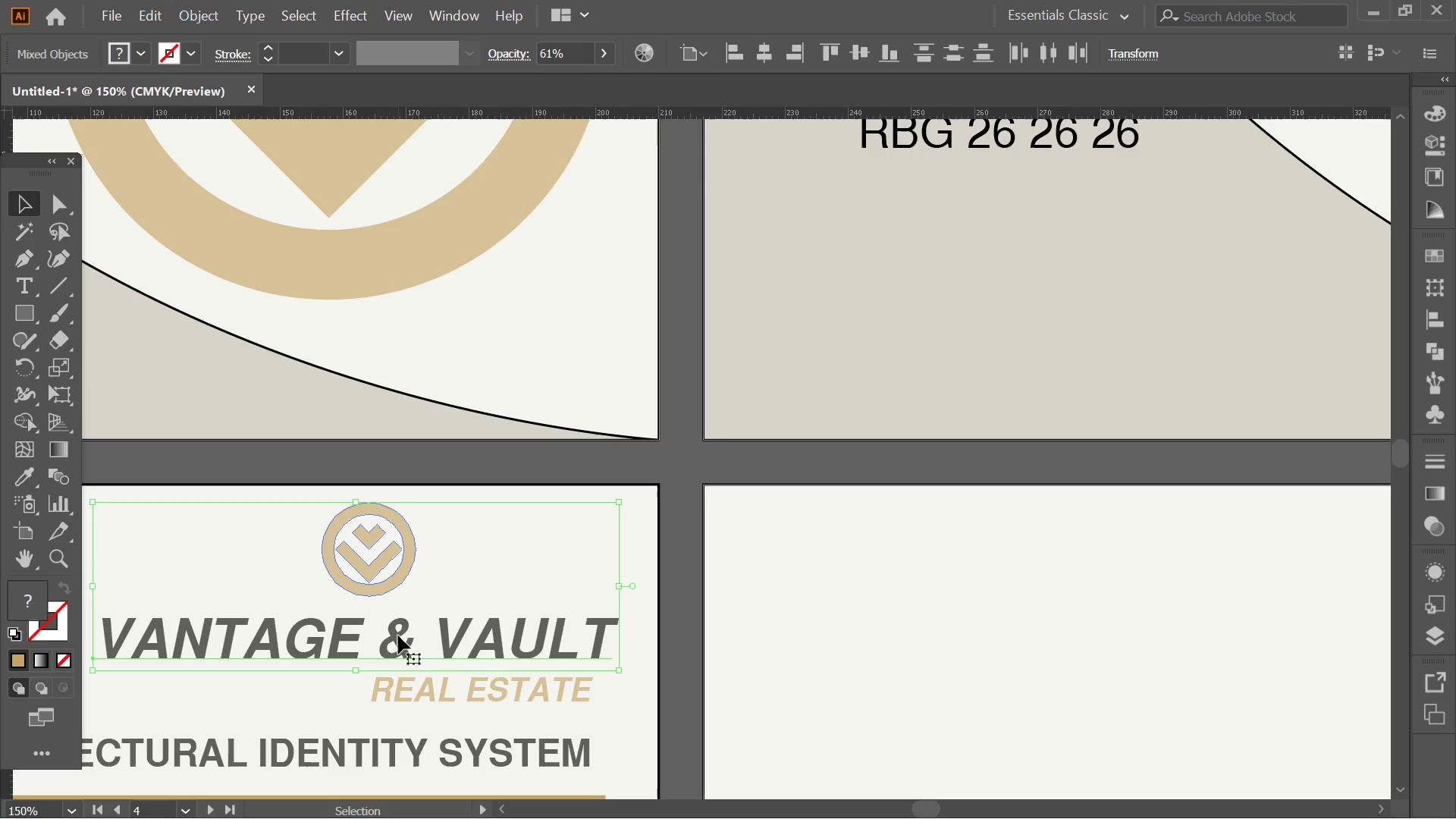 
left_click([397, 634])
 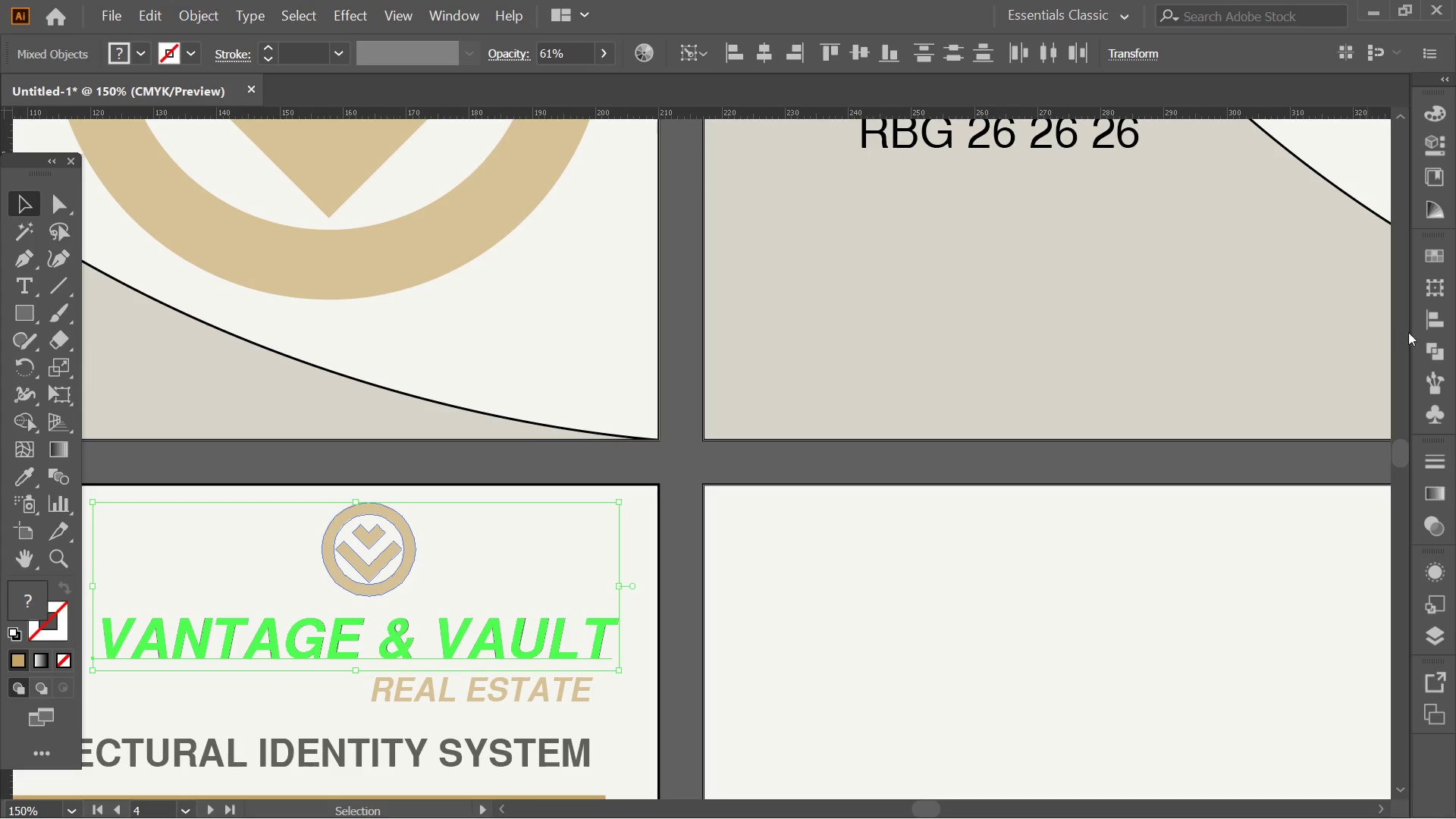 
left_click([1426, 328])
 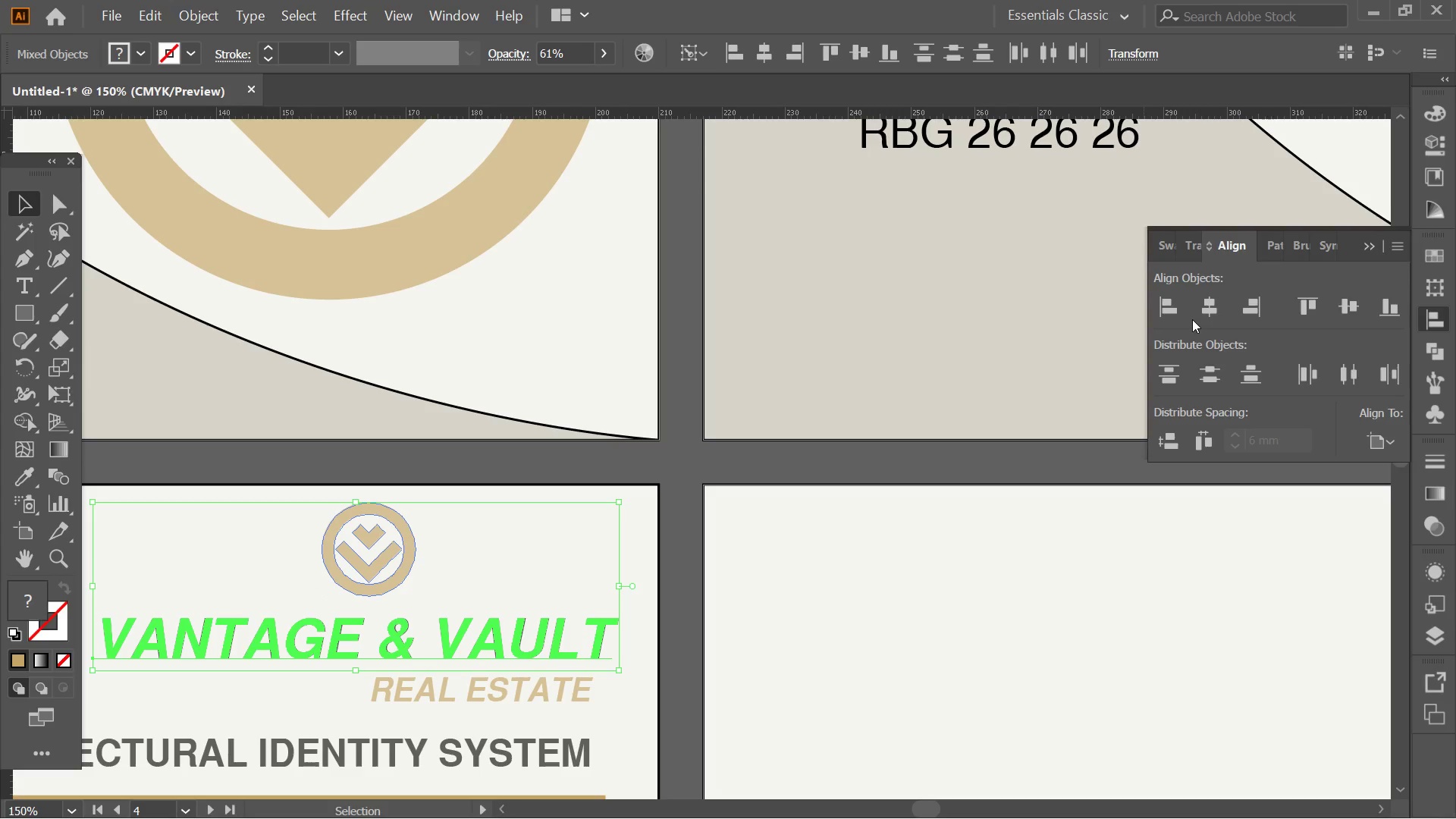 
left_click([1199, 313])
 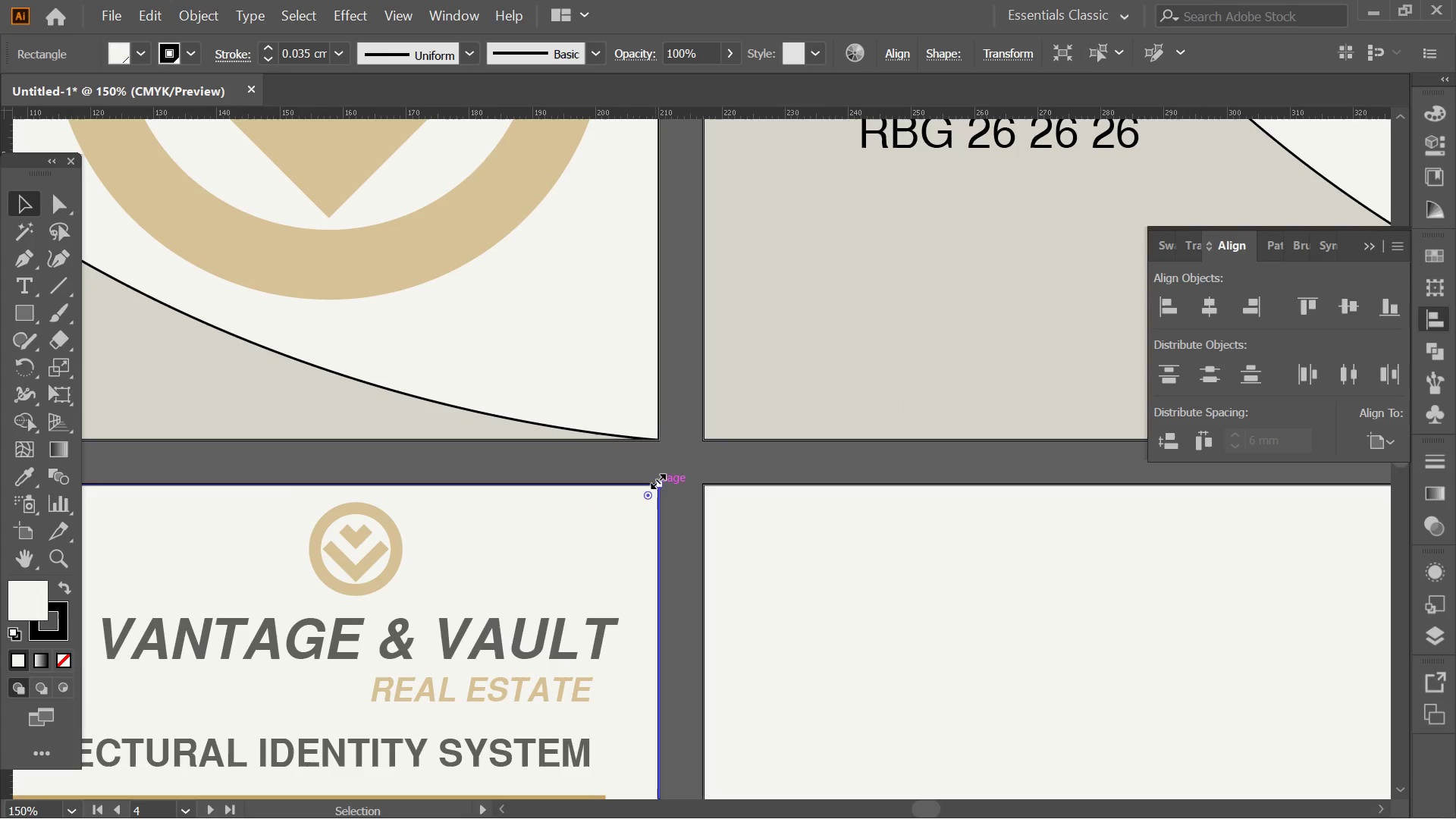 
double_click([675, 463])
 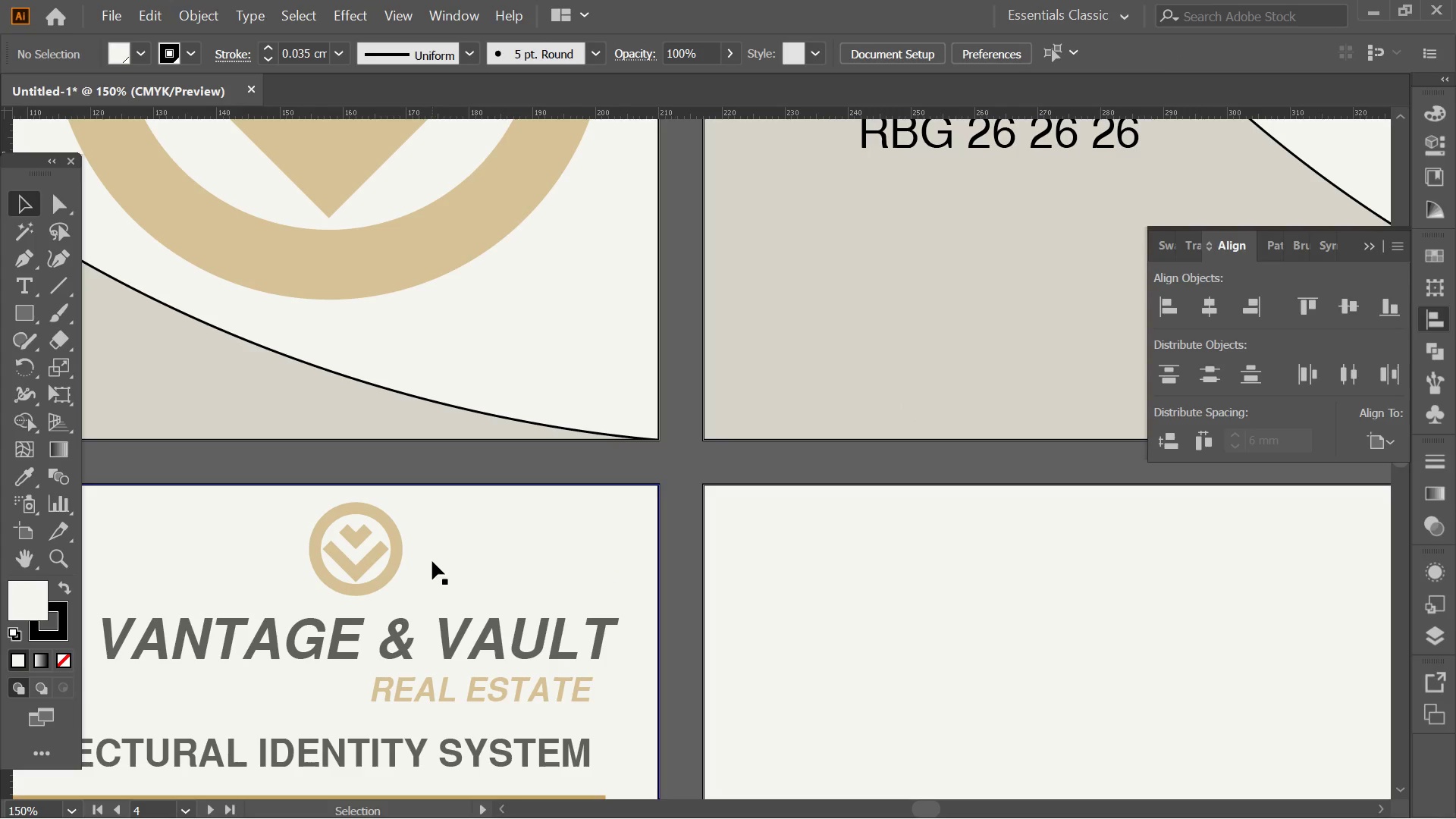 
hold_key(key=AltLeft, duration=0.62)
scroll: coordinate [777, 458], scroll_direction: down, amount: 3.0
 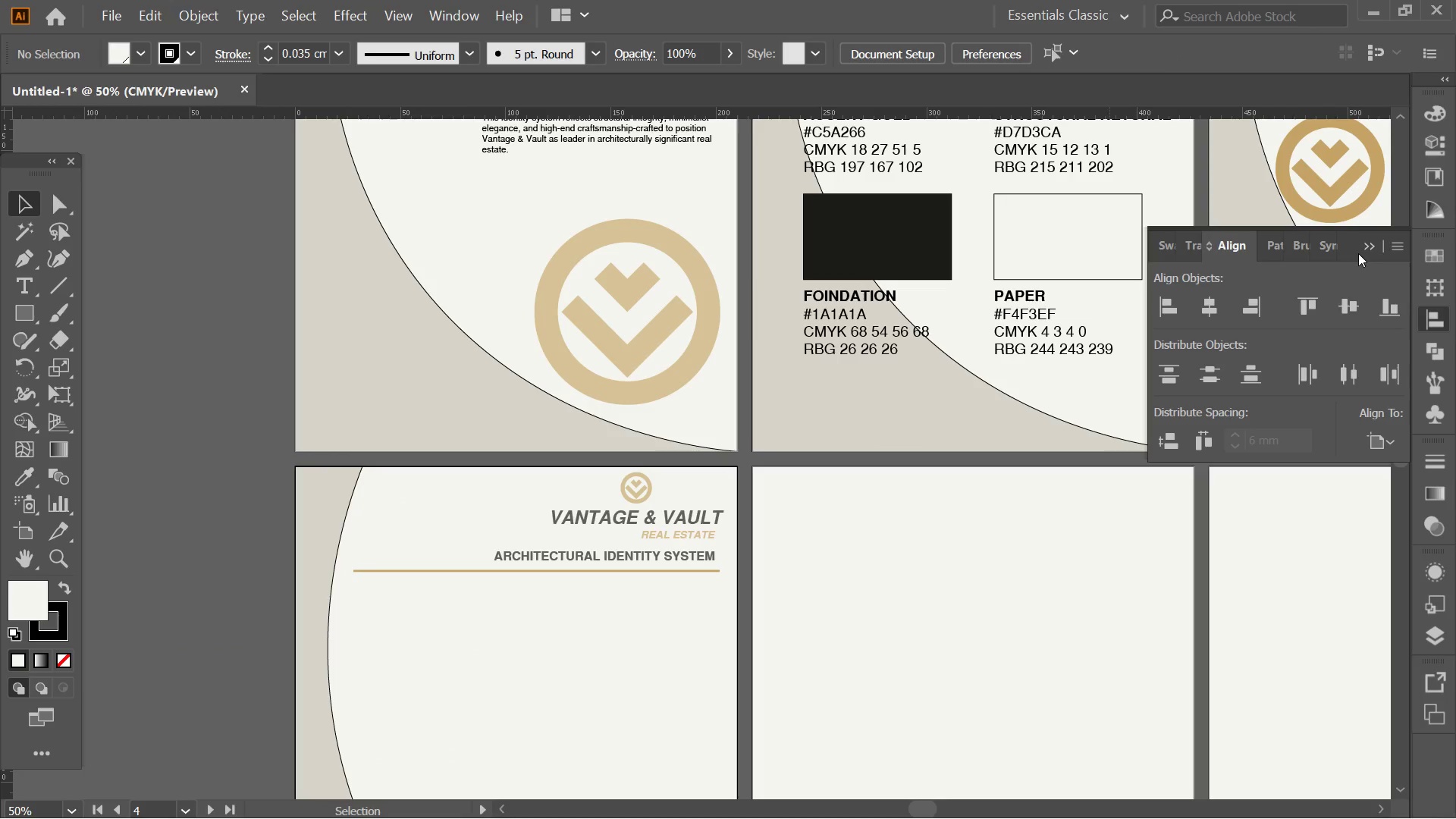 
left_click([1371, 253])
 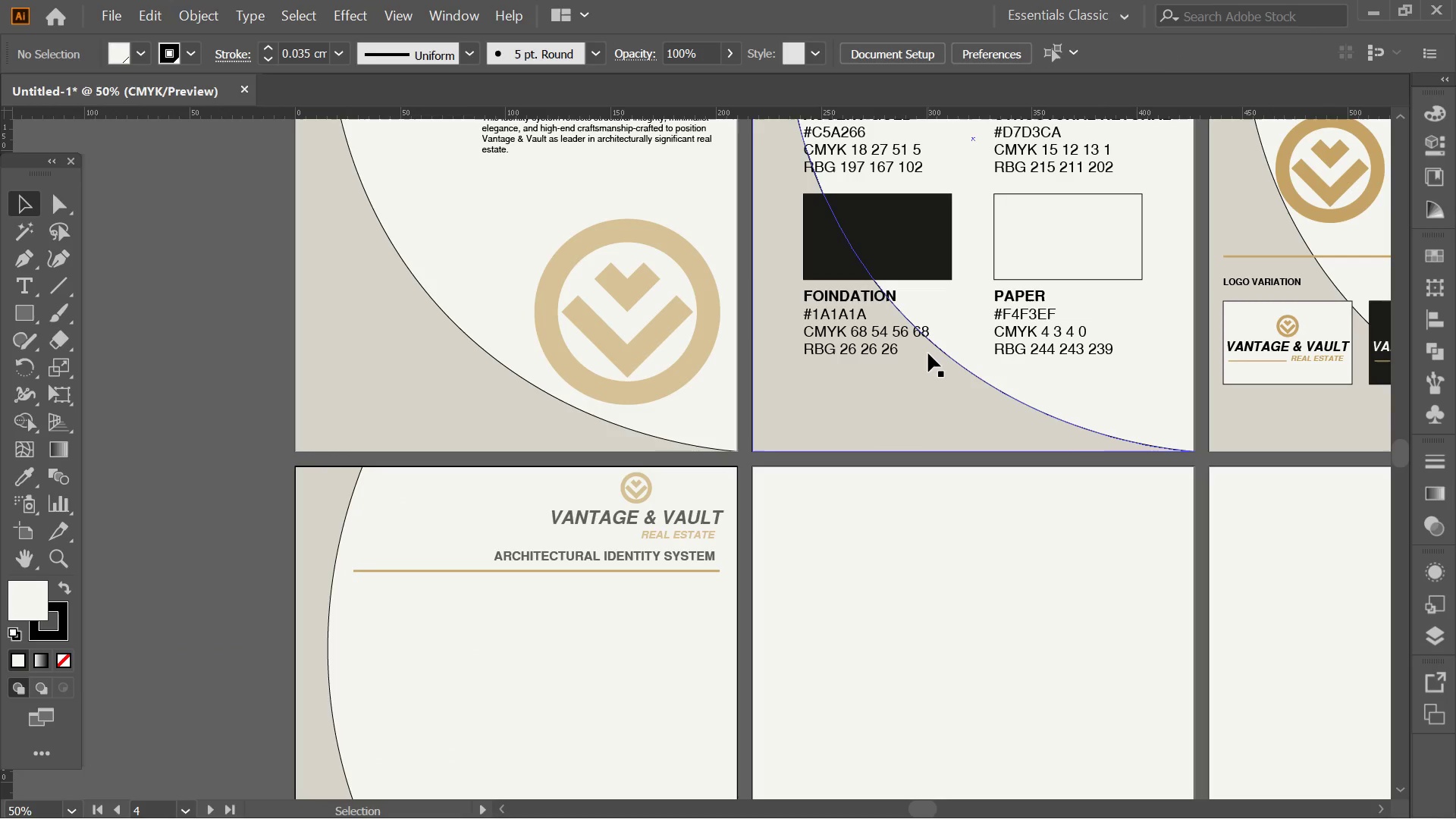 
wait(24.2)
 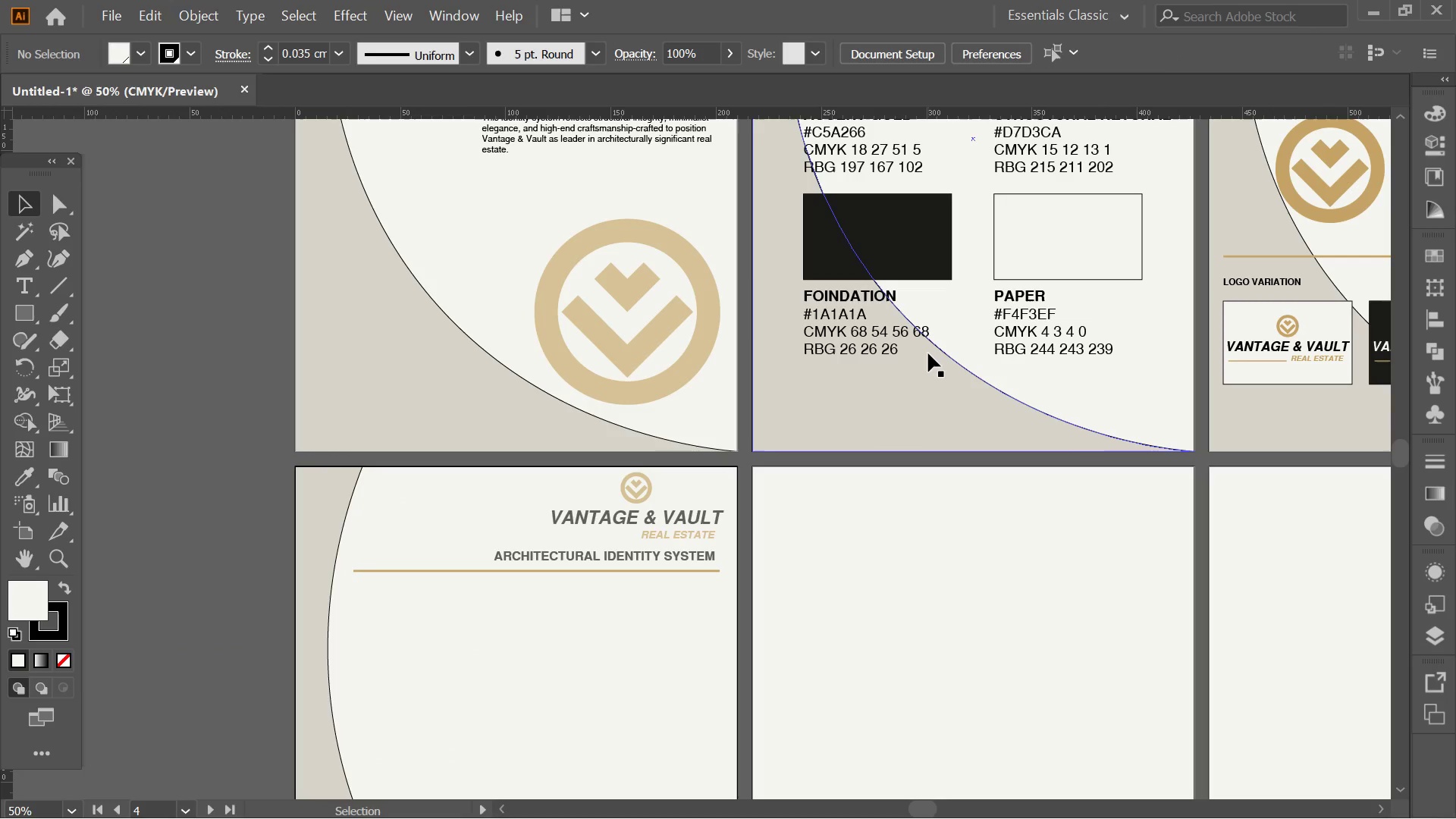 
left_click([219, 509])
 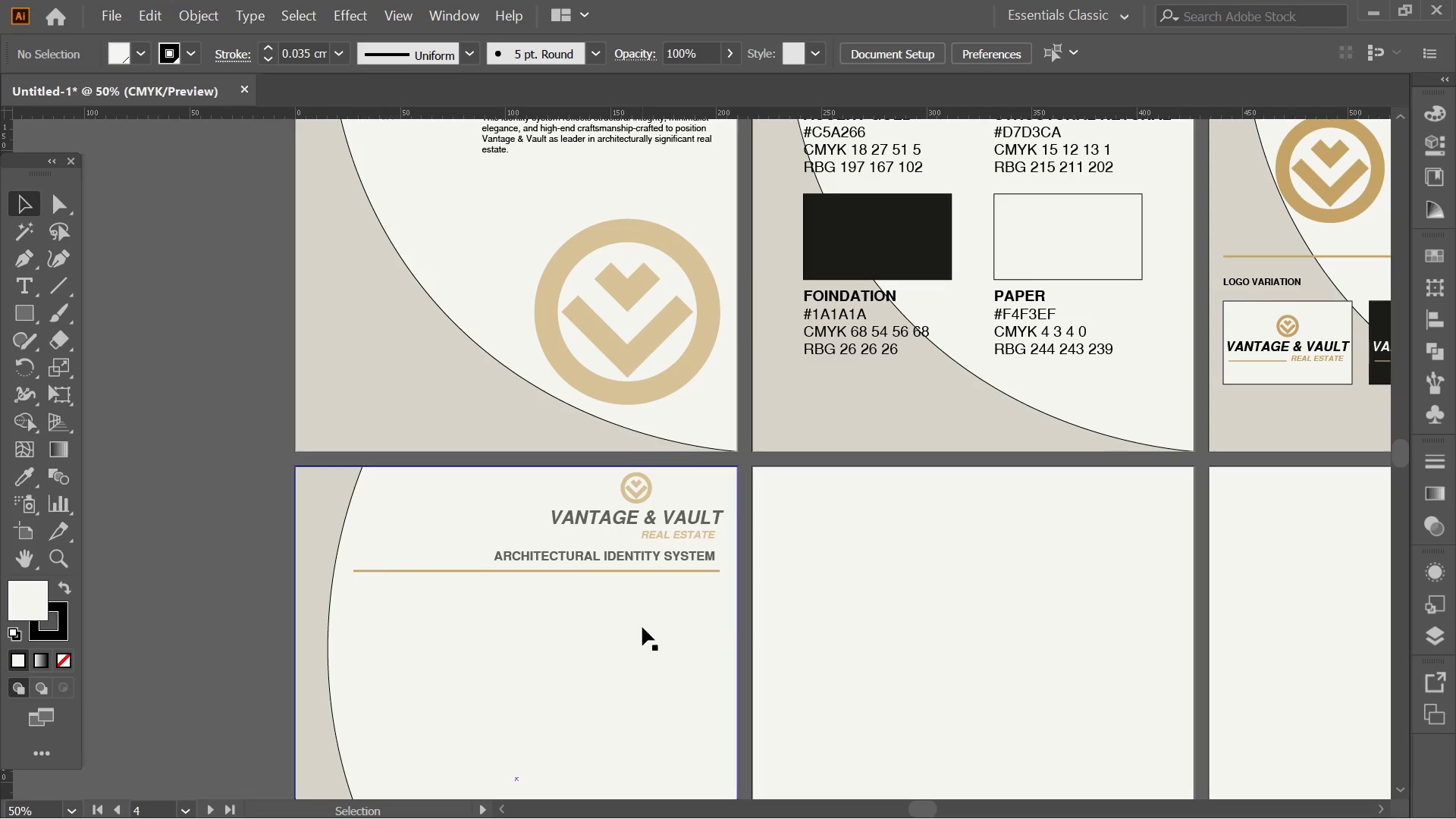 
hold_key(key=AltLeft, duration=0.31)
 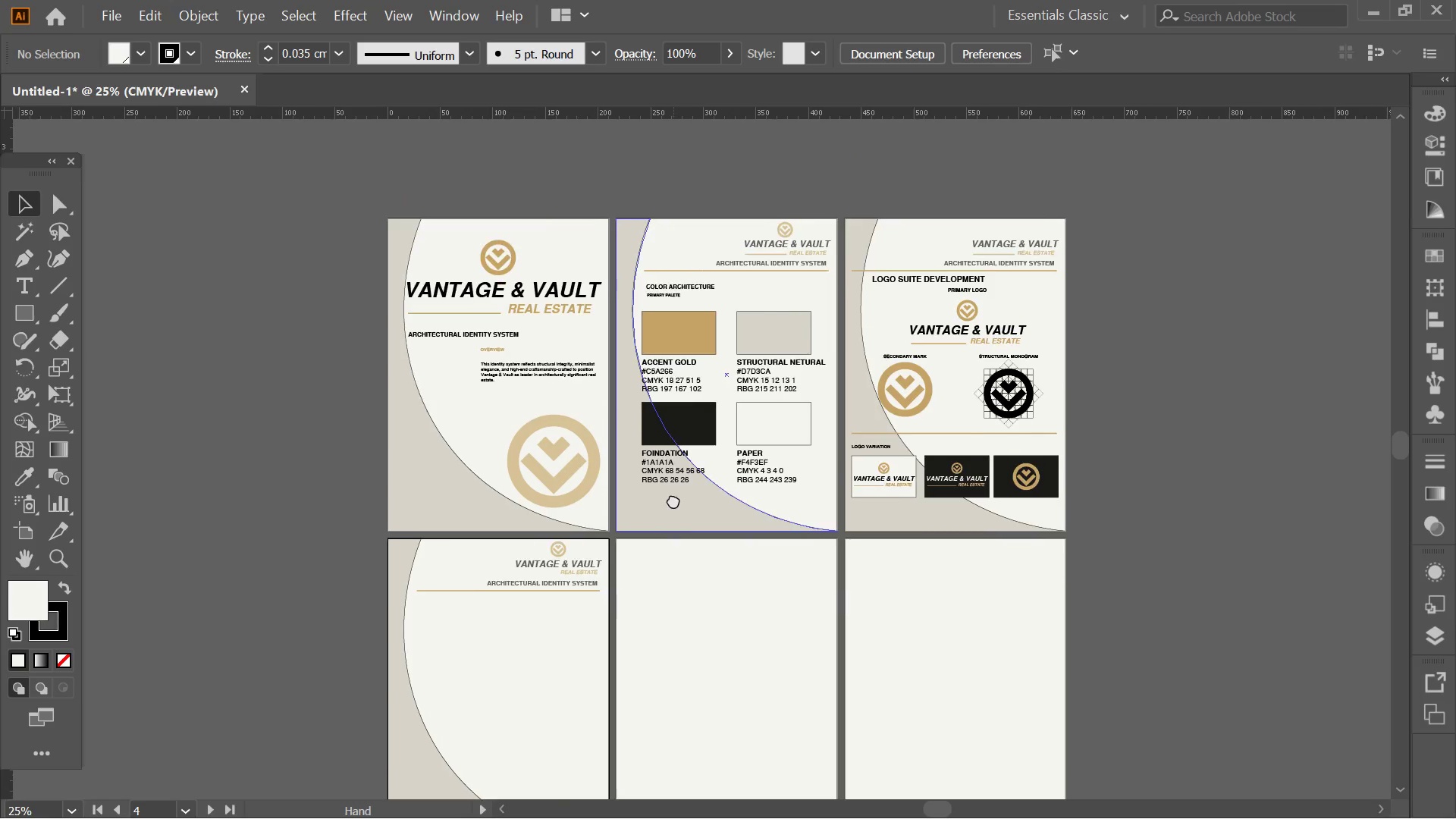 
hold_key(key=Space, duration=1.5)
 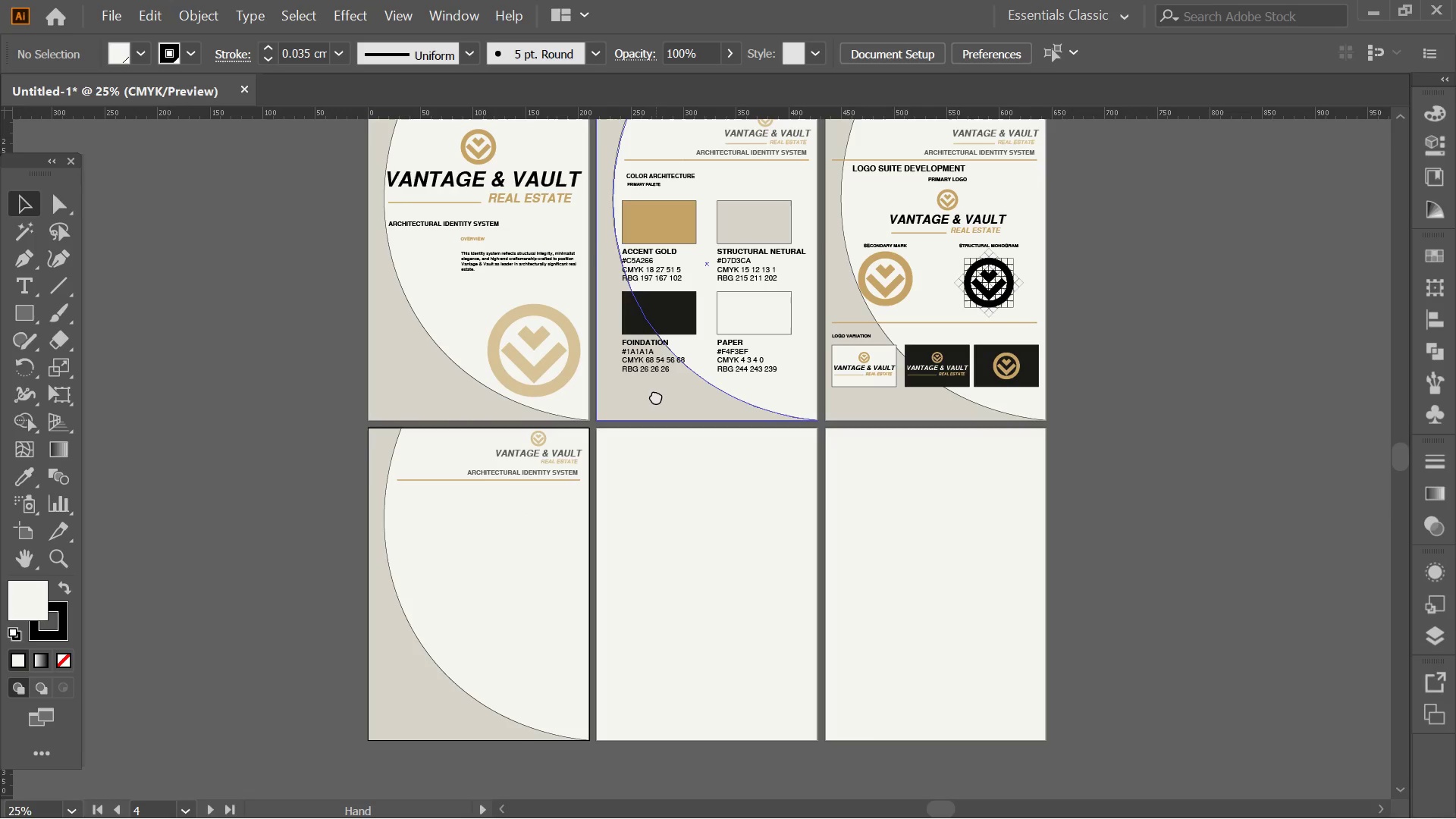 
scroll: coordinate [476, 463], scroll_direction: down, amount: 2.0
 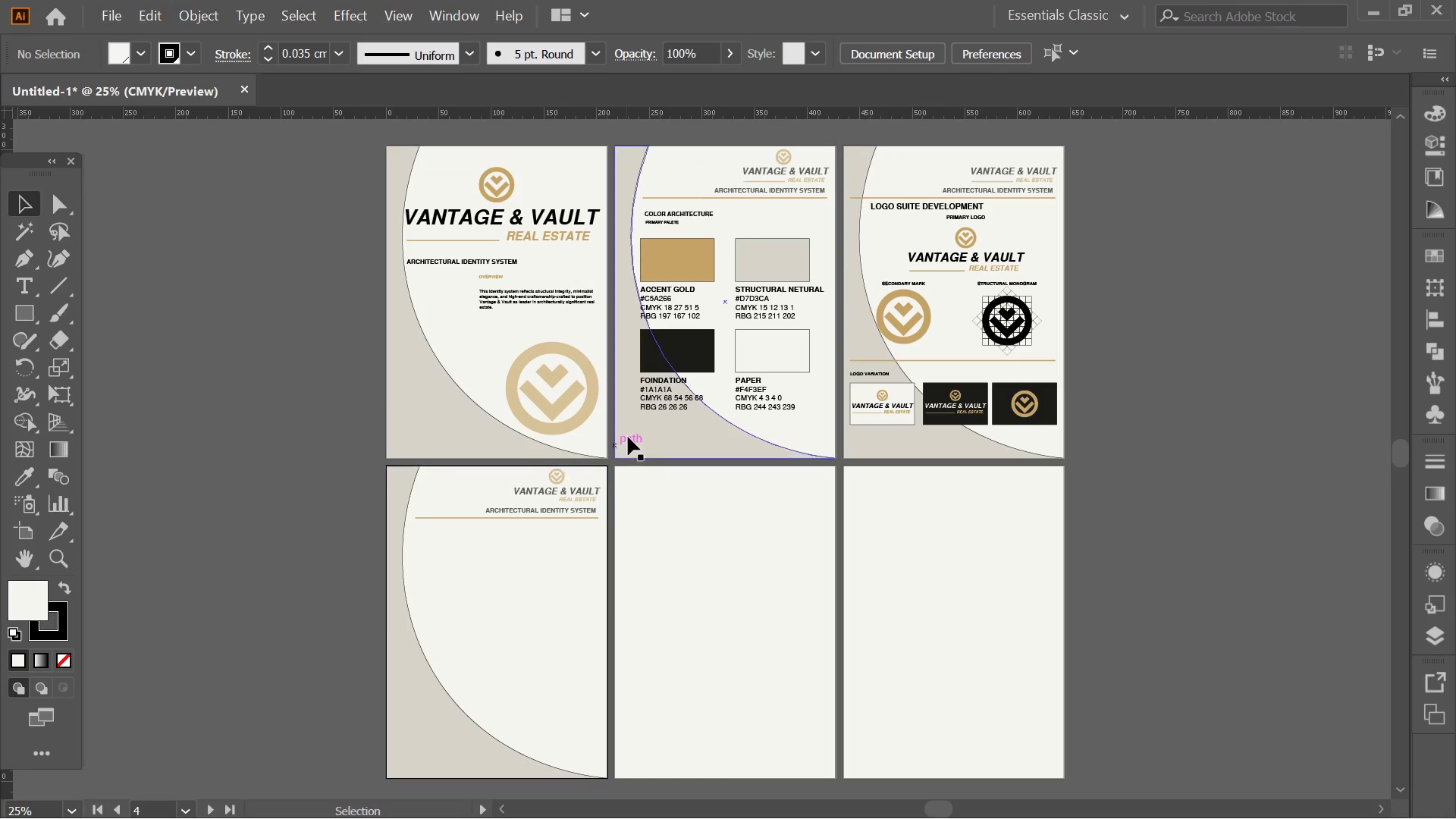 
left_click_drag(start_coordinate=[672, 430], to_coordinate=[656, 396])
 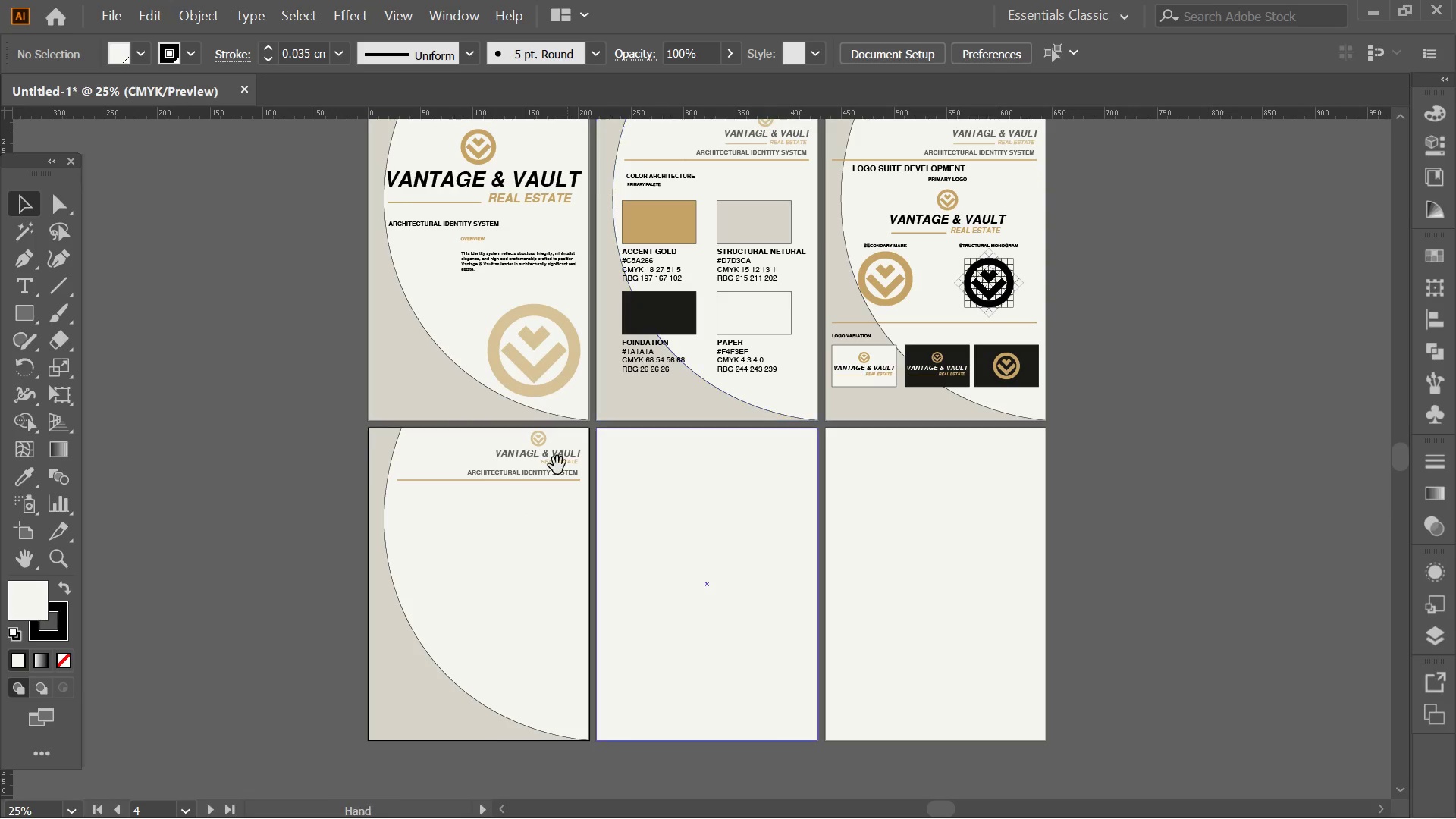 
hold_key(key=Space, duration=1.23)
 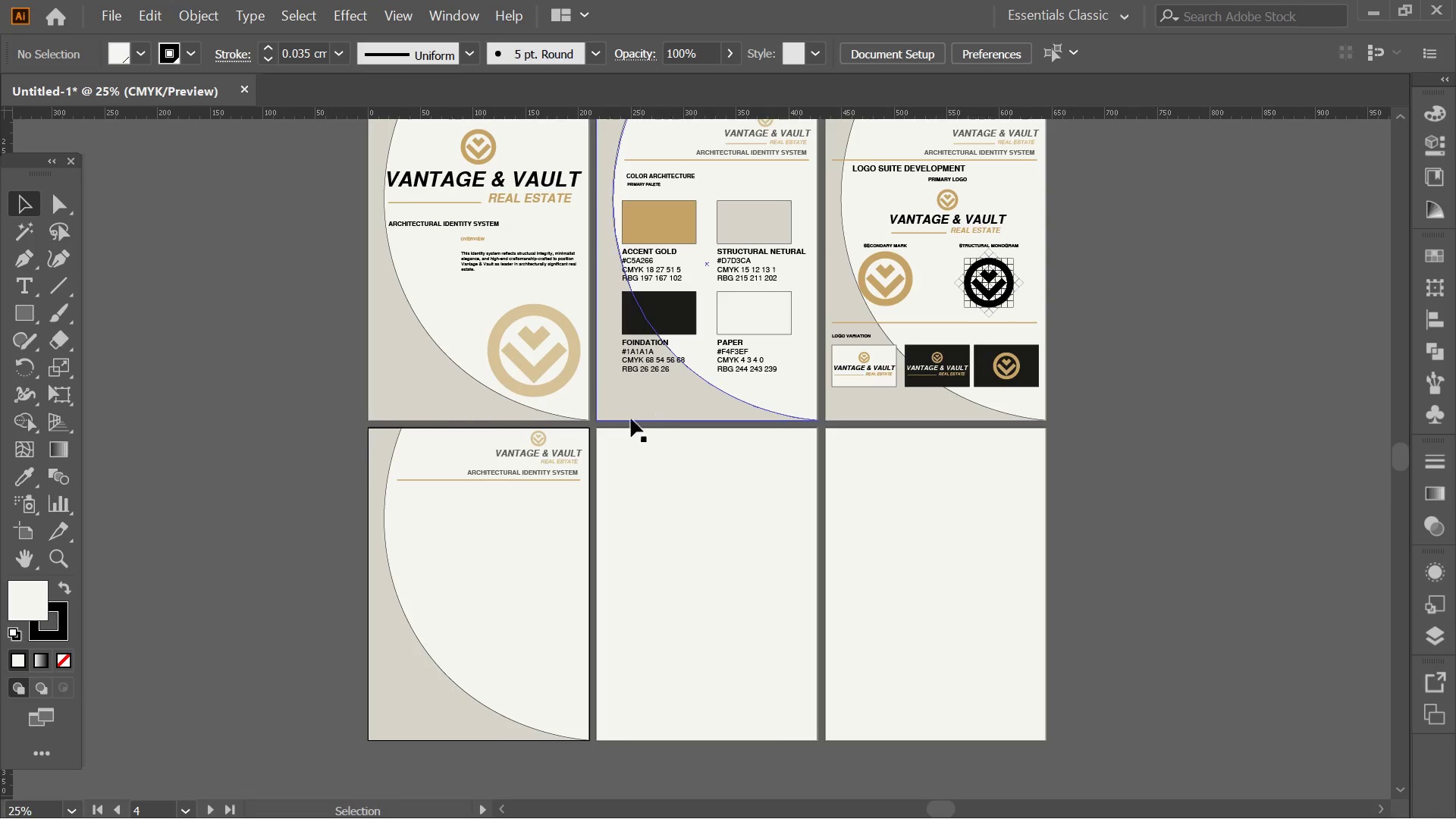 
hold_key(key=Space, duration=0.86)
 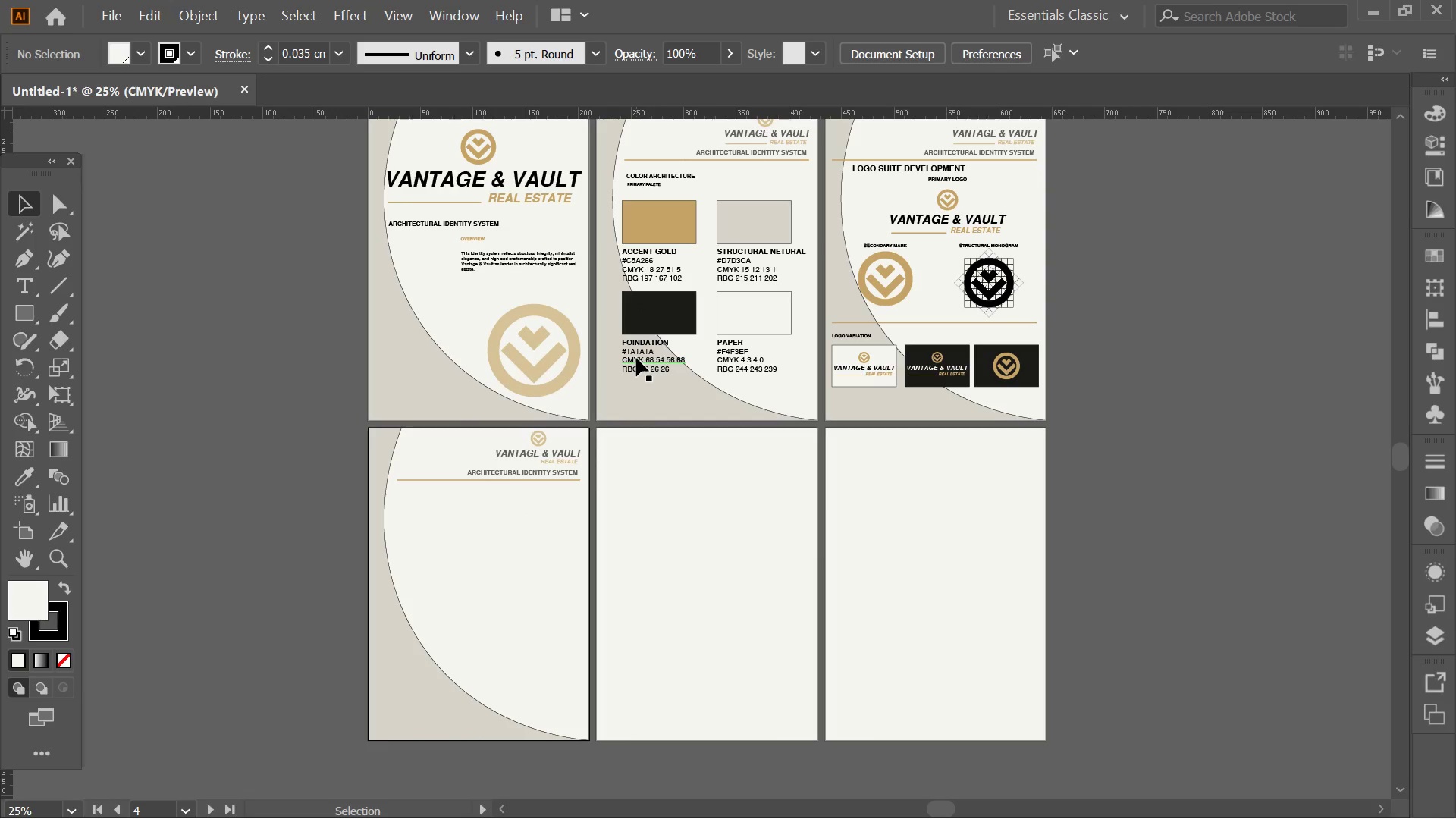 
hold_key(key=AltLeft, duration=0.45)
 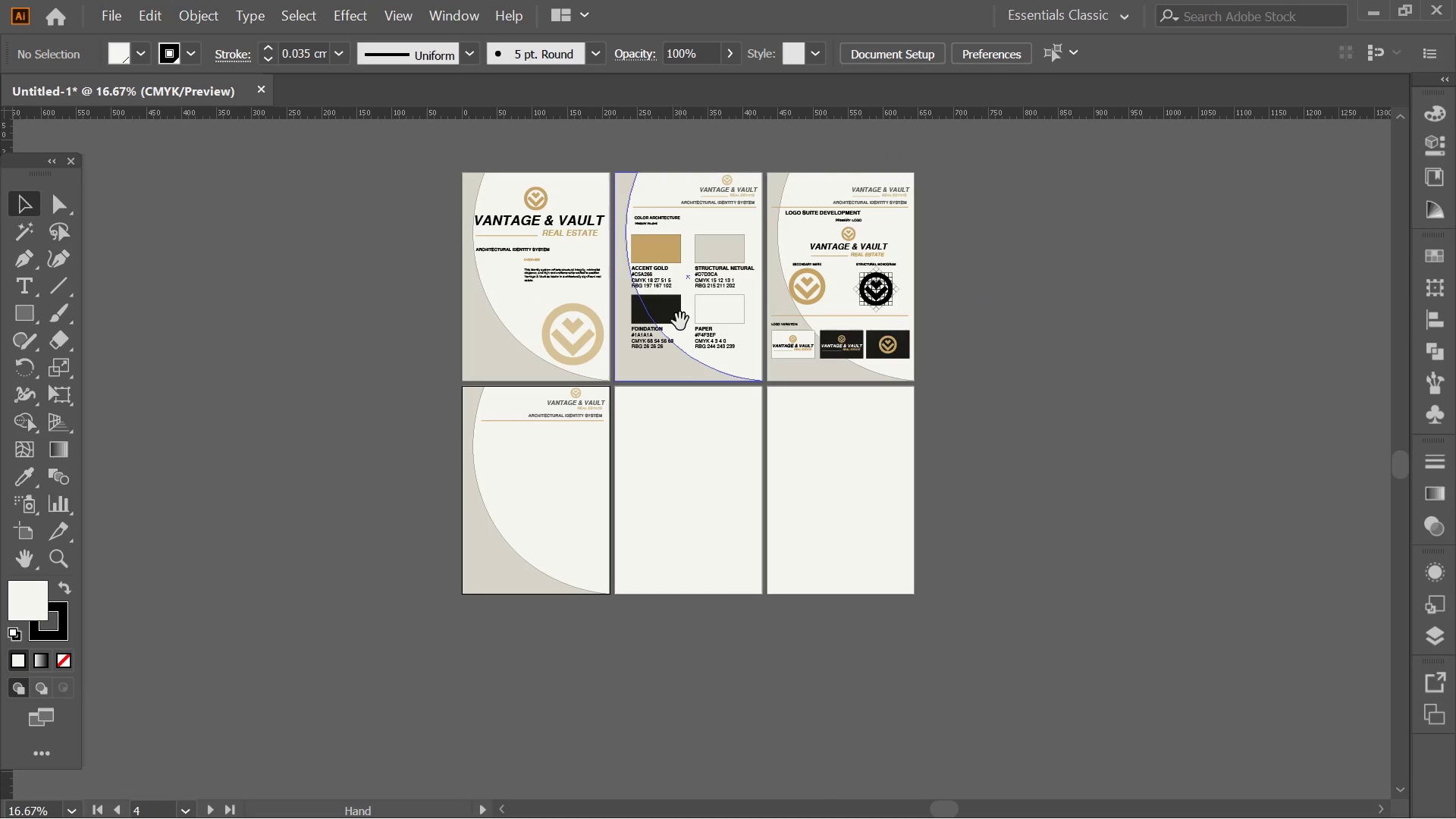 
hold_key(key=Space, duration=0.78)
 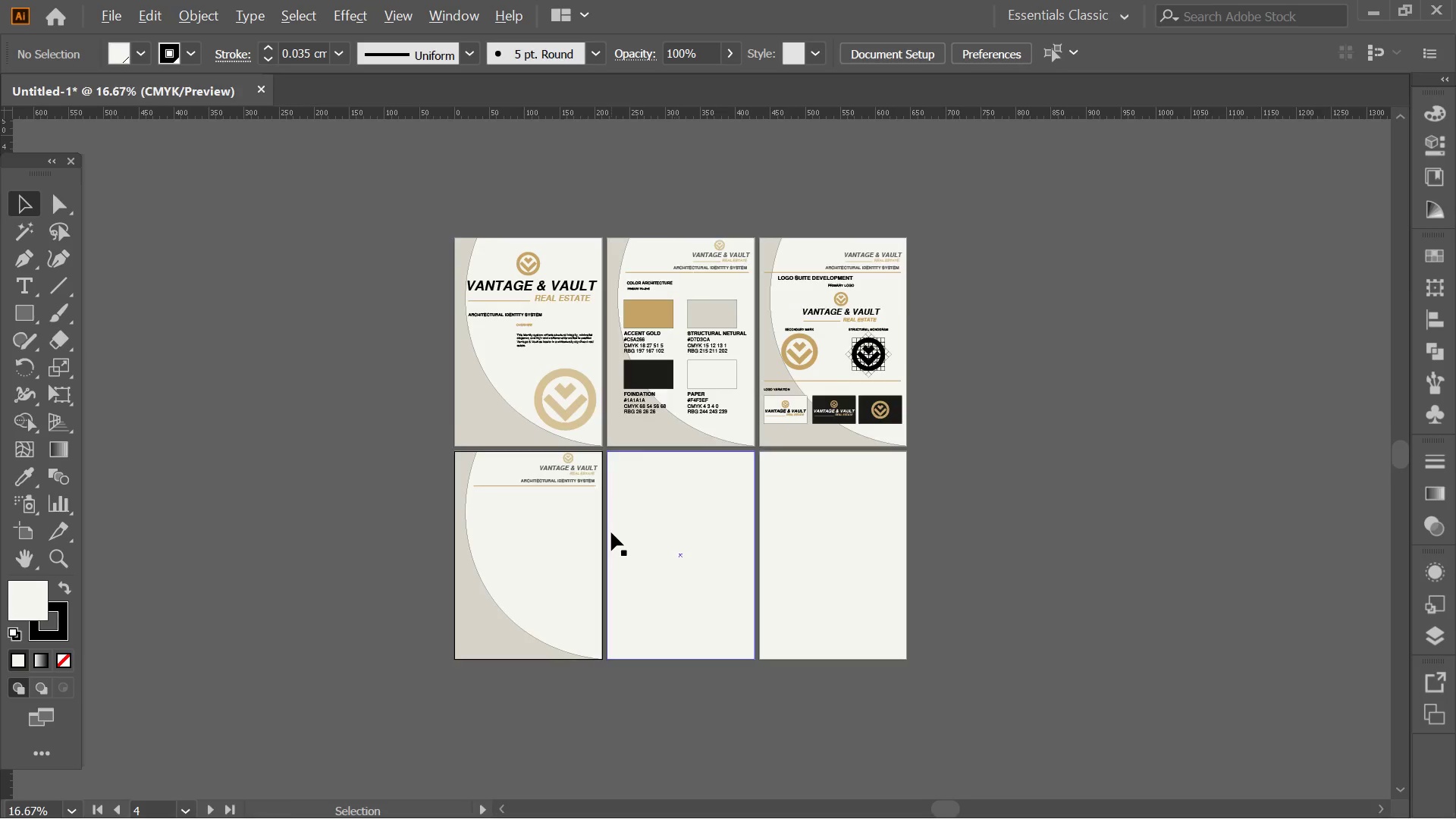 
scroll: coordinate [651, 357], scroll_direction: down, amount: 2.0
 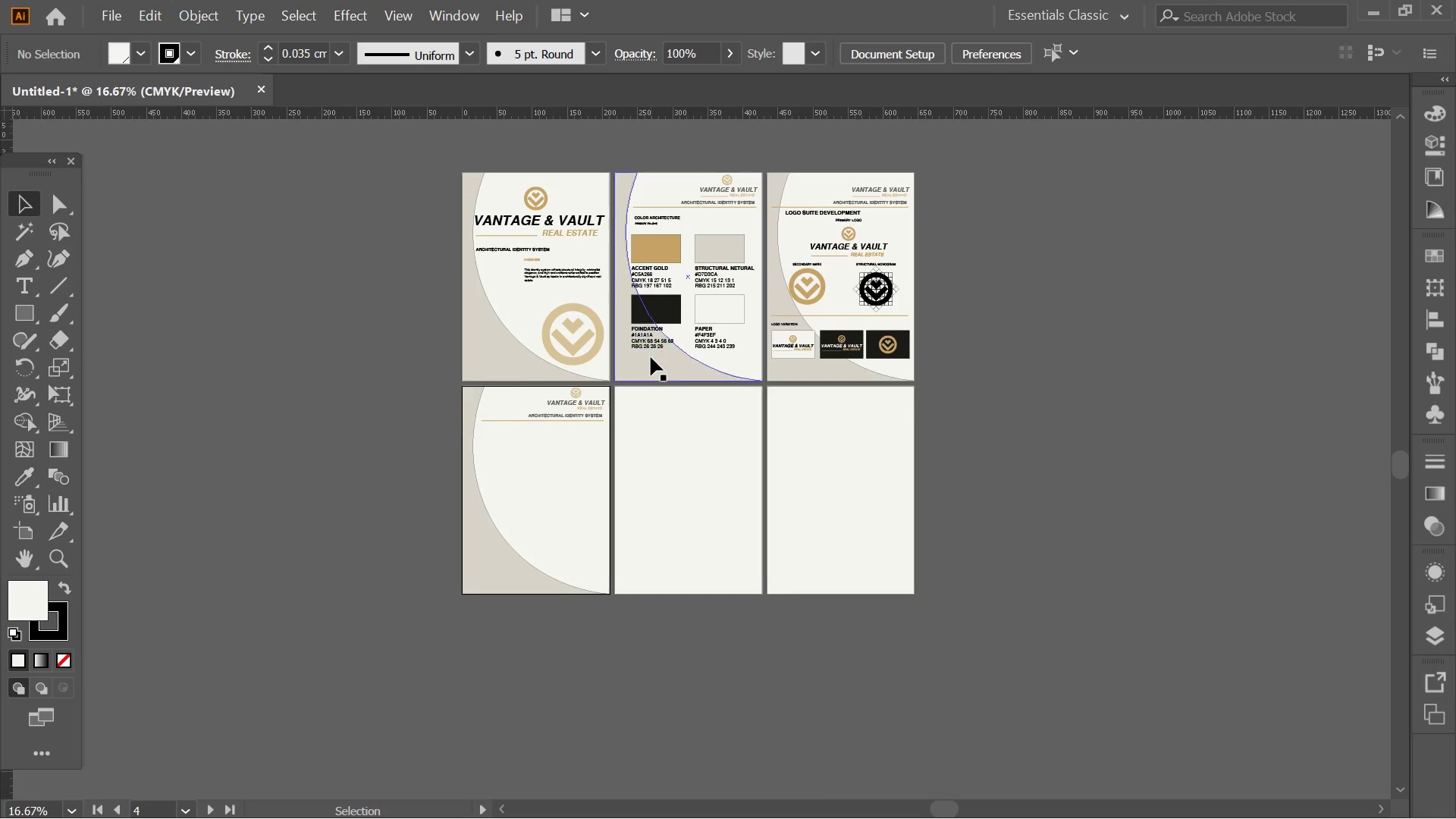 
left_click_drag(start_coordinate=[680, 322], to_coordinate=[674, 384])
 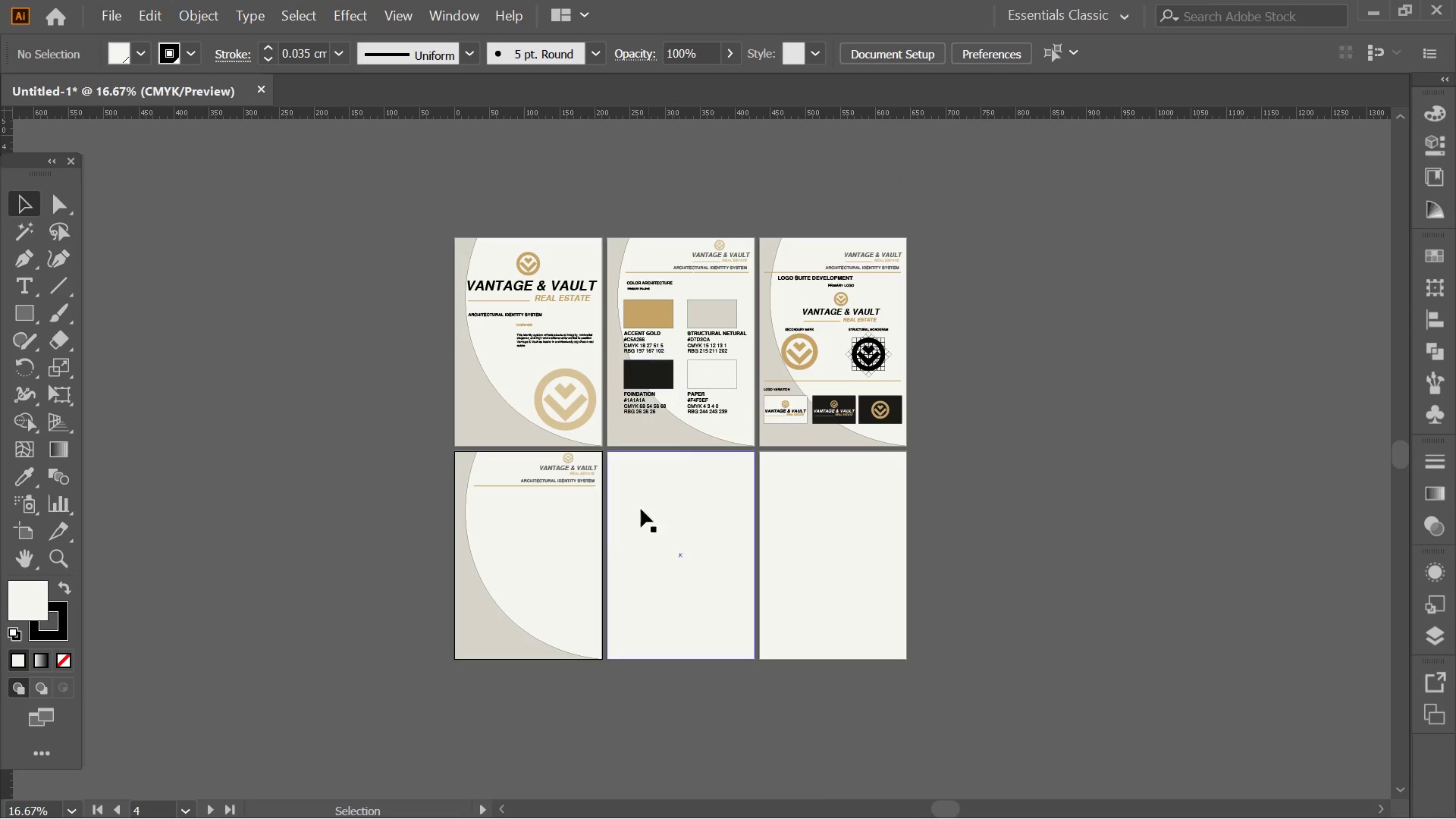 
hold_key(key=AltLeft, duration=0.59)
scroll: coordinate [611, 532], scroll_direction: up, amount: 2.0
 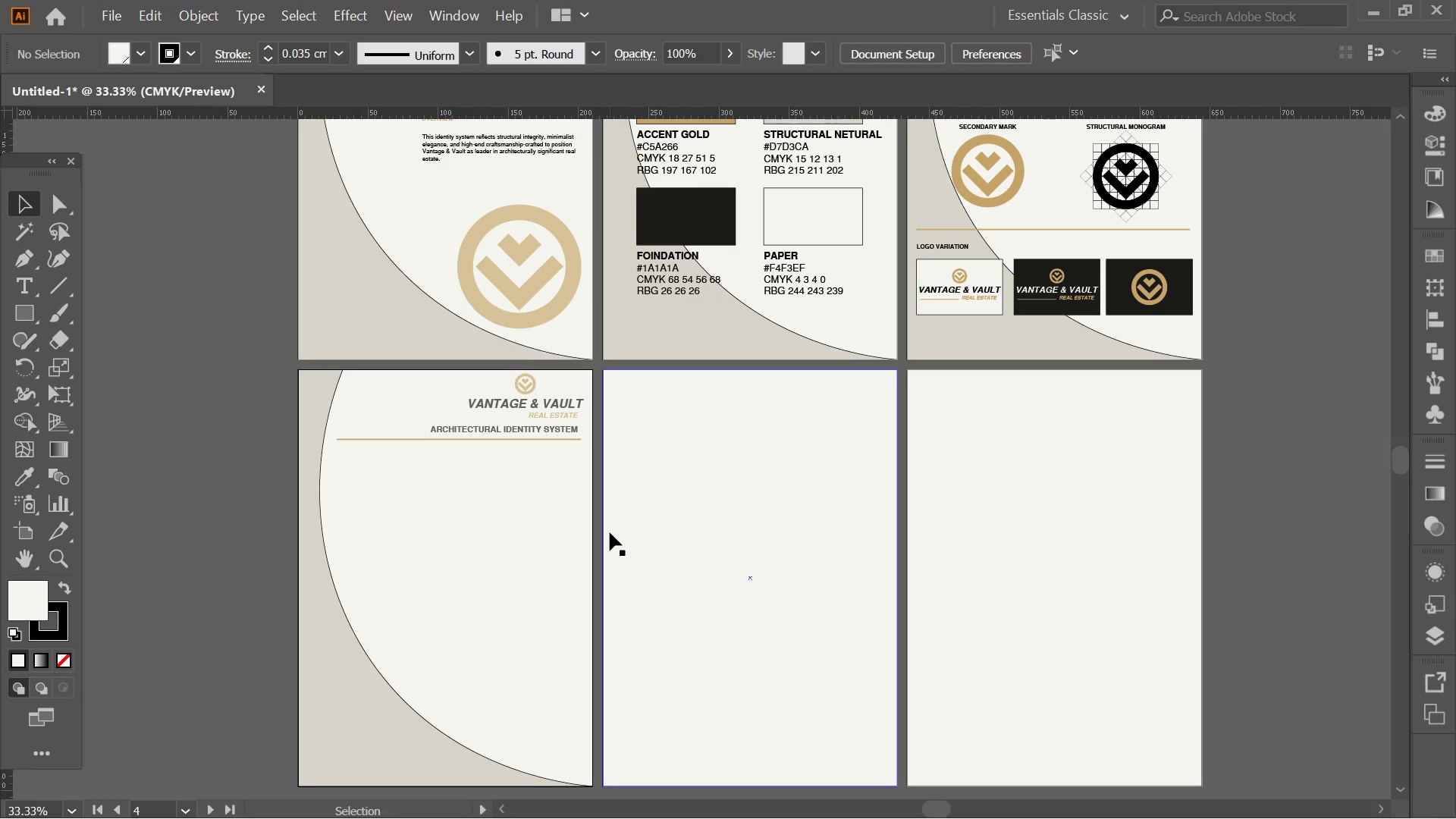 
wait(6.06)
 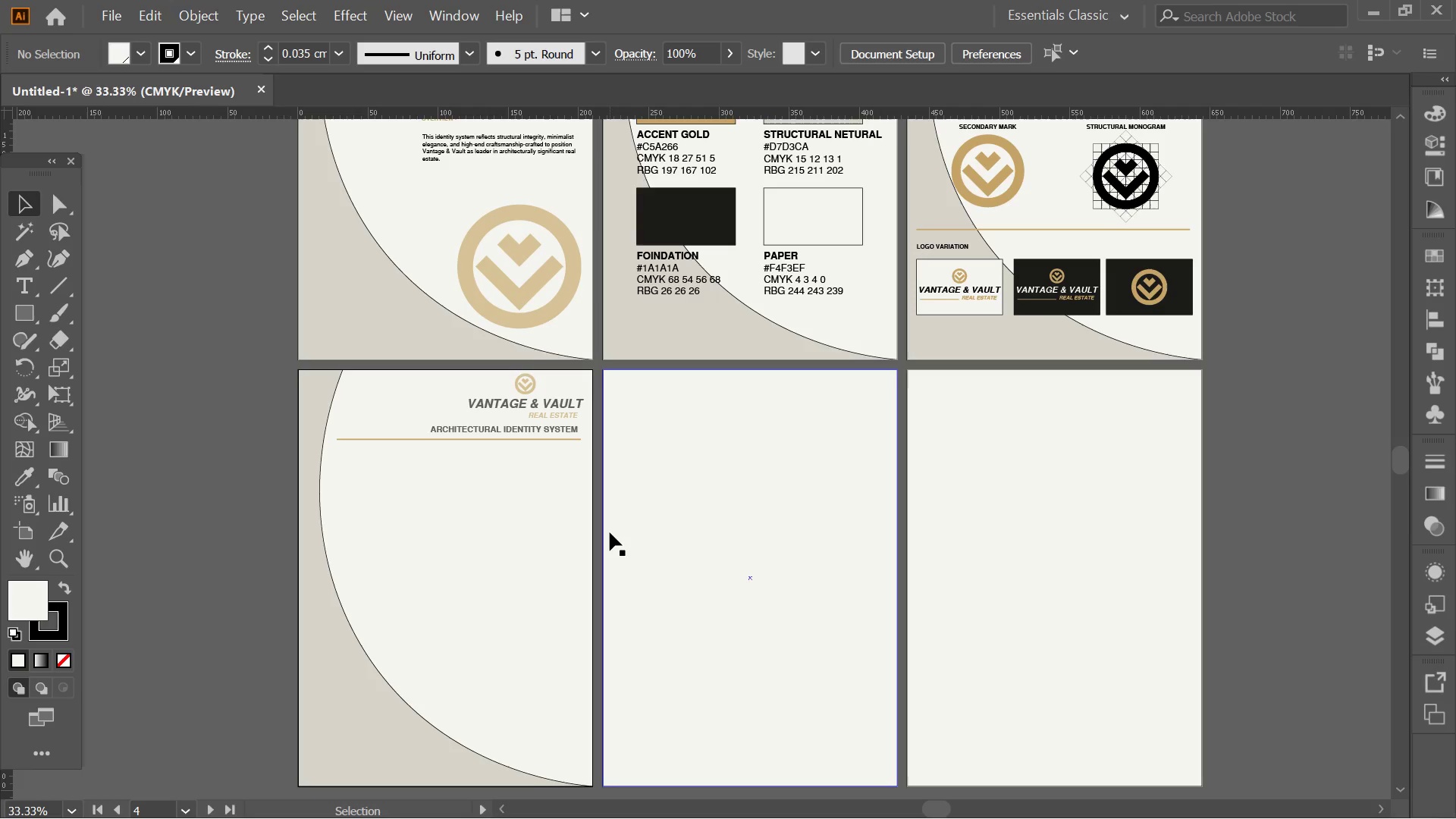 
key(Alt+AltLeft)
 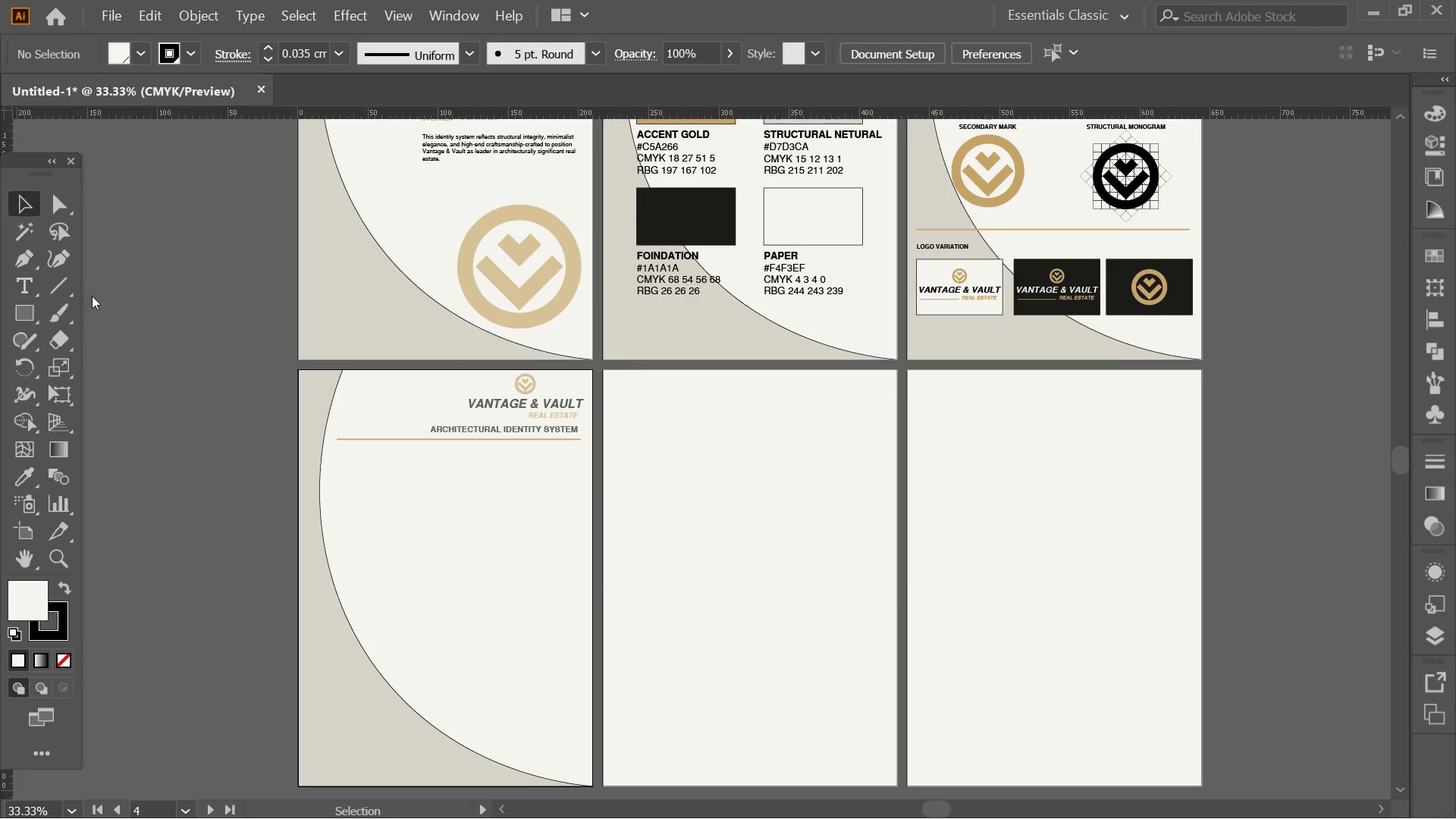 
key(Alt+Tab)